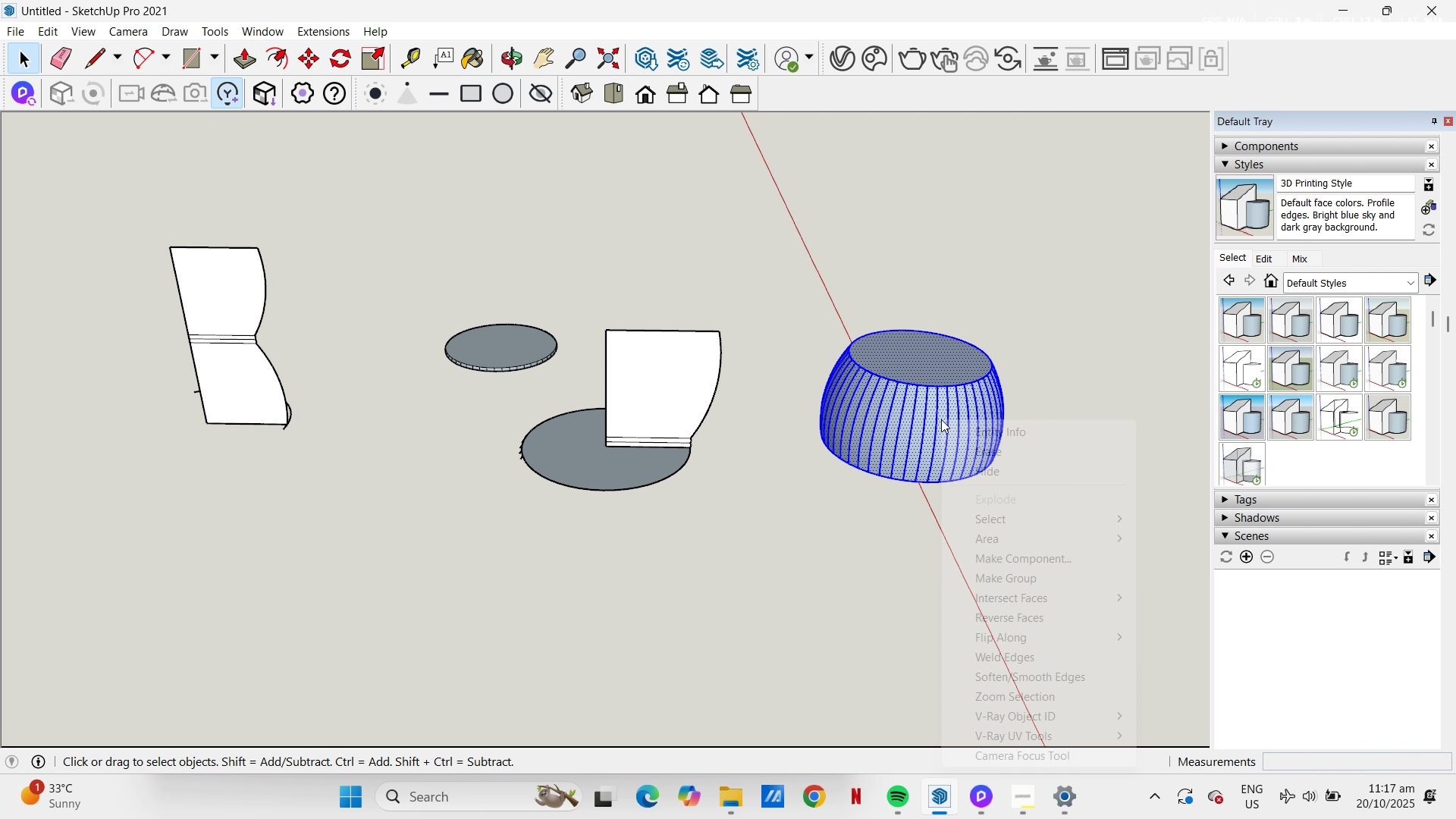 
right_click([941, 419])
 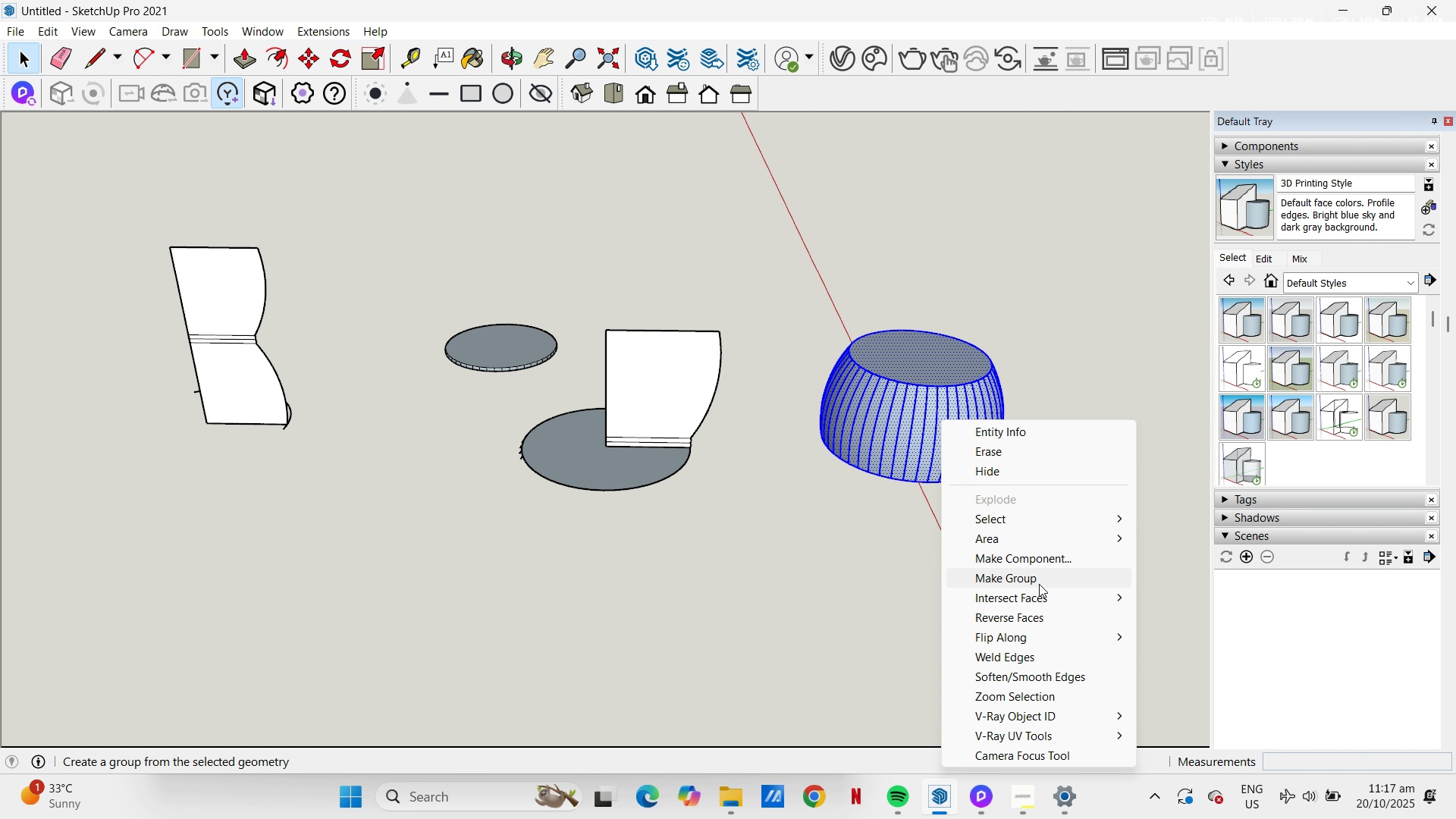 
left_click([1039, 582])
 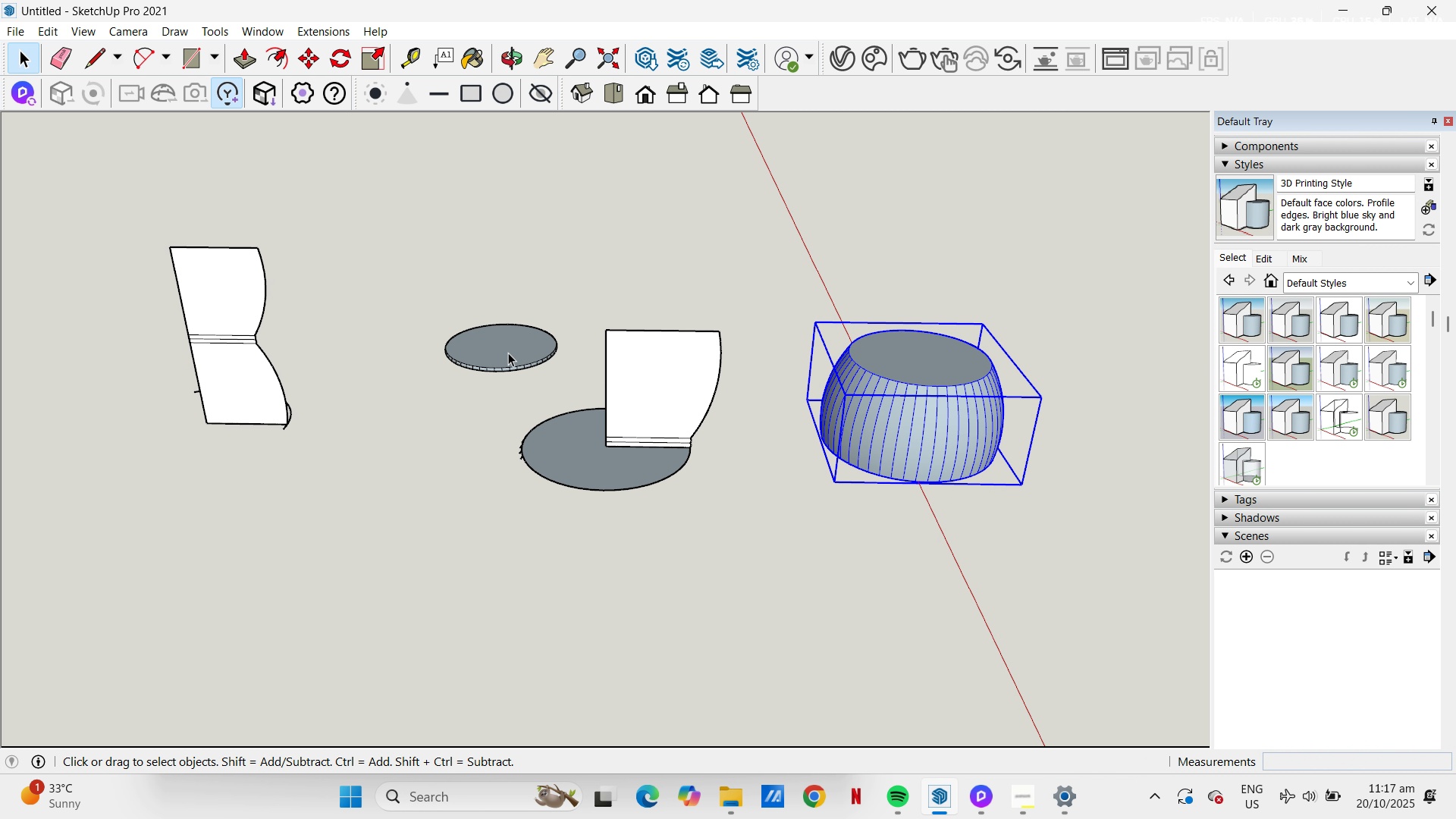 
left_click([506, 353])
 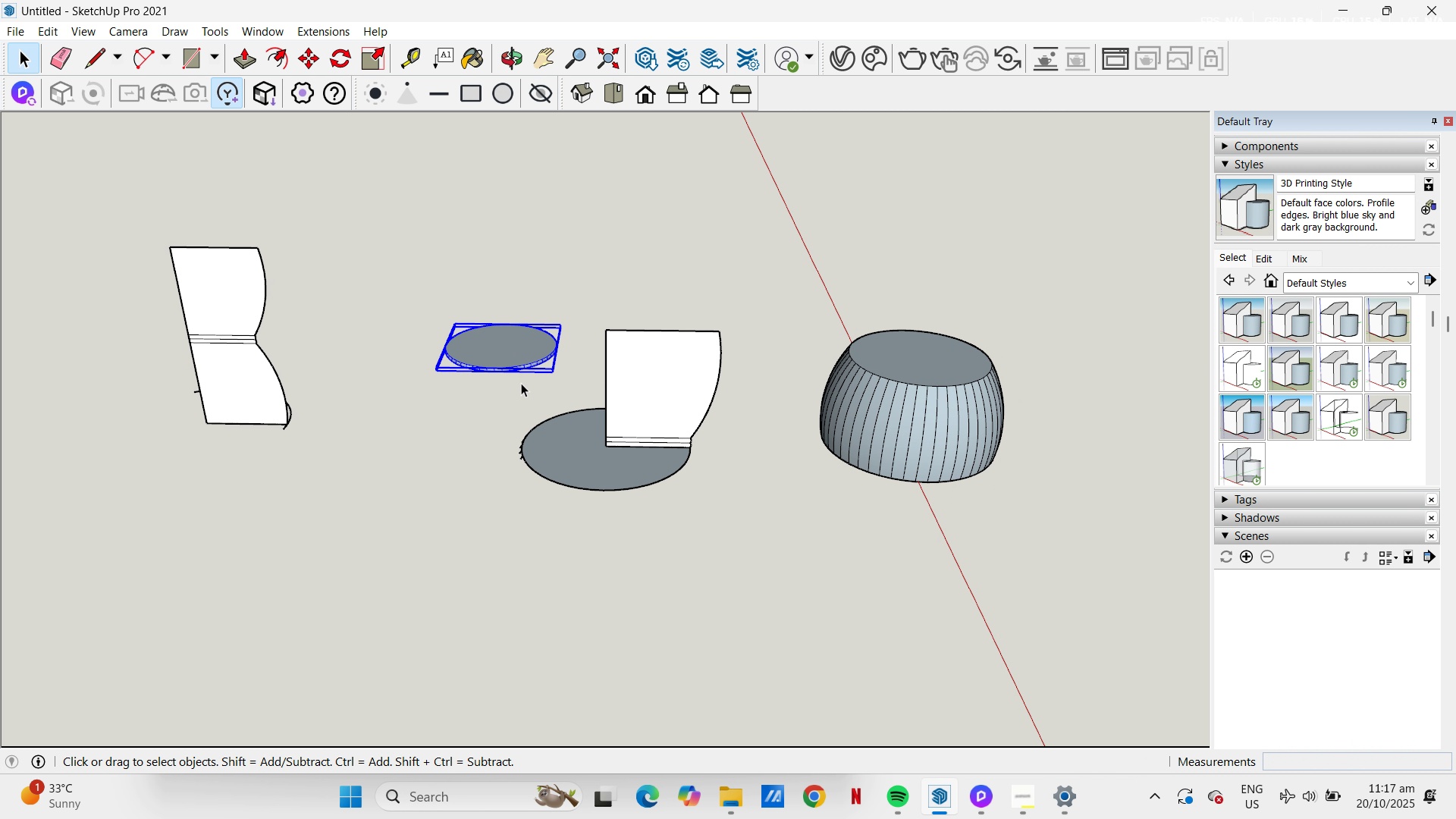 
key(M)
 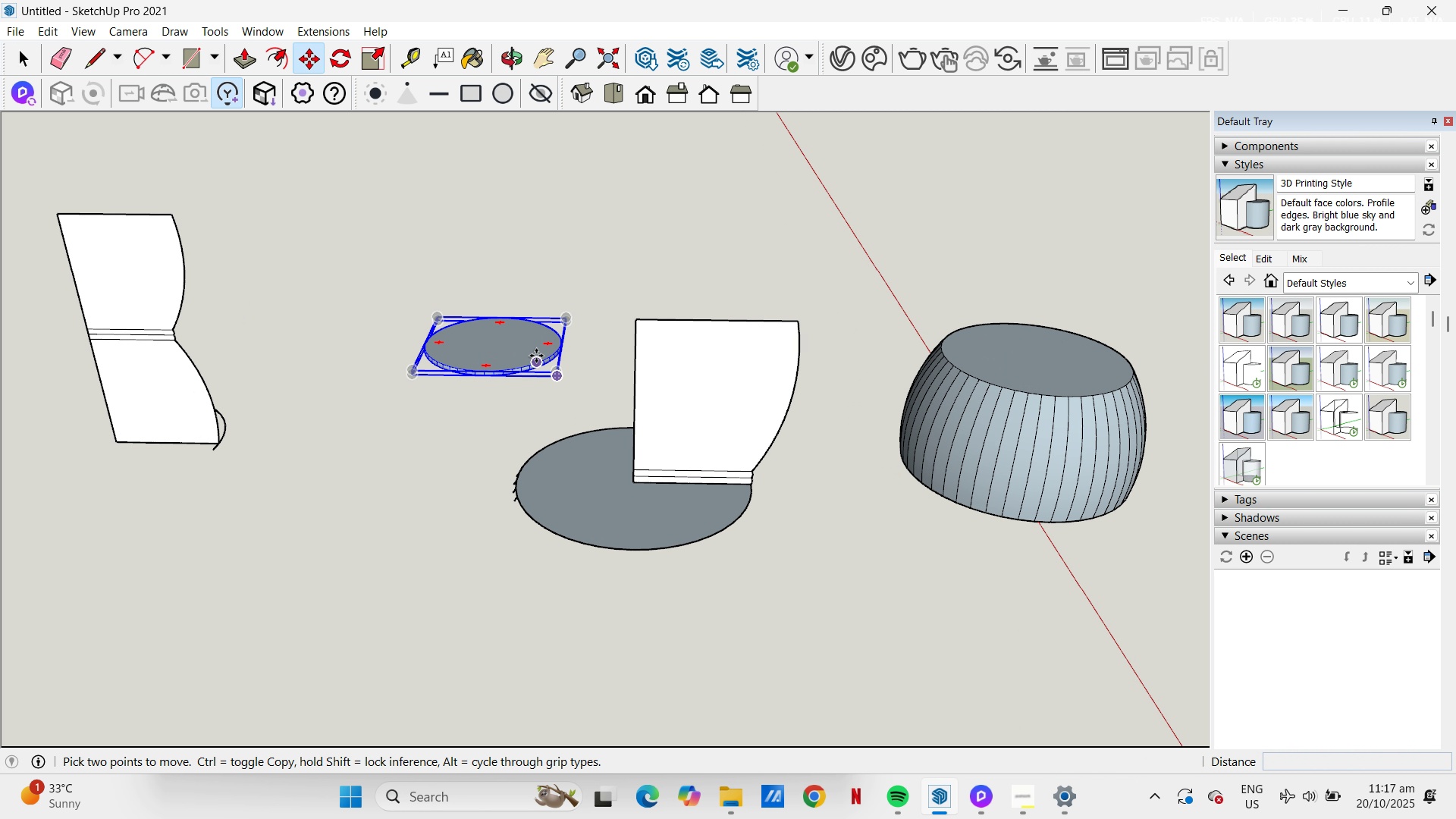 
scroll: coordinate [378, 391], scroll_direction: up, amount: 19.0
 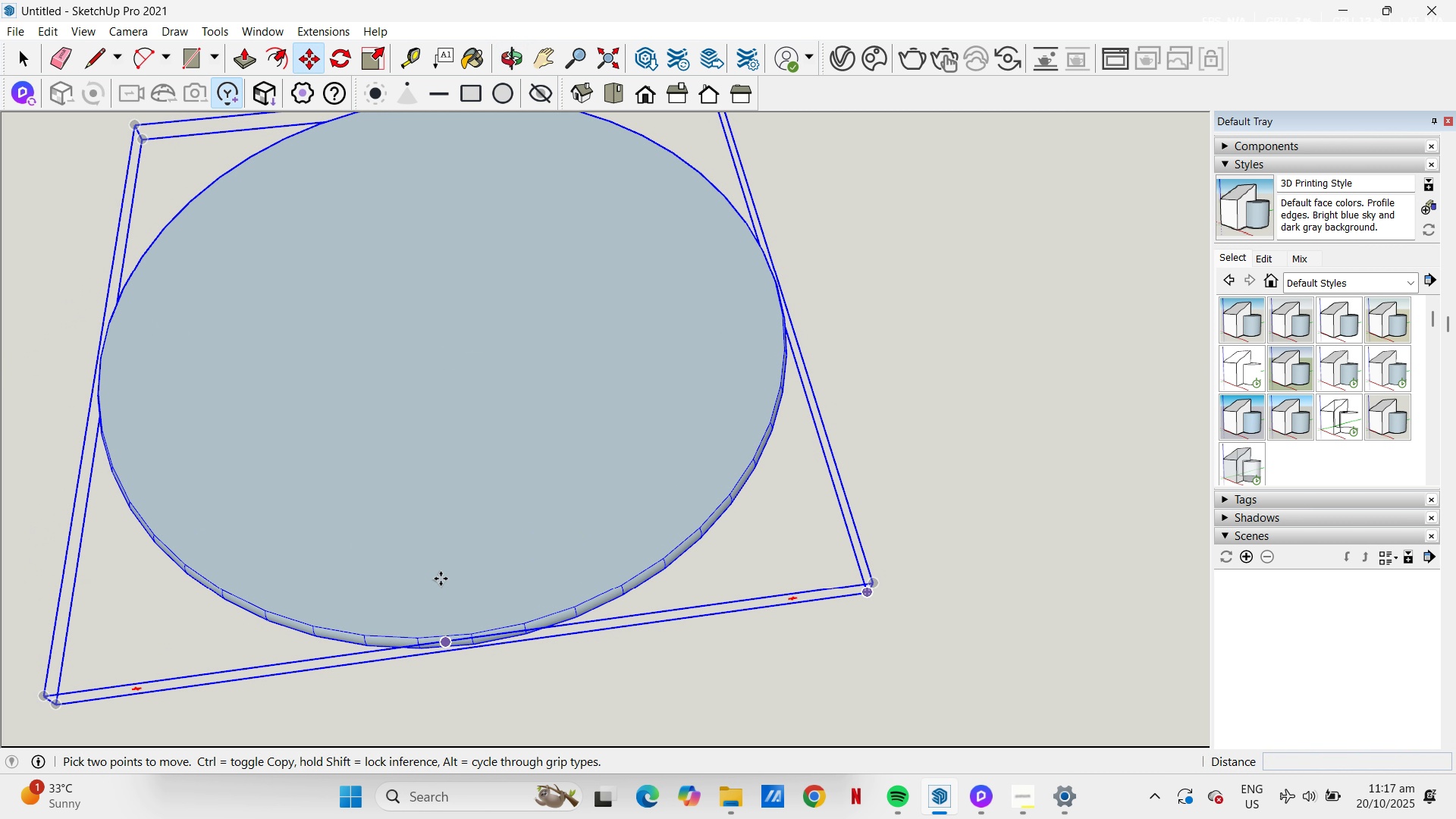 
left_click_drag(start_coordinate=[472, 633], to_coordinate=[471, 629])
 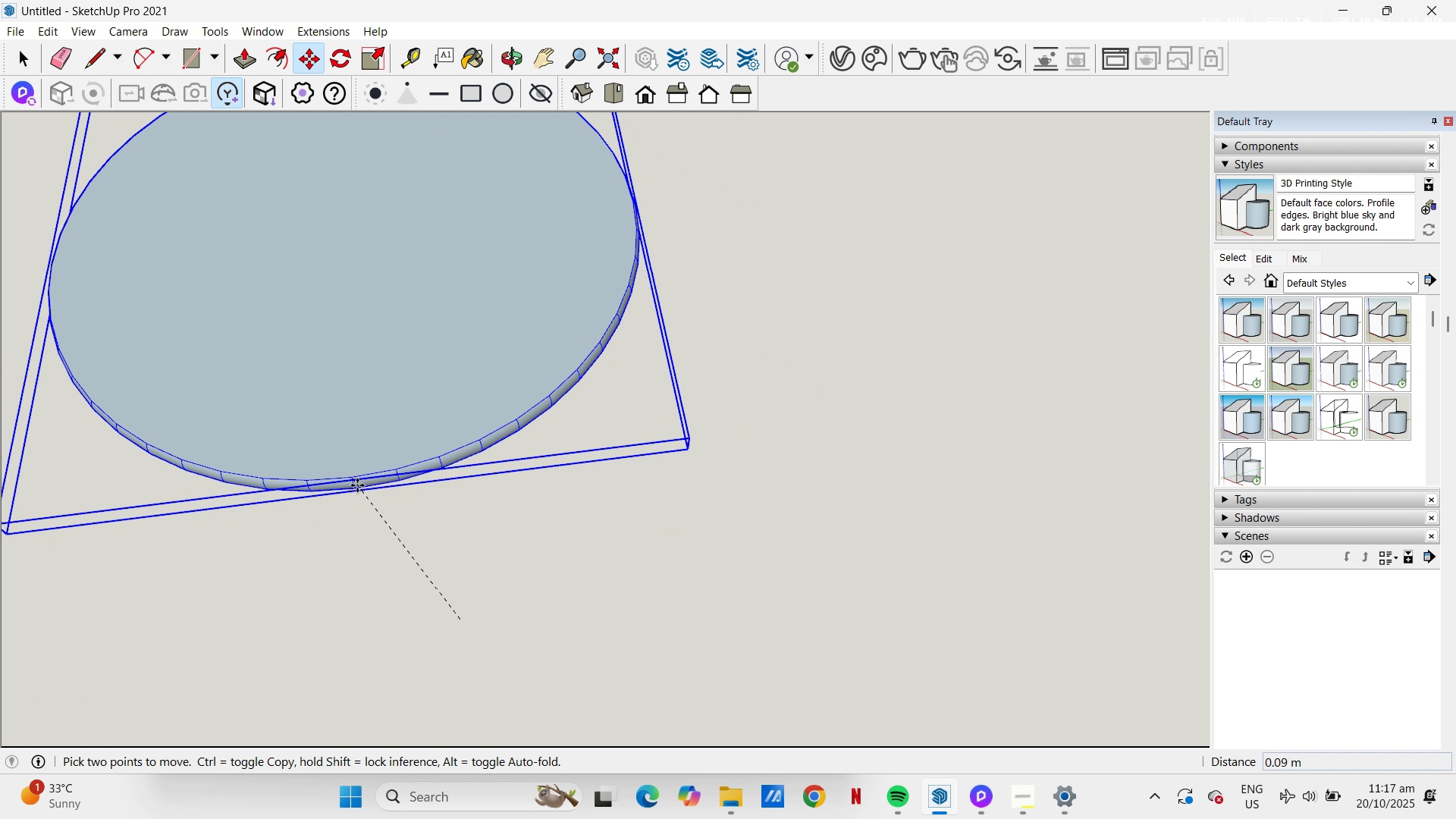 
scroll: coordinate [890, 572], scroll_direction: down, amount: 12.0
 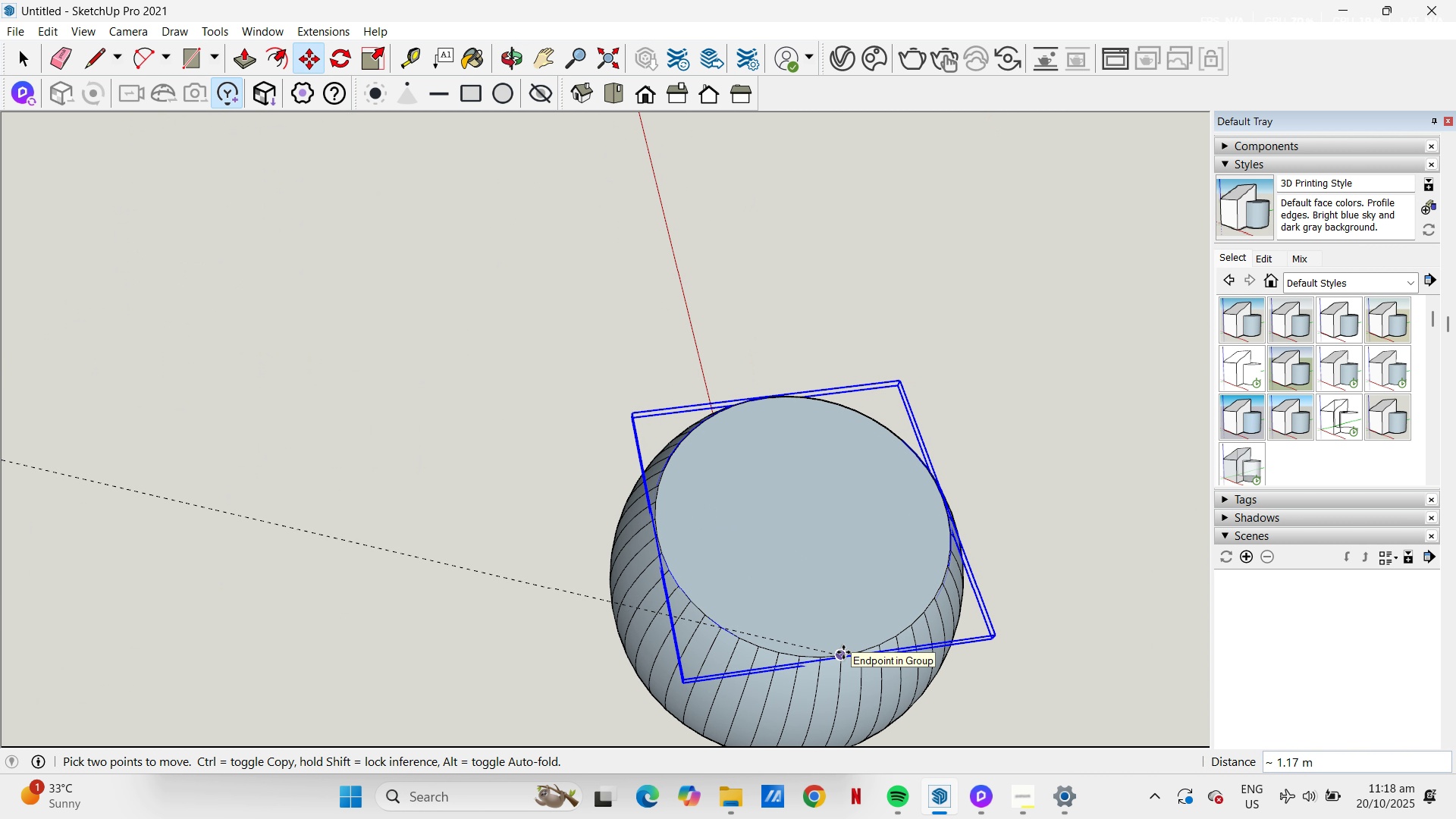 
left_click([843, 652])
 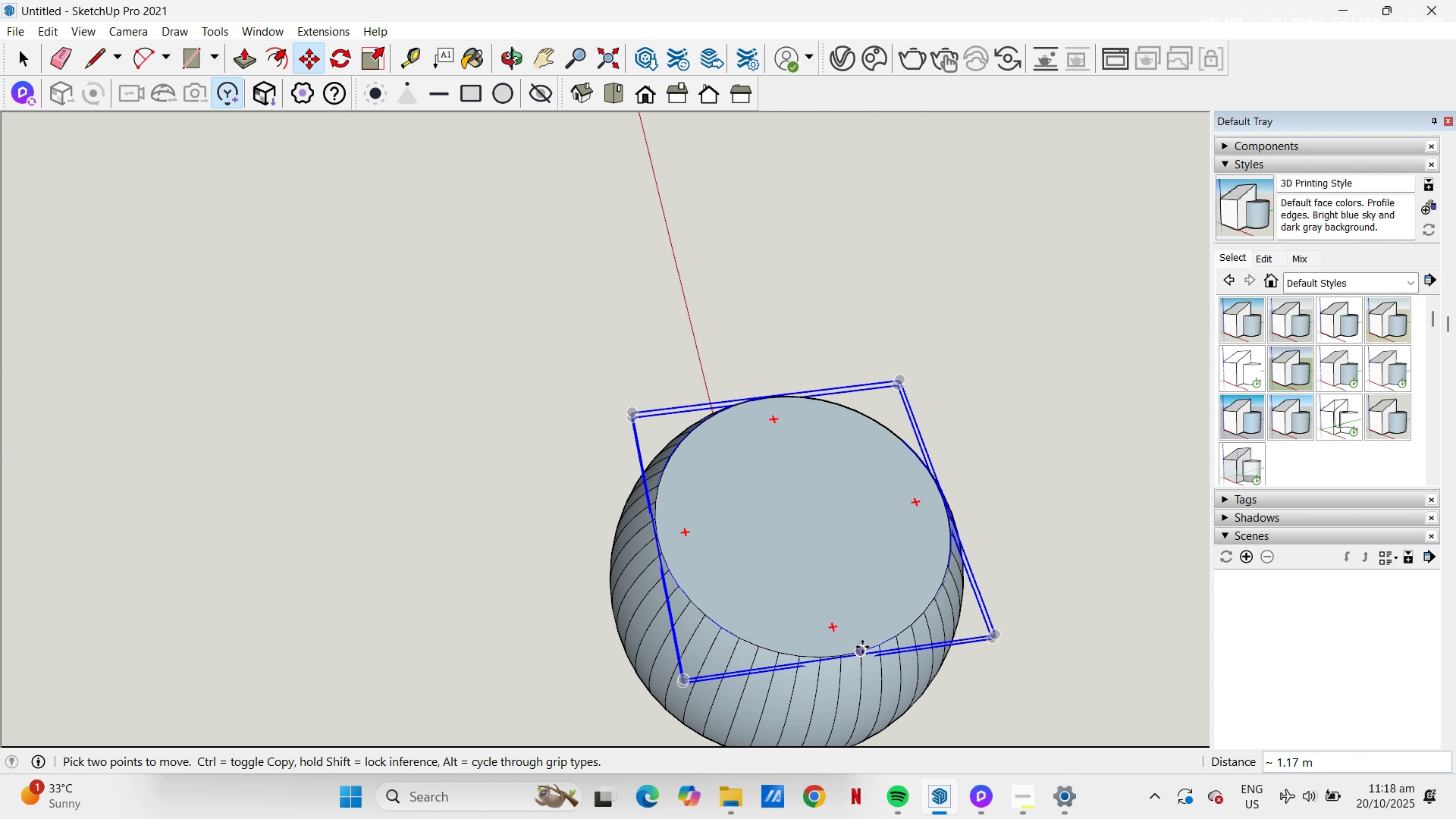 
scroll: coordinate [843, 660], scroll_direction: up, amount: 7.0
 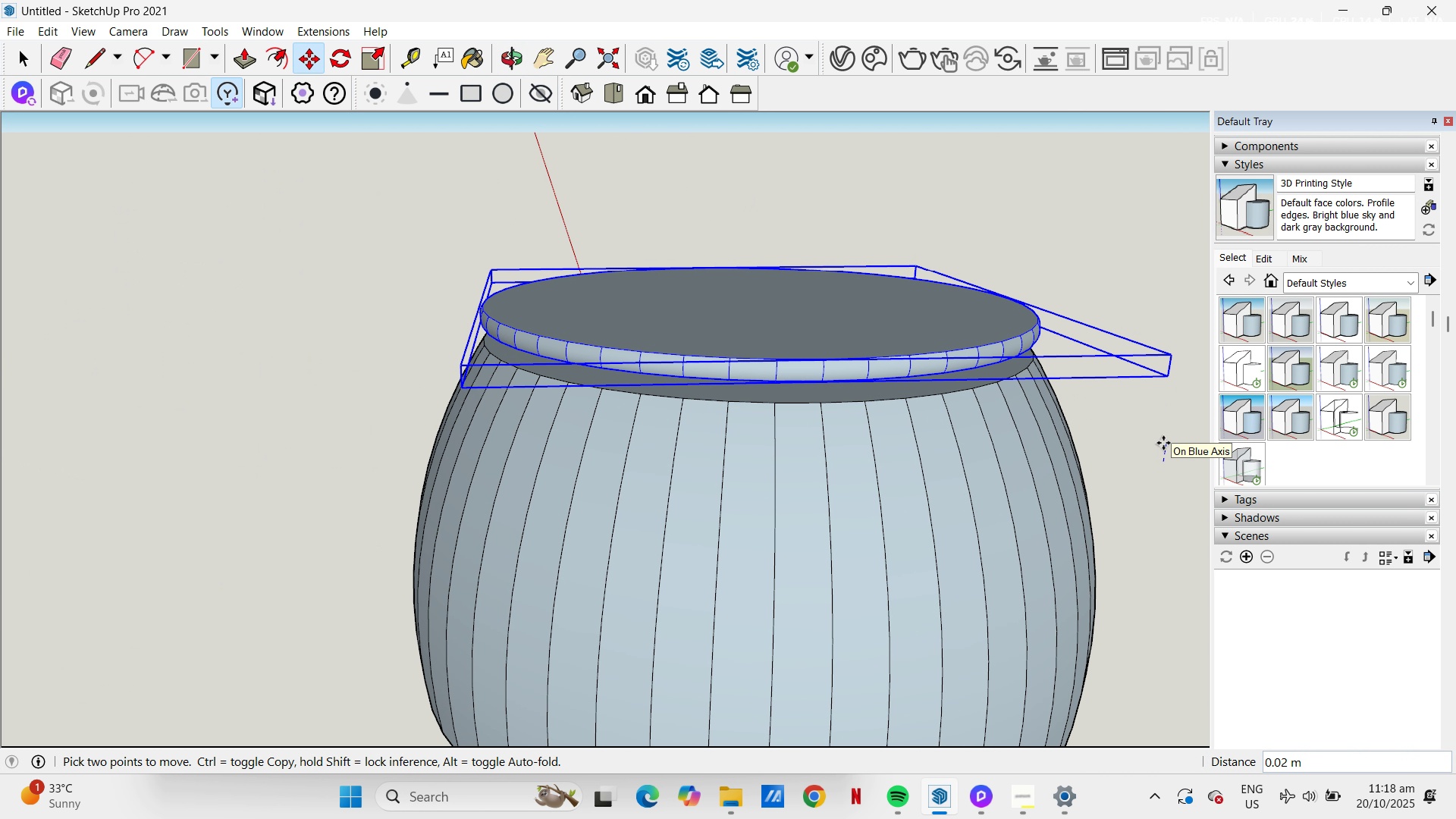 
key(NumpadDecimal)
 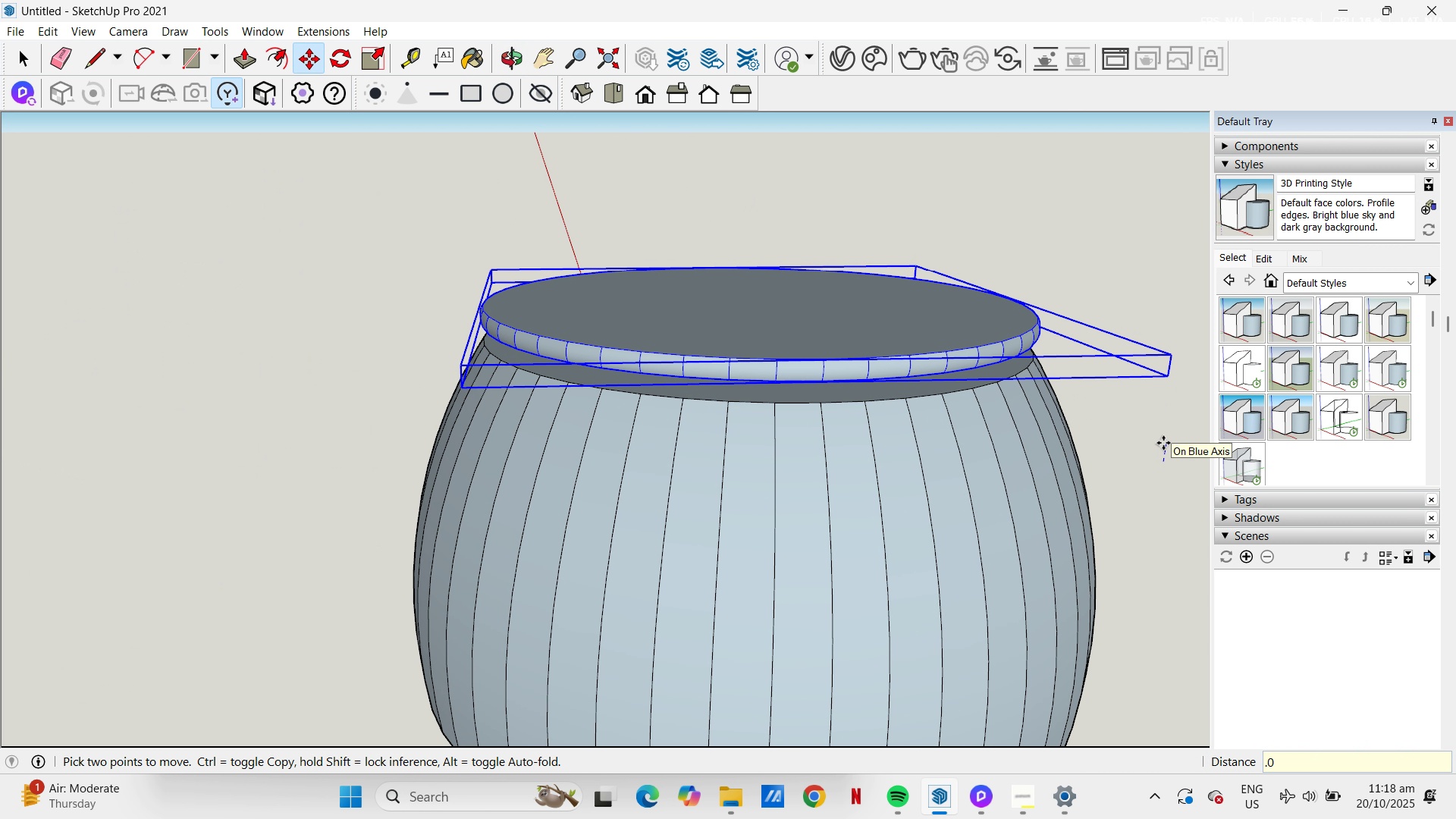 
key(Numpad0)
 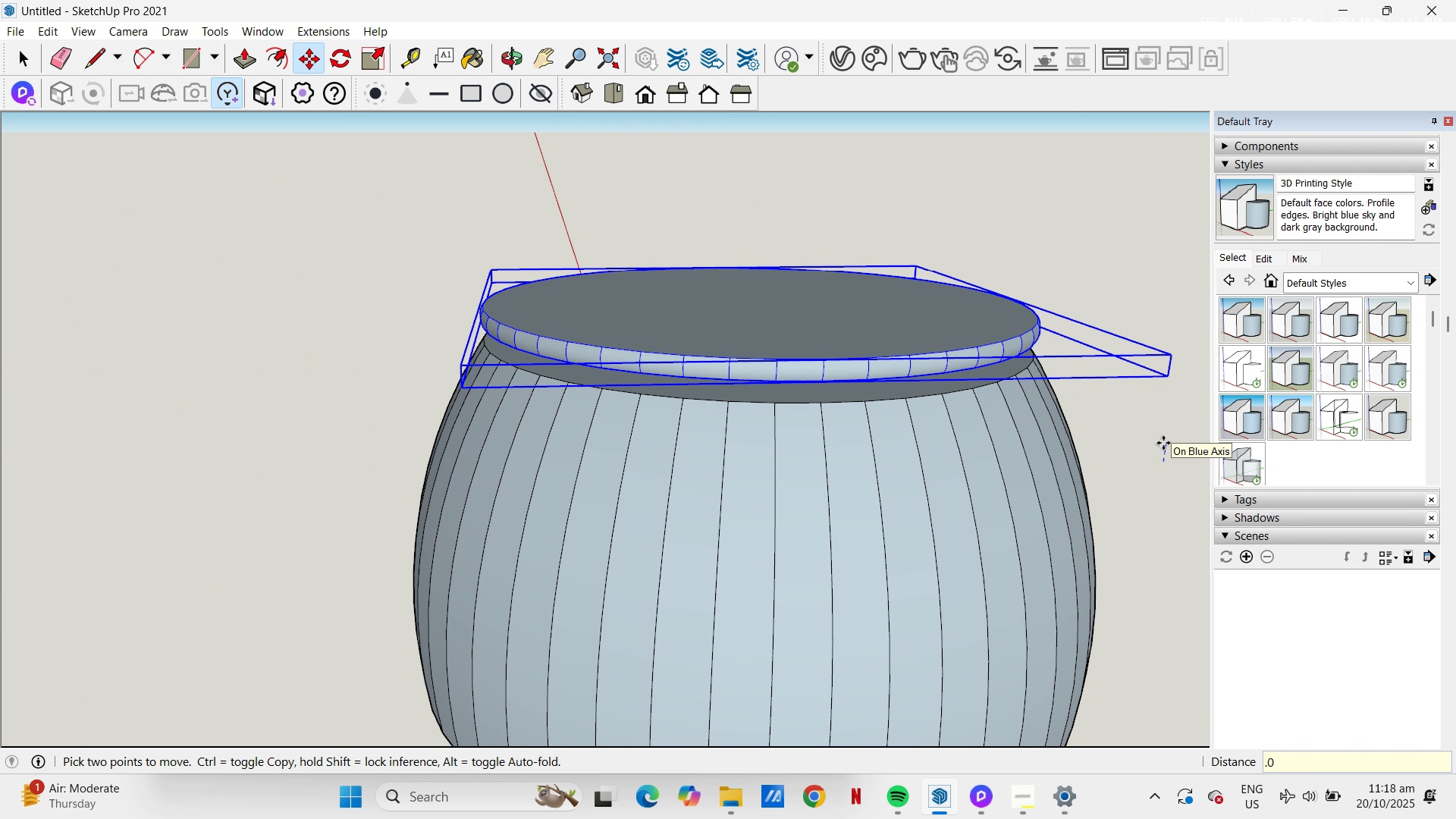 
key(Numpad2)
 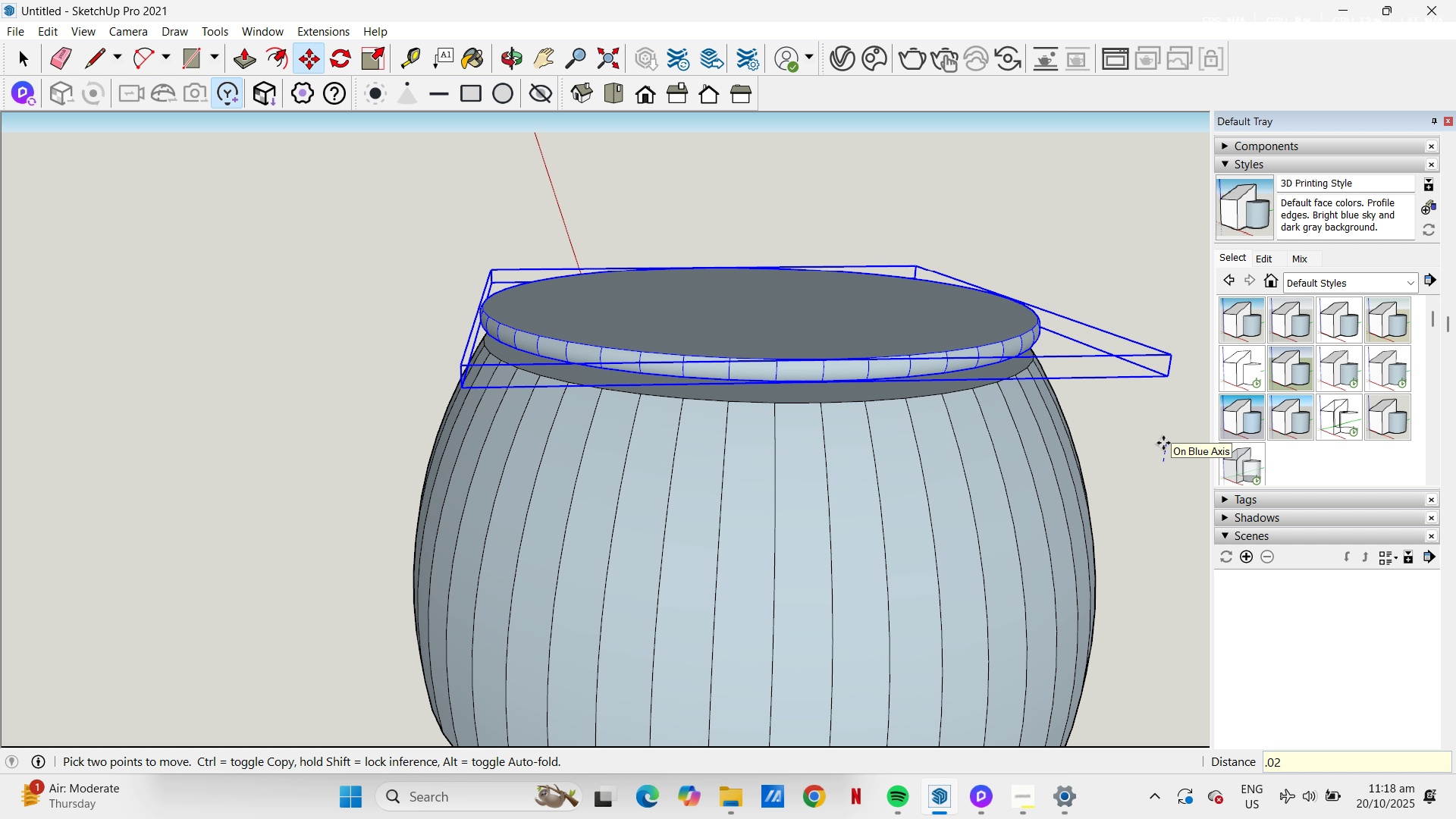 
key(Backspace)
 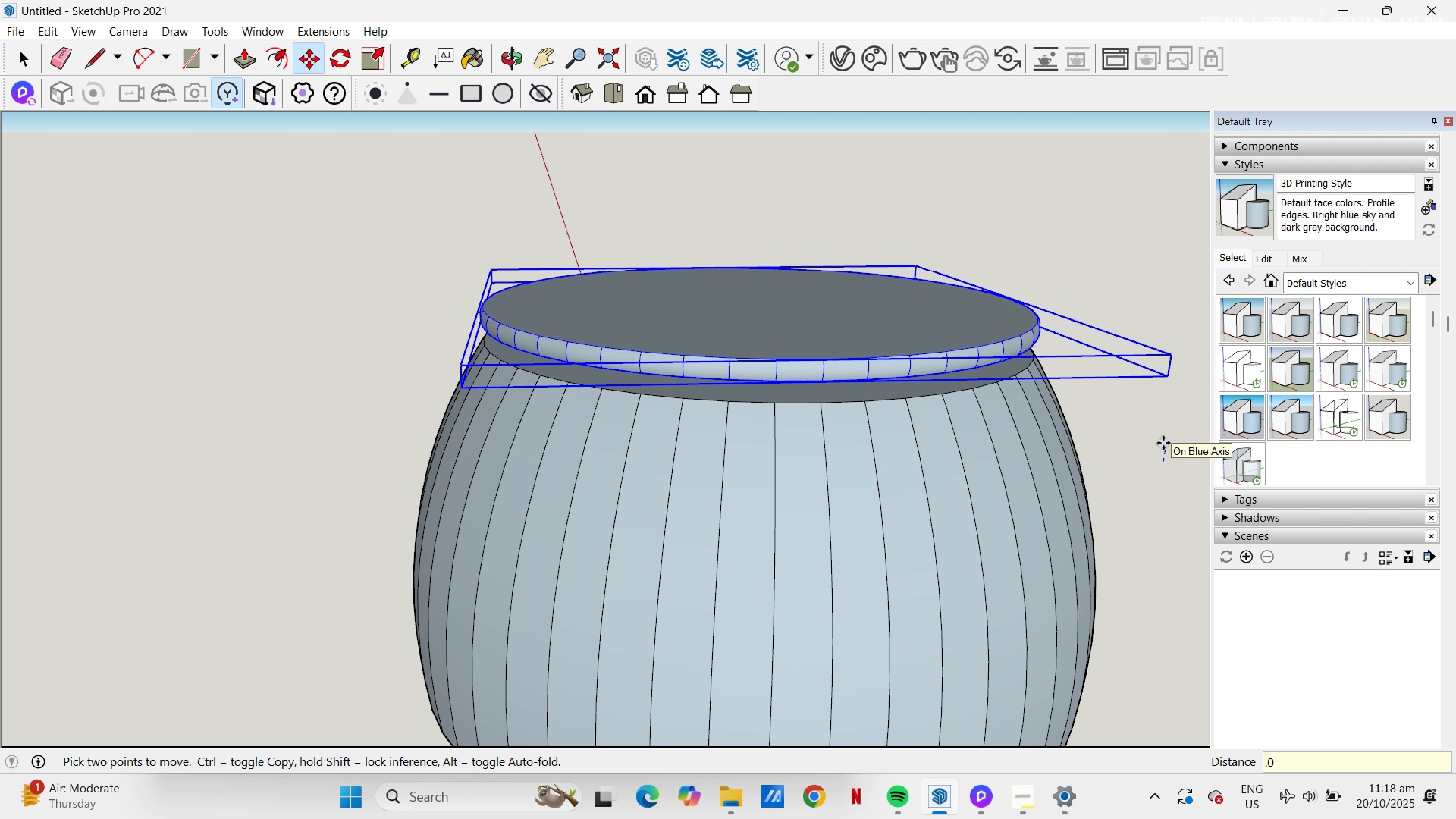 
key(Numpad1)
 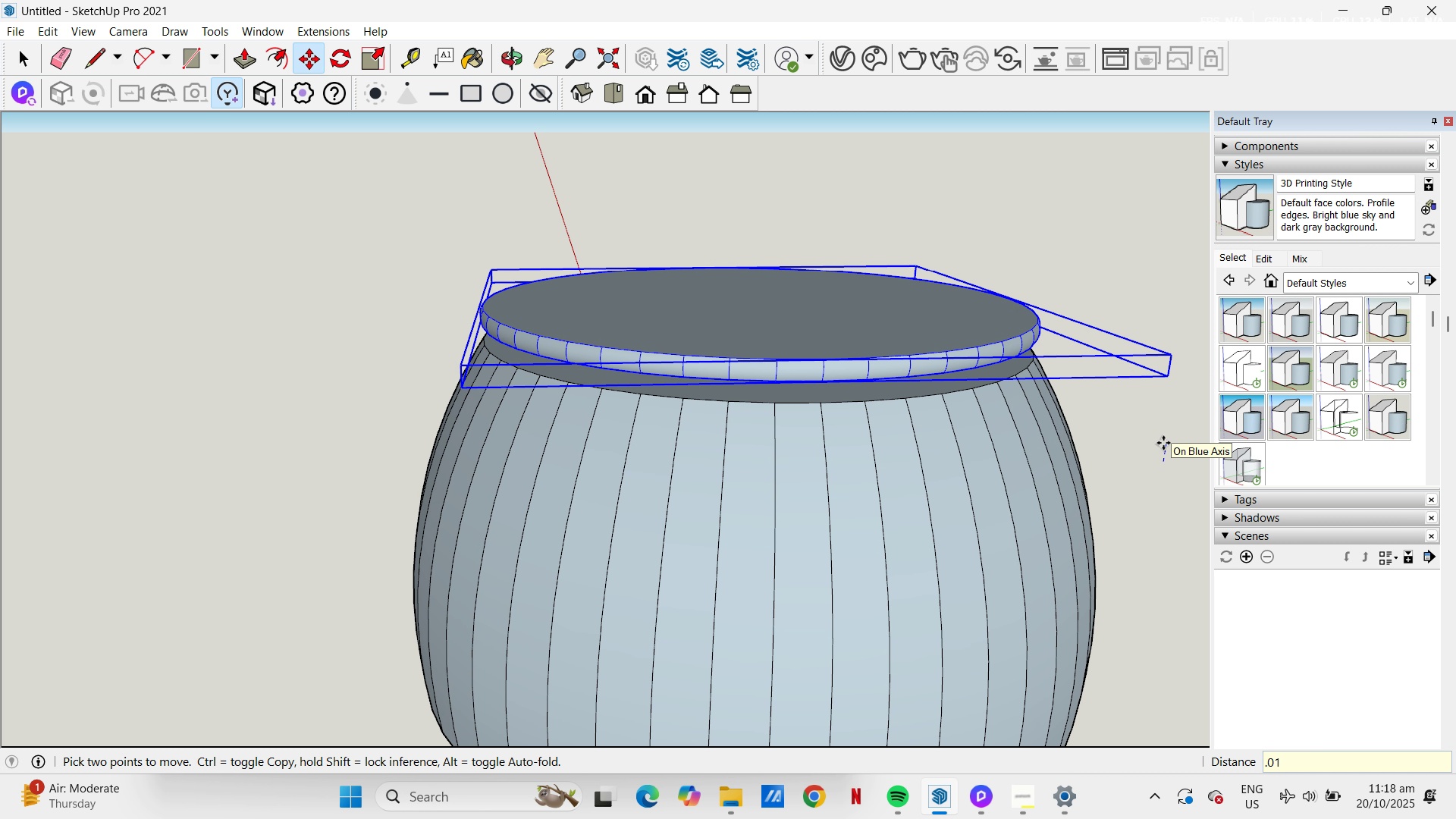 
key(NumpadEnter)
 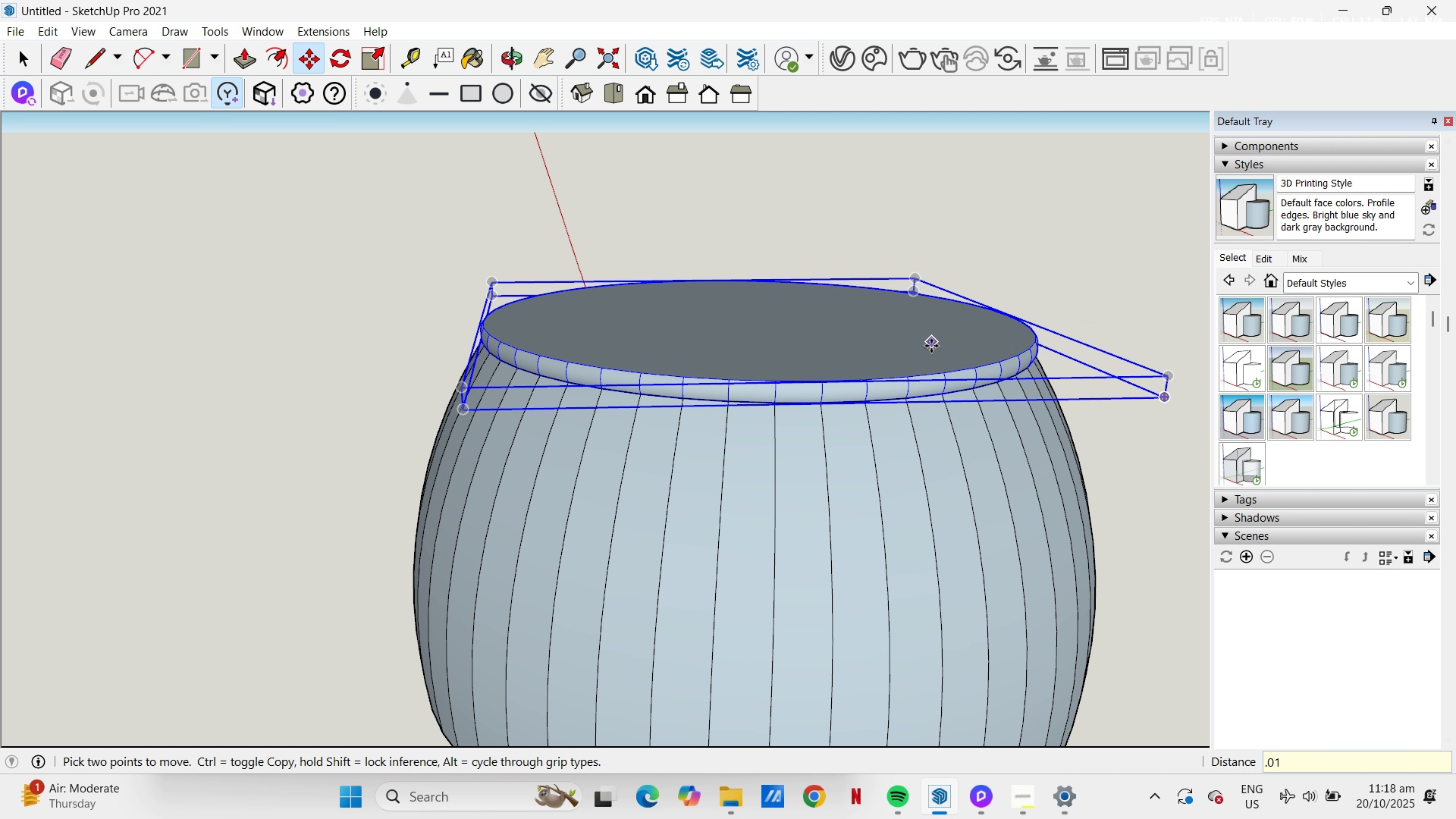 
left_click([1038, 360])
 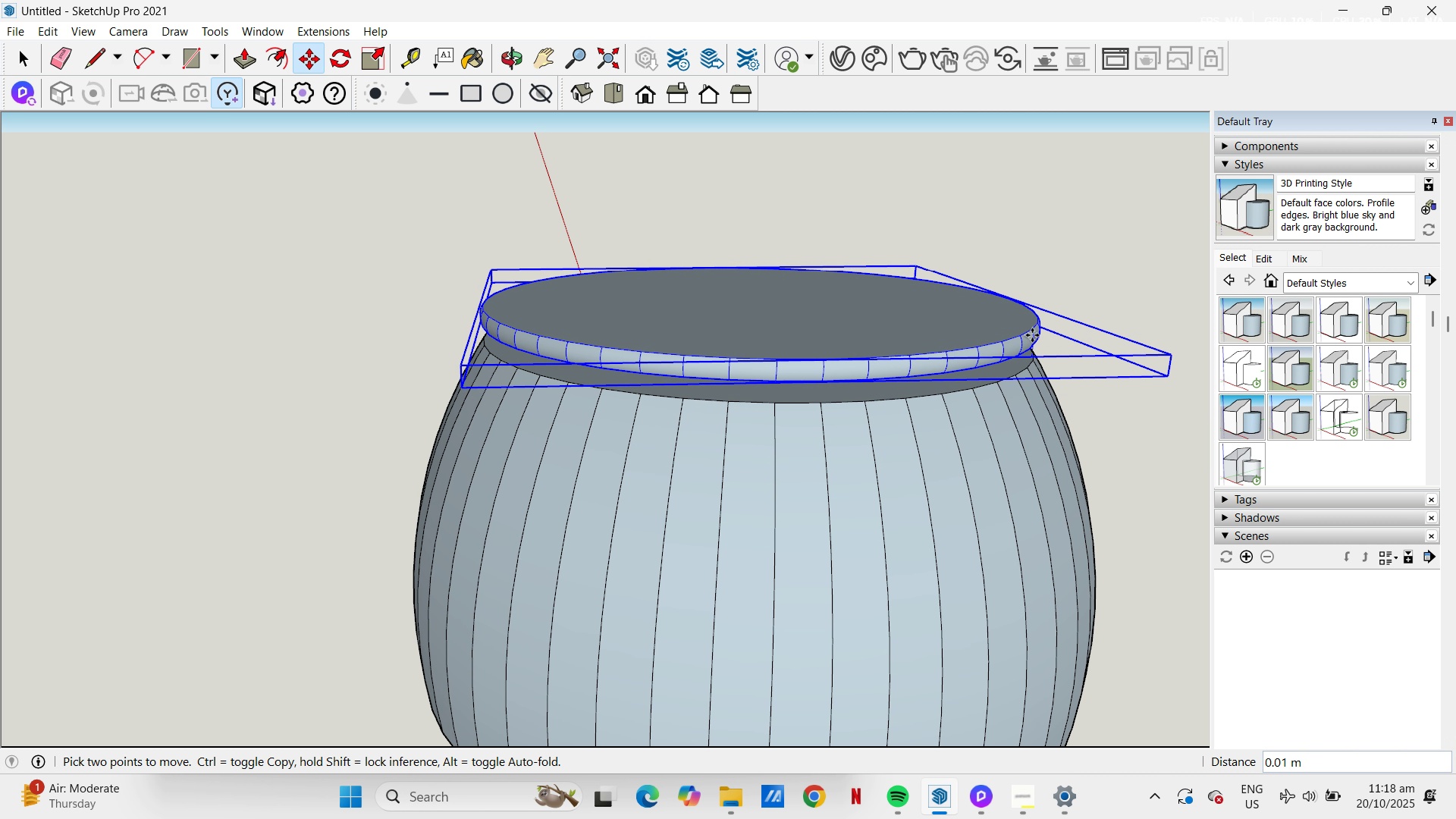 
key(Control+ControlLeft)
 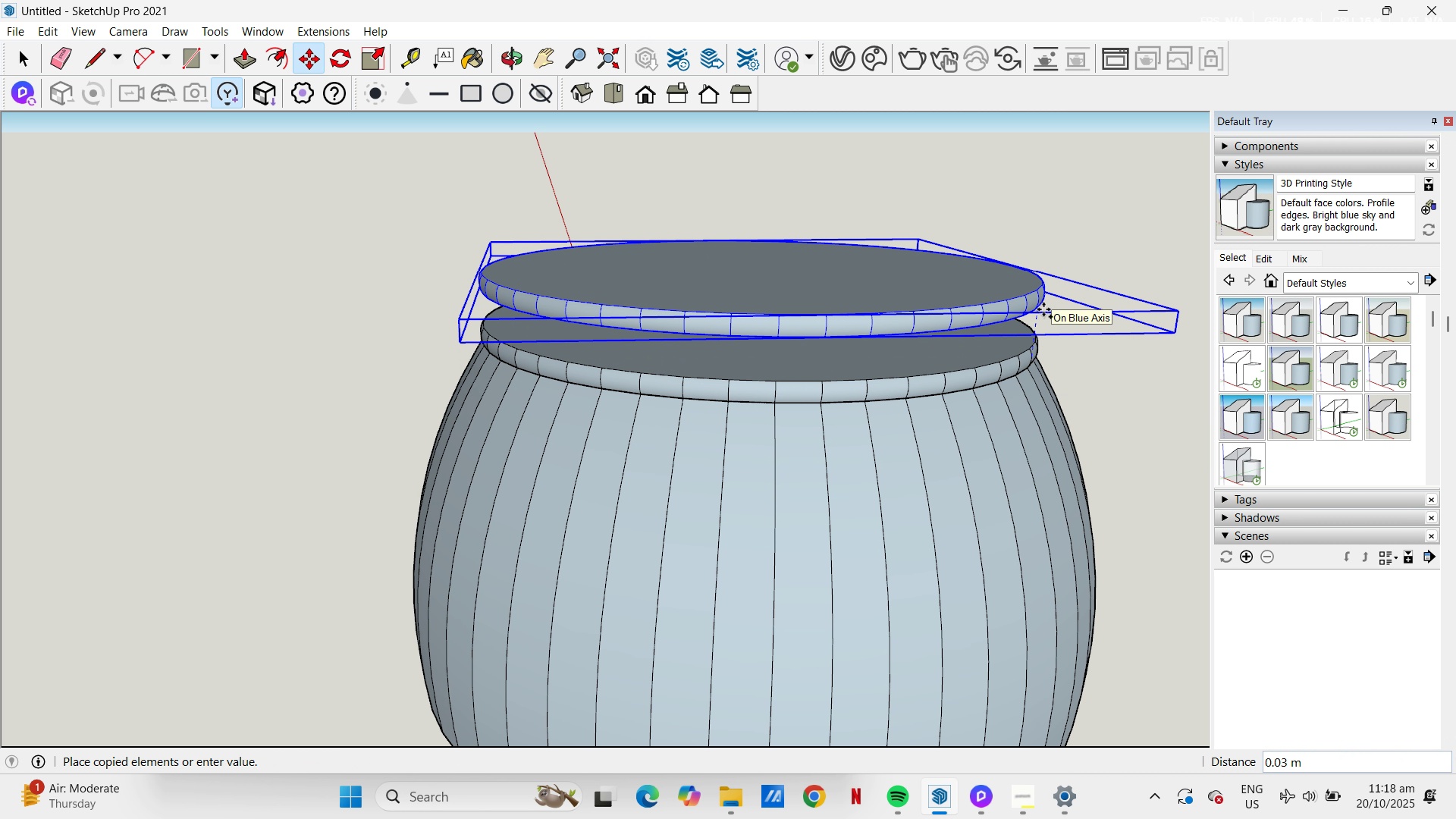 
key(NumpadDecimal)
 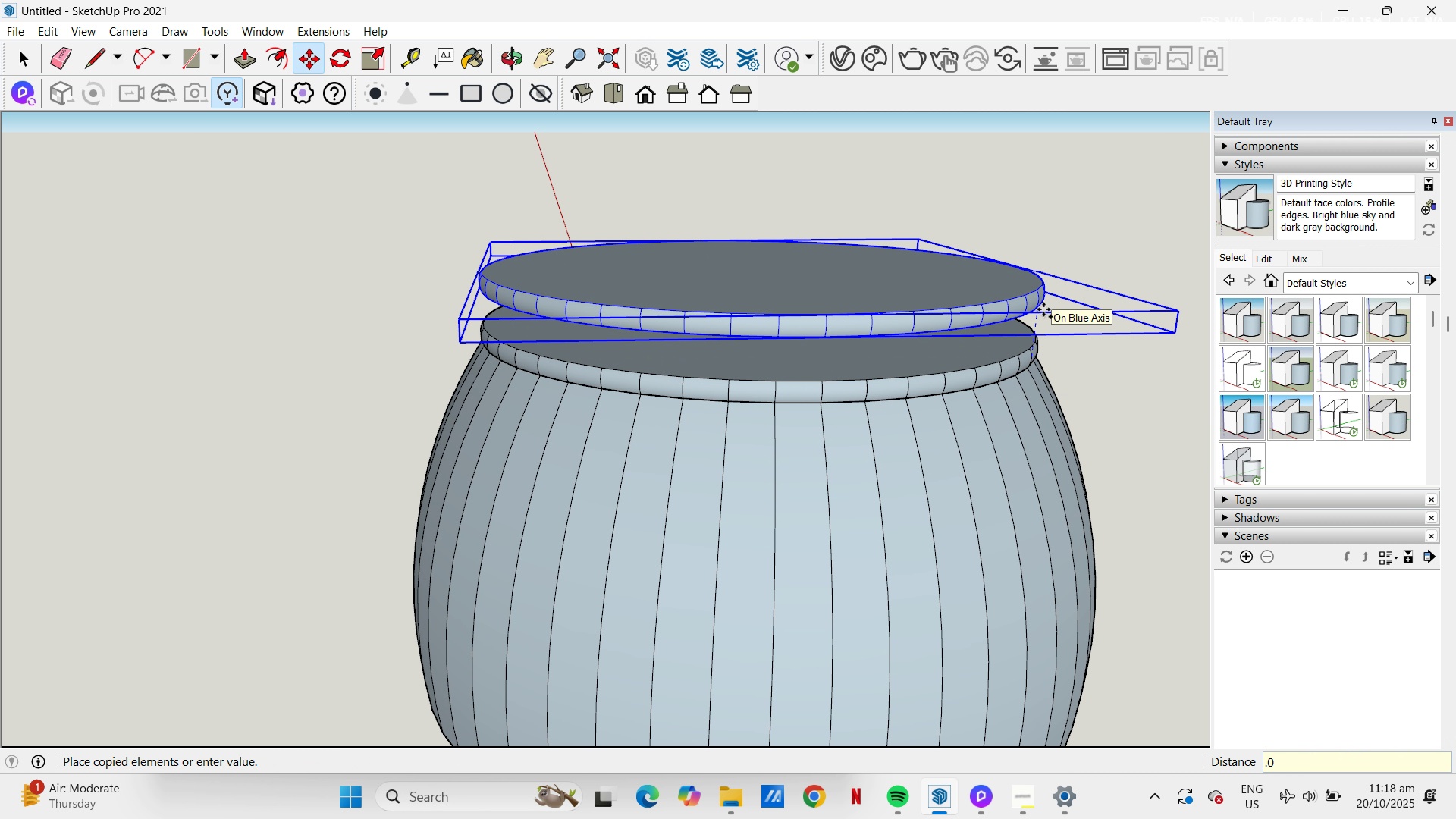 
key(Numpad0)
 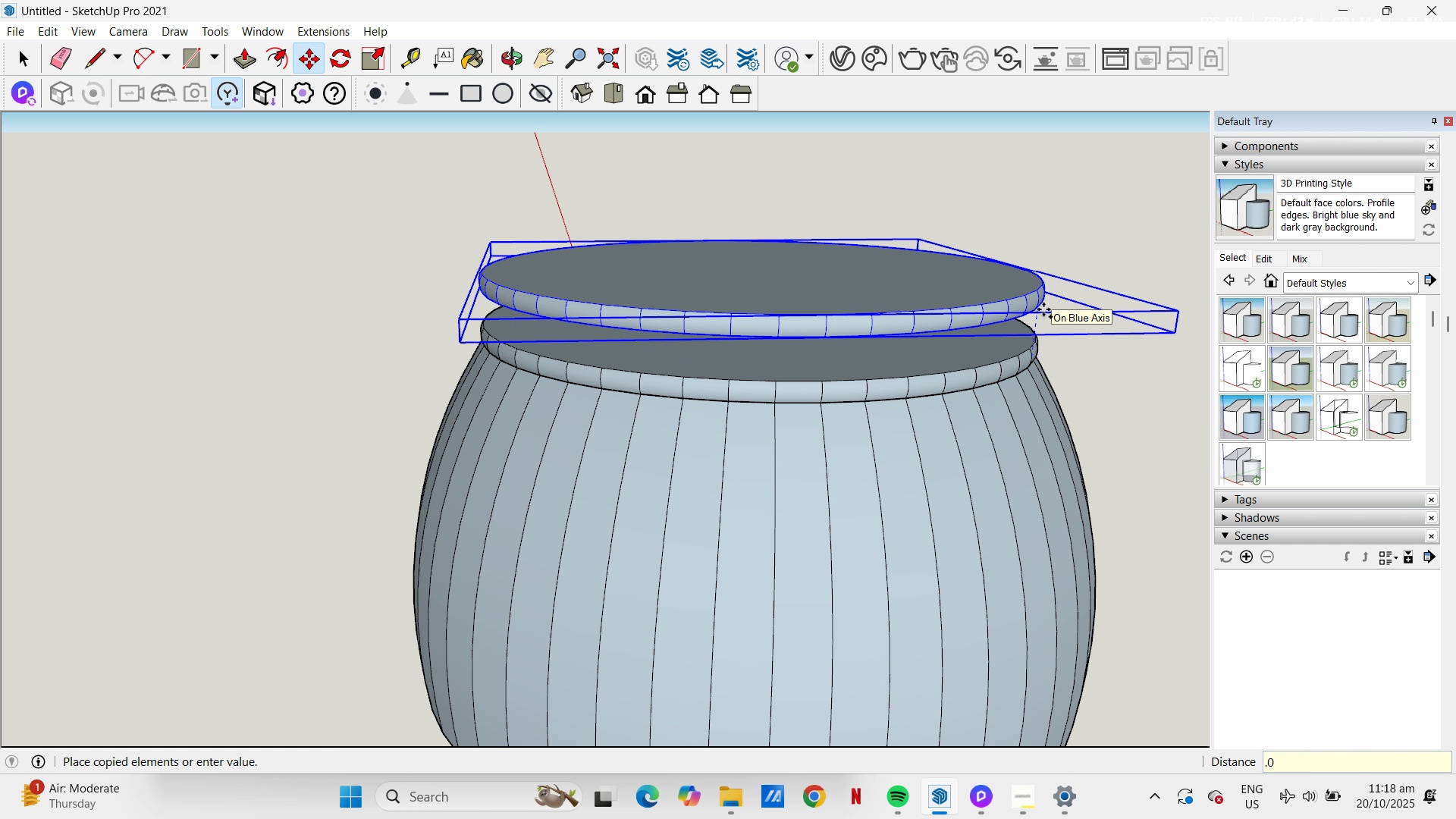 
key(Numpad1)
 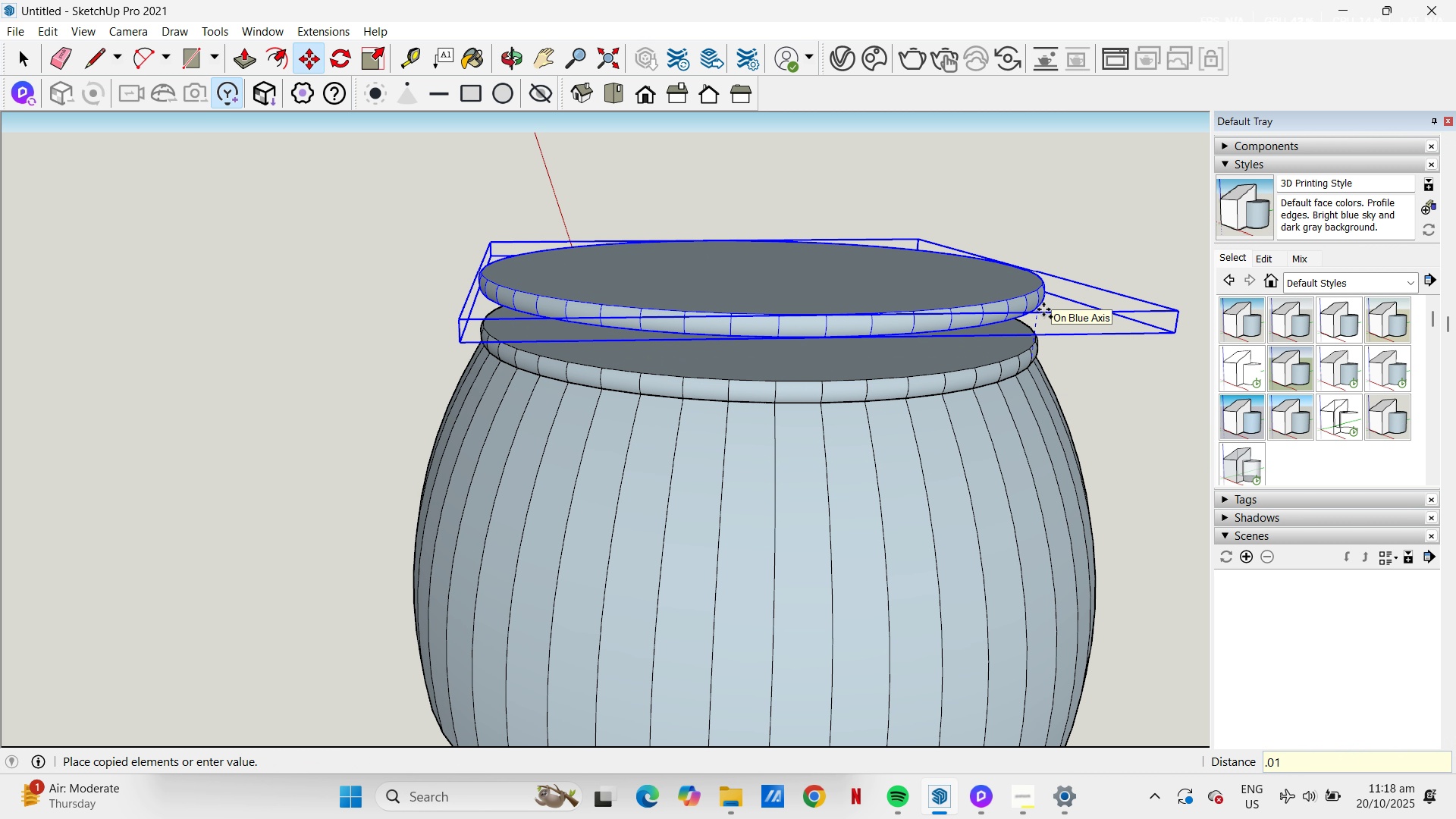 
key(NumpadEnter)
 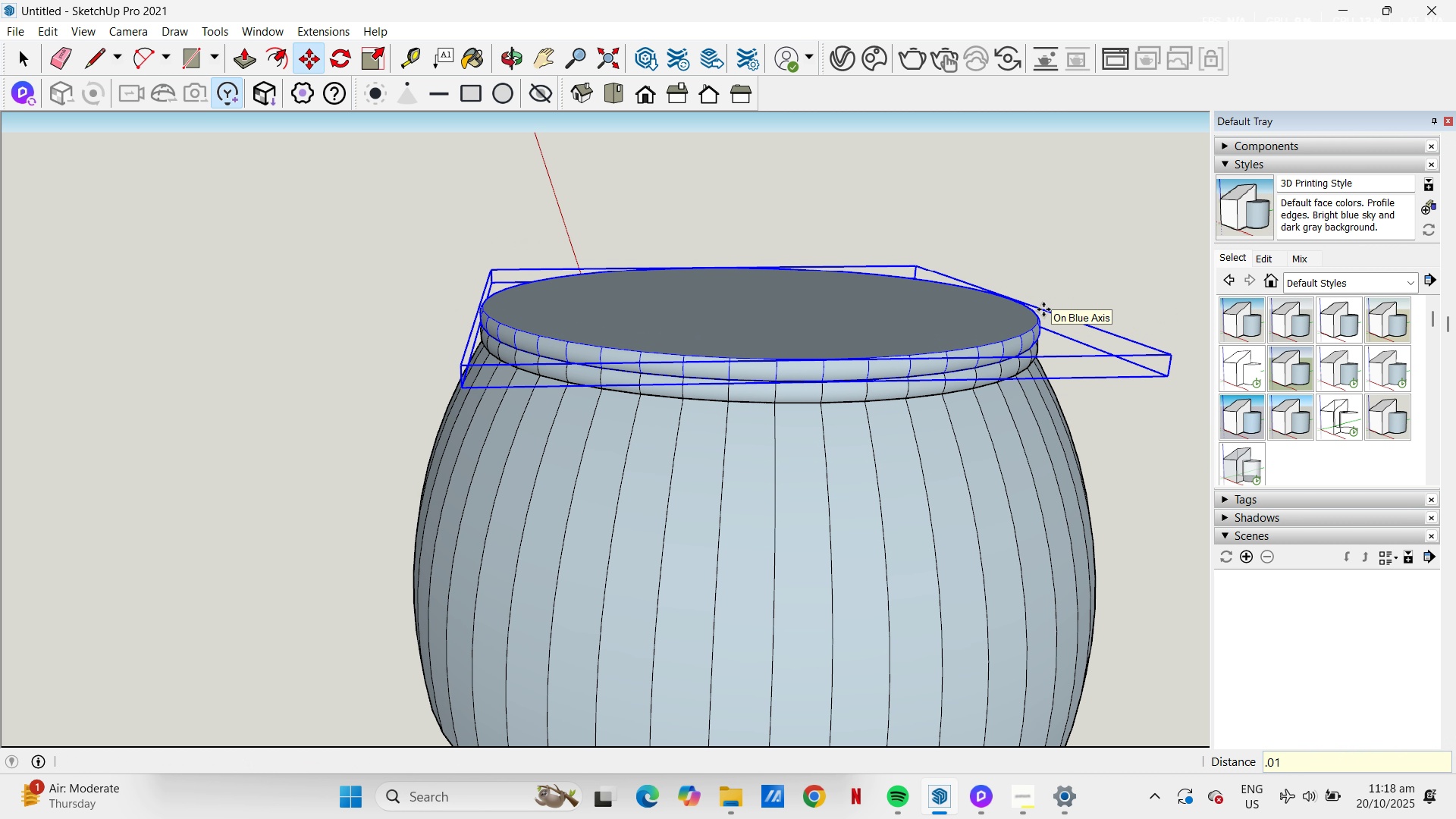 
key(Space)
 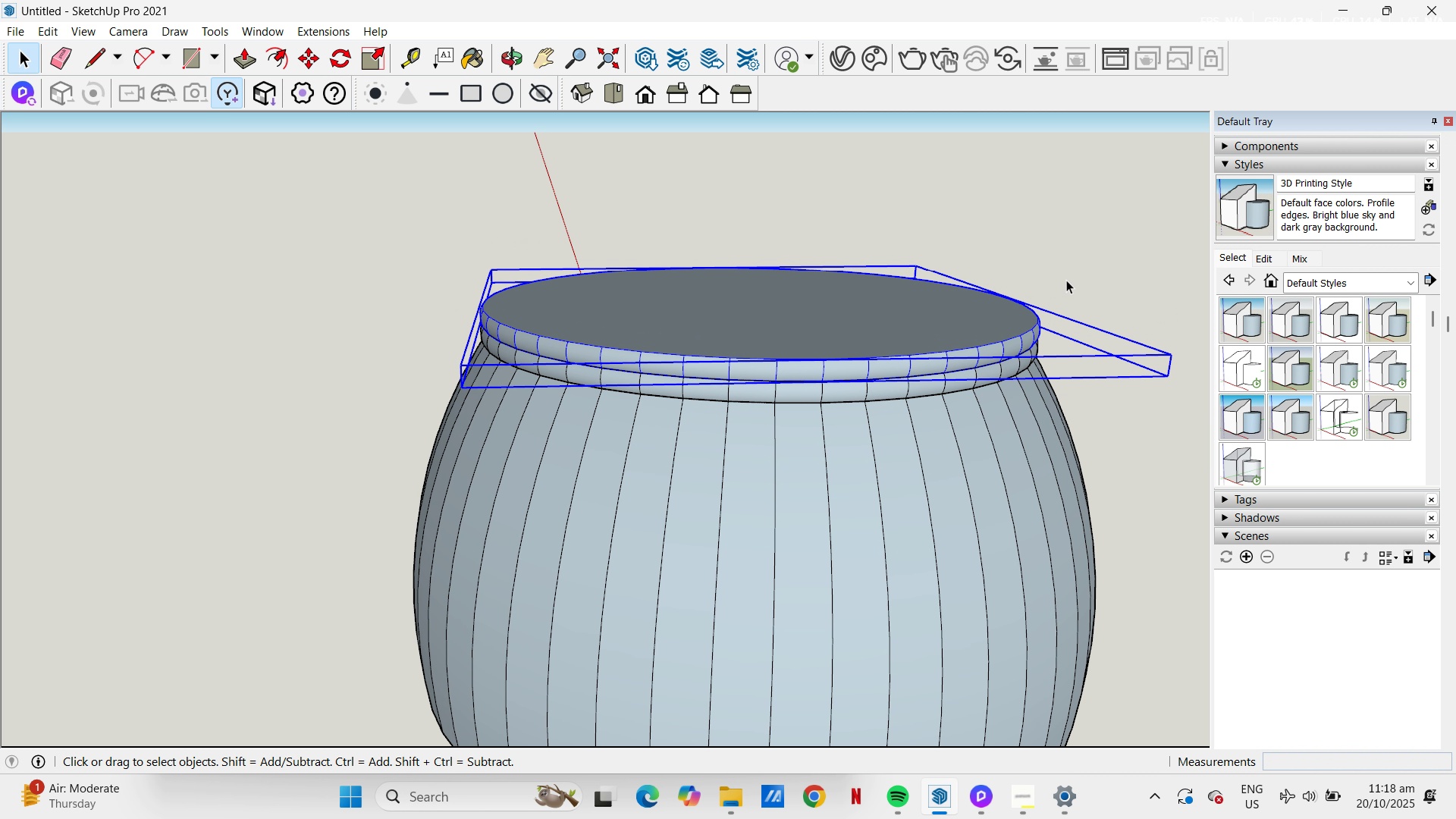 
left_click([1066, 280])
 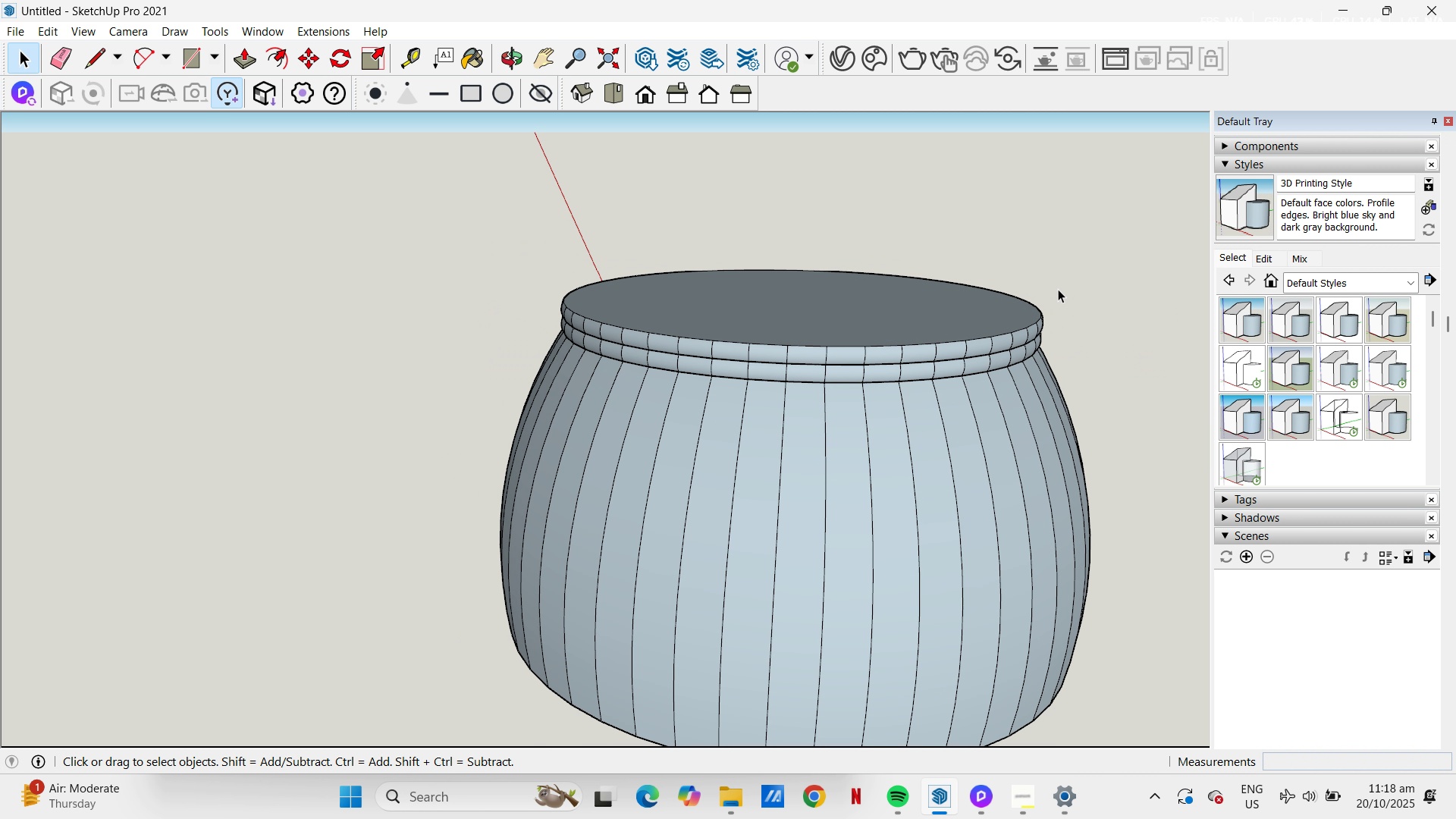 
scroll: coordinate [909, 510], scroll_direction: down, amount: 13.0
 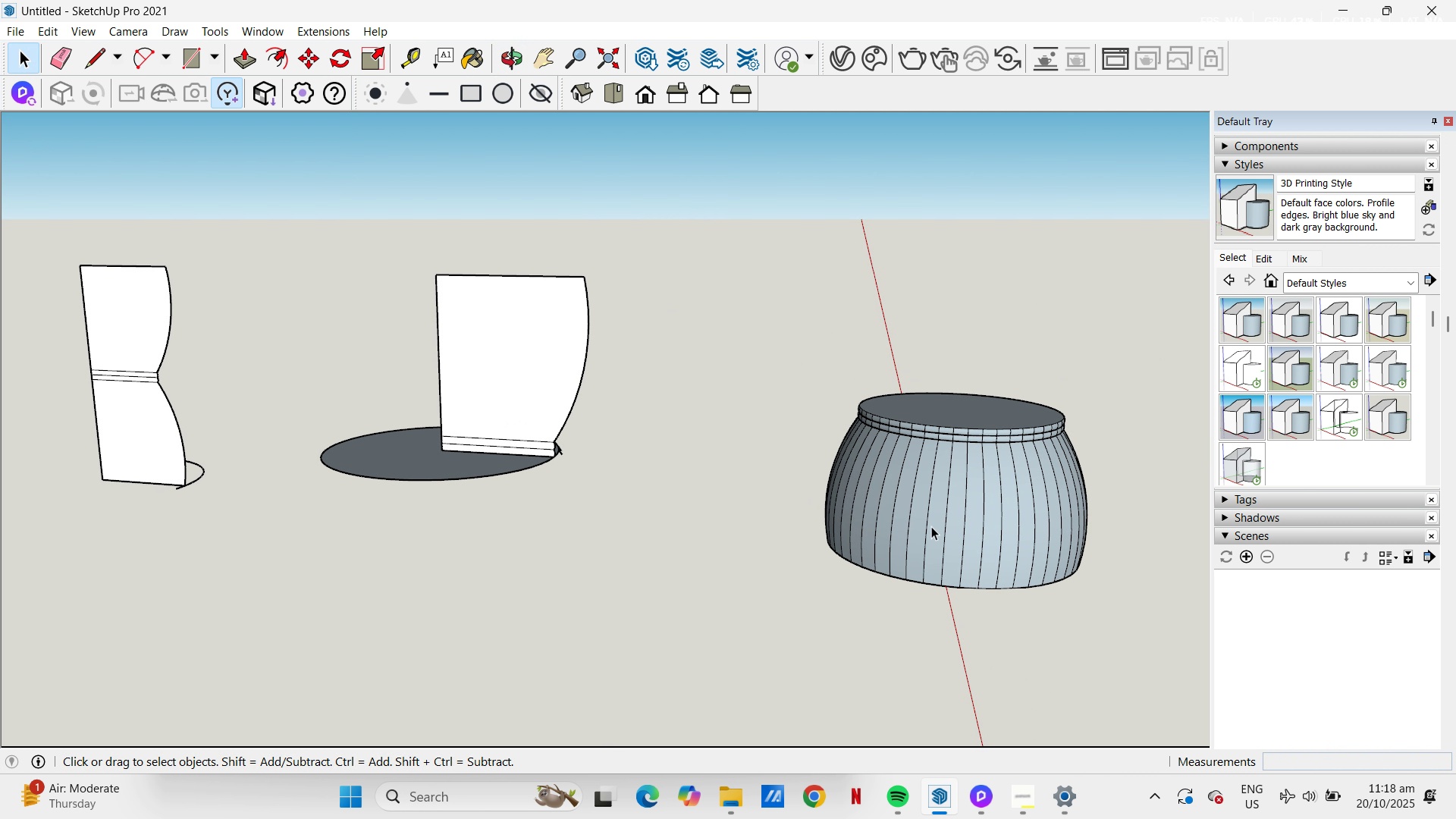 
left_click([944, 525])
 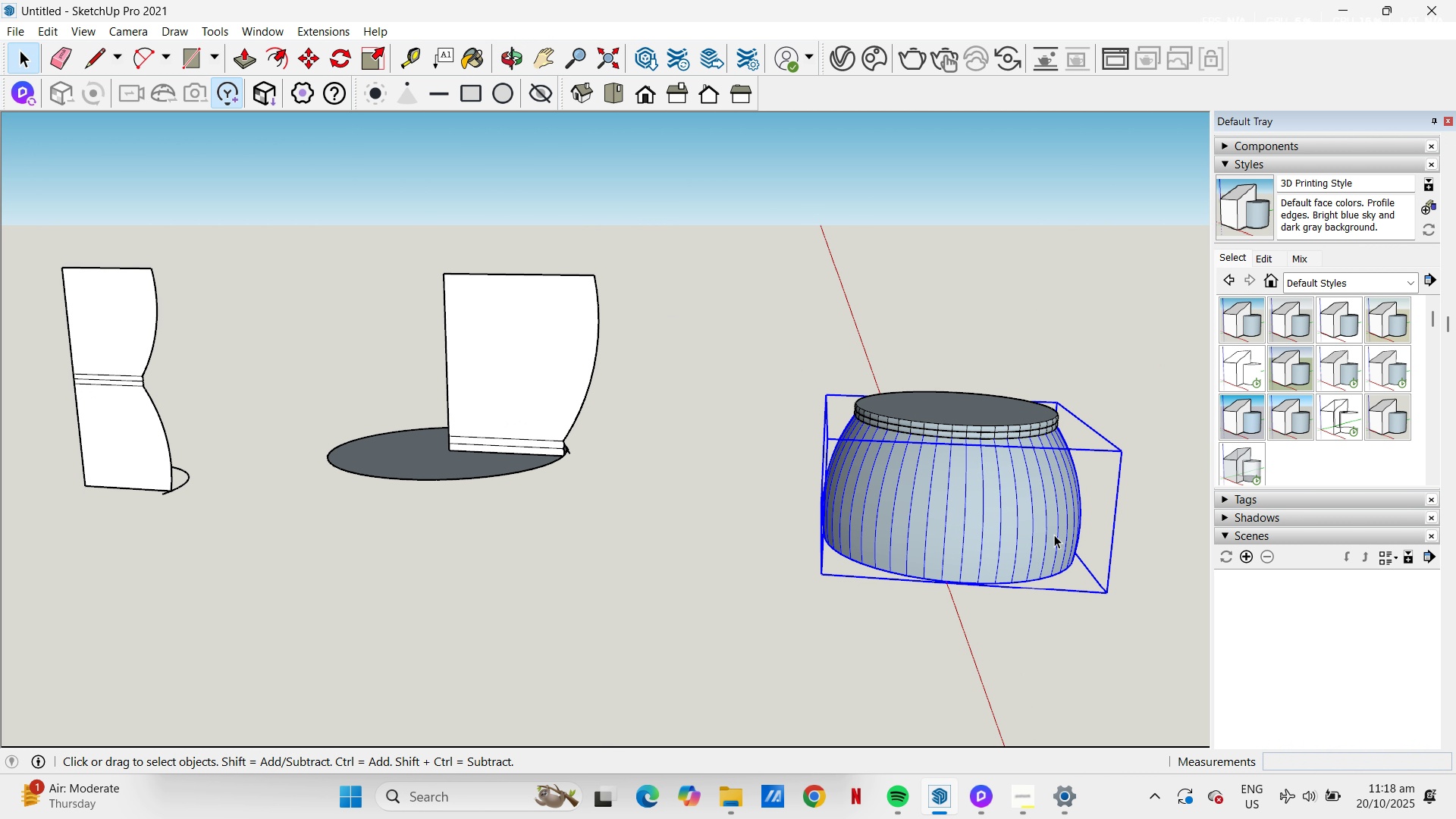 
key(M)
 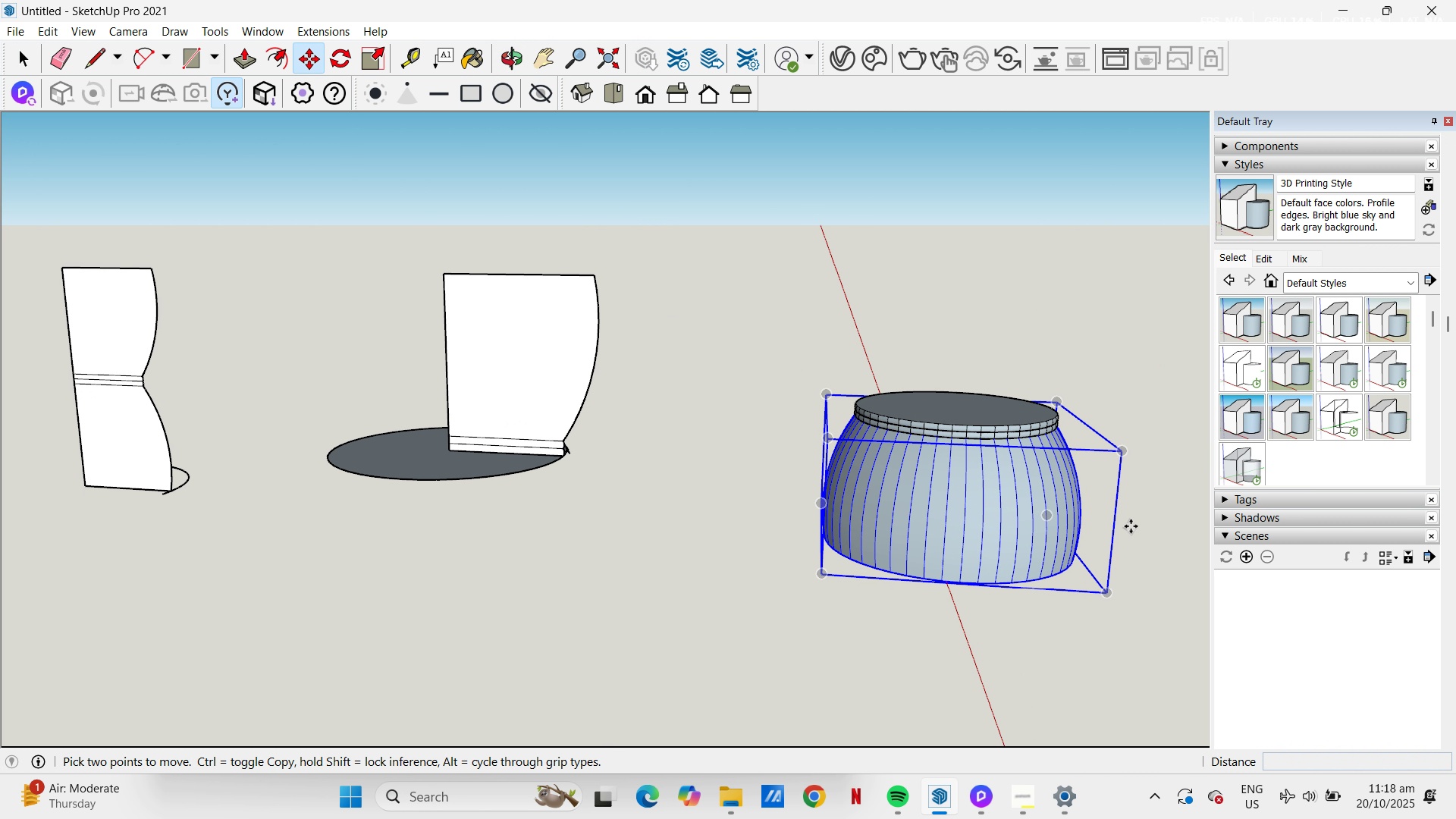 
left_click([1131, 526])
 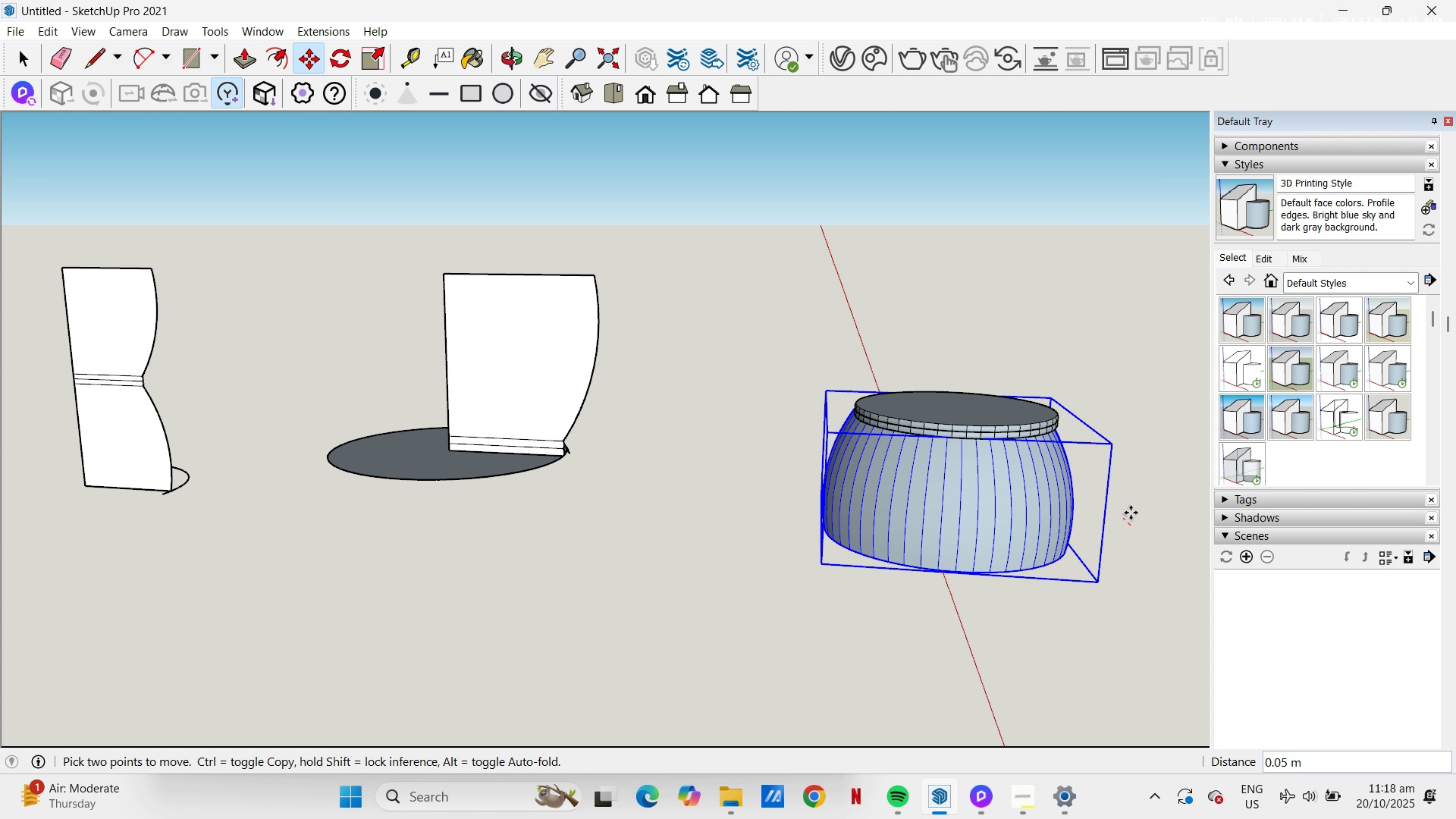 
key(Control+ControlLeft)
 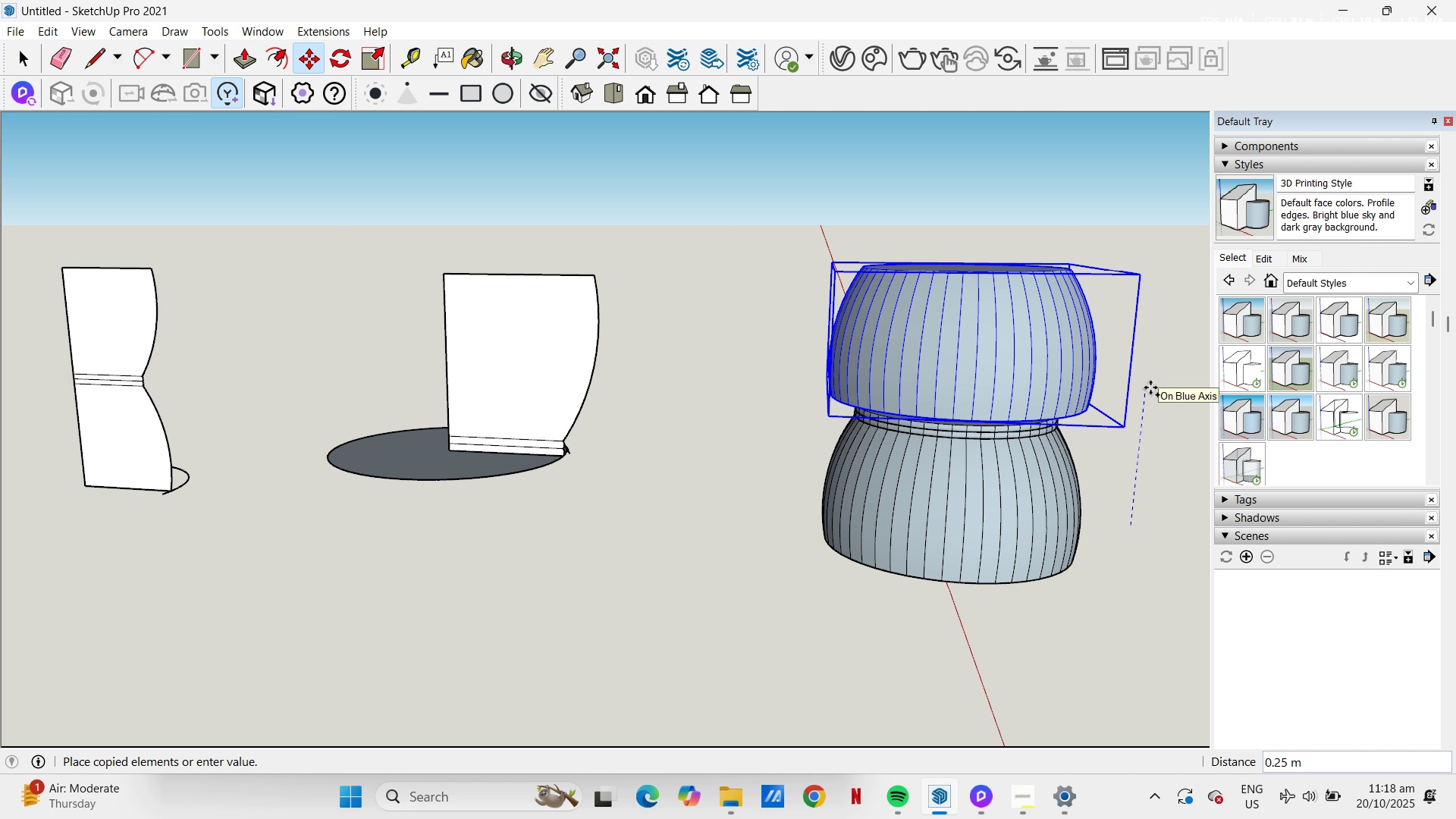 
left_click([1150, 388])
 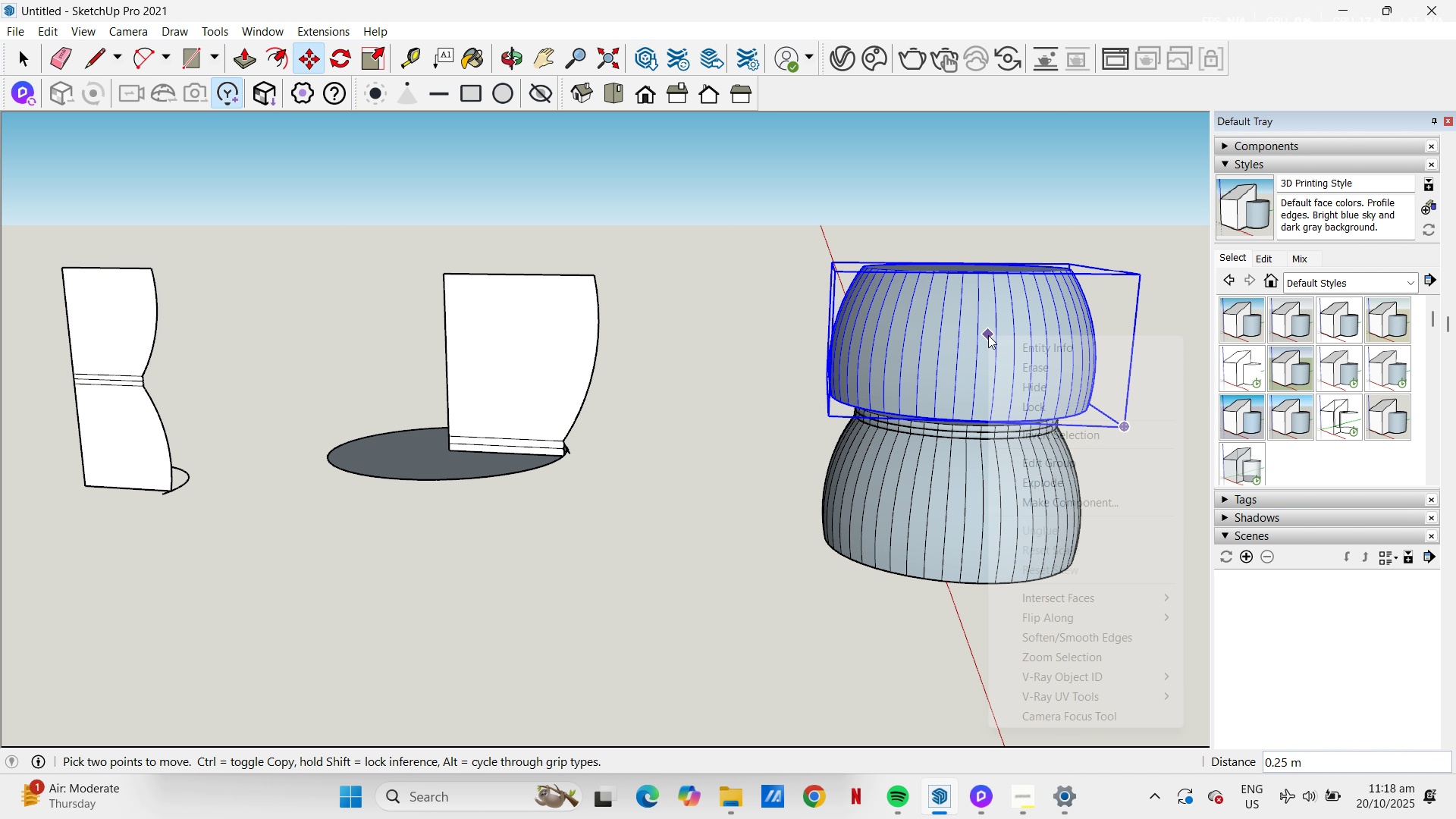 
right_click([988, 335])
 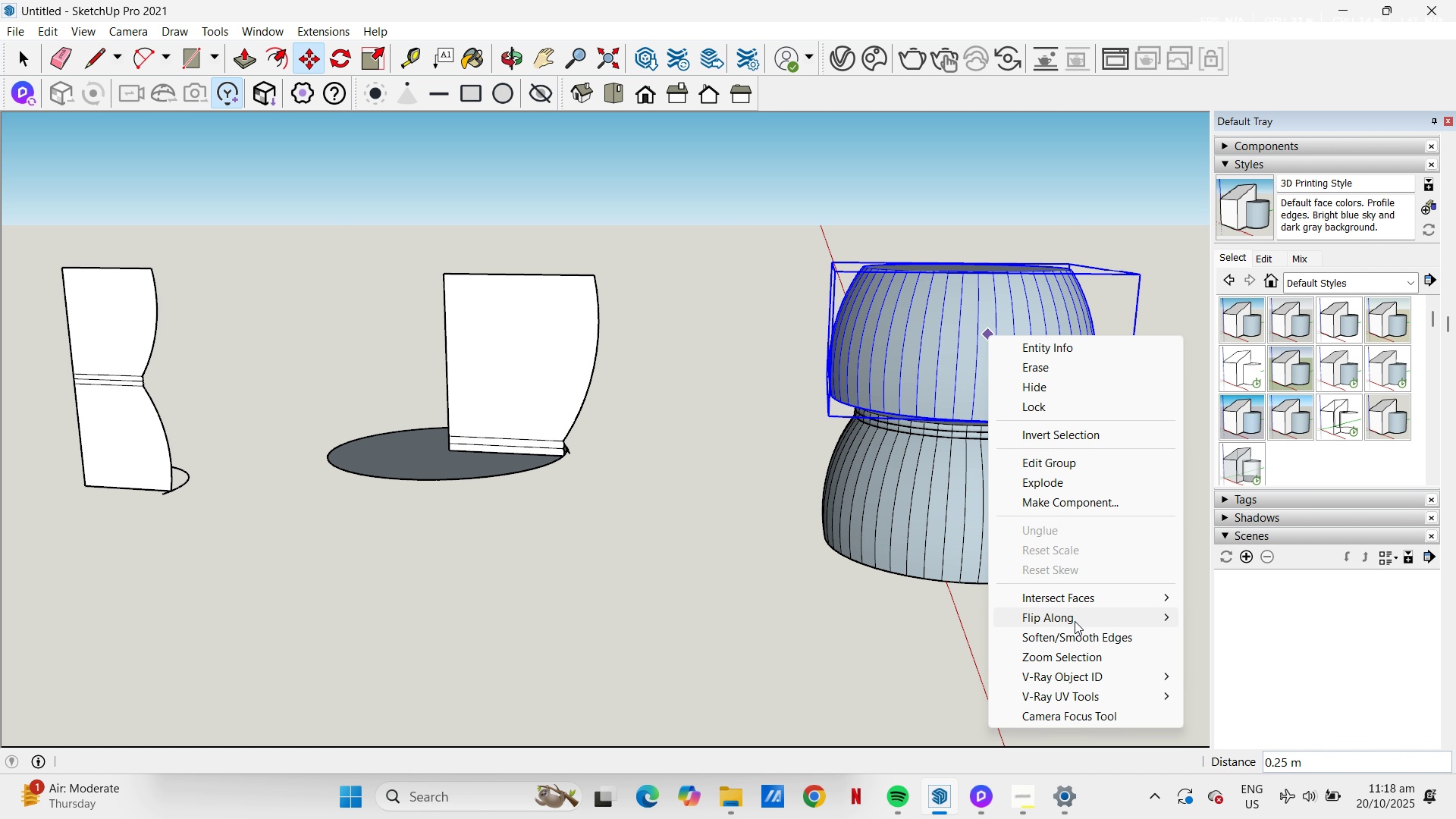 
left_click([1075, 621])
 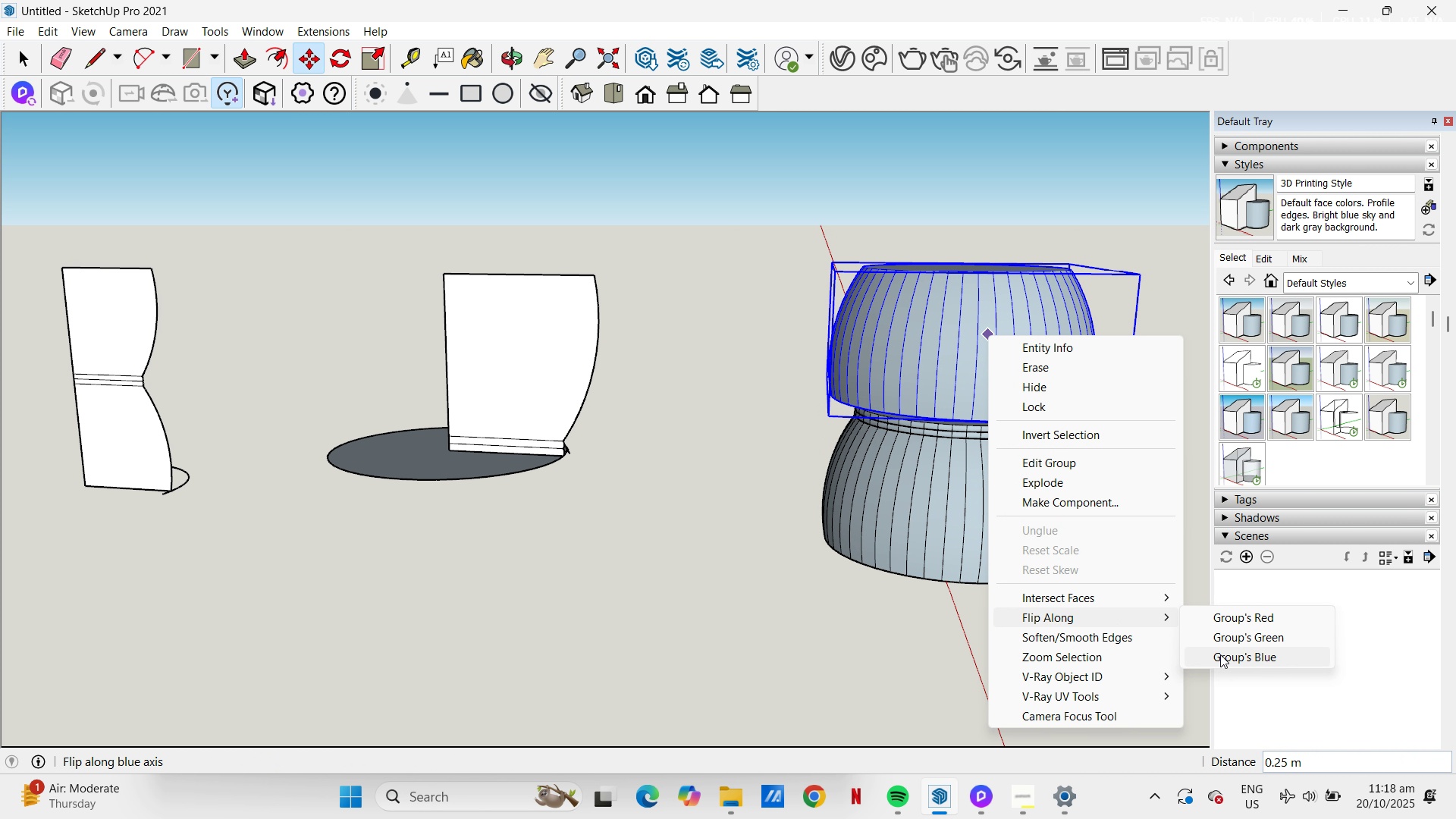 
left_click([1220, 654])
 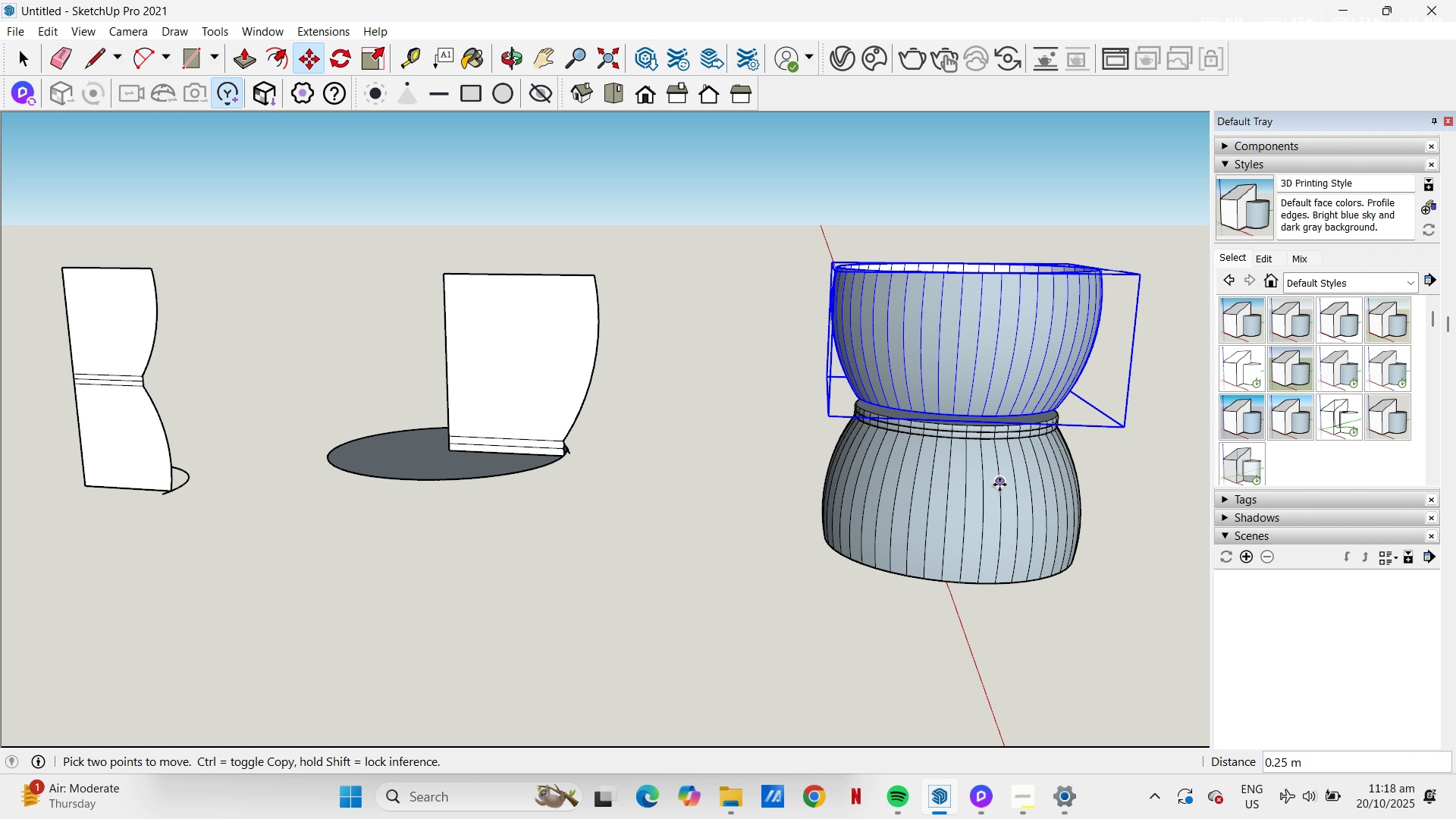 
scroll: coordinate [961, 424], scroll_direction: up, amount: 16.0
 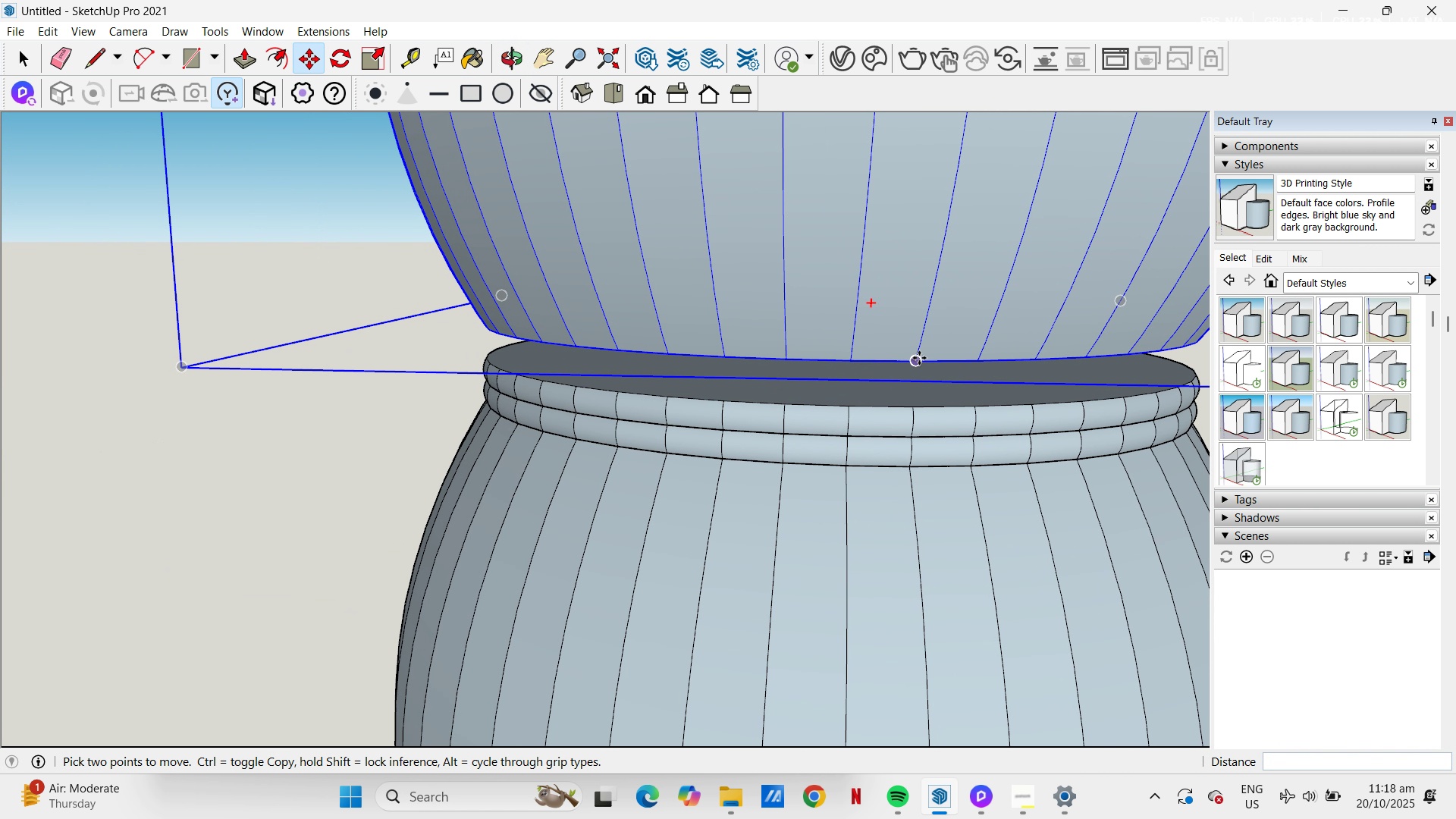 
left_click_drag(start_coordinate=[919, 358], to_coordinate=[918, 362])
 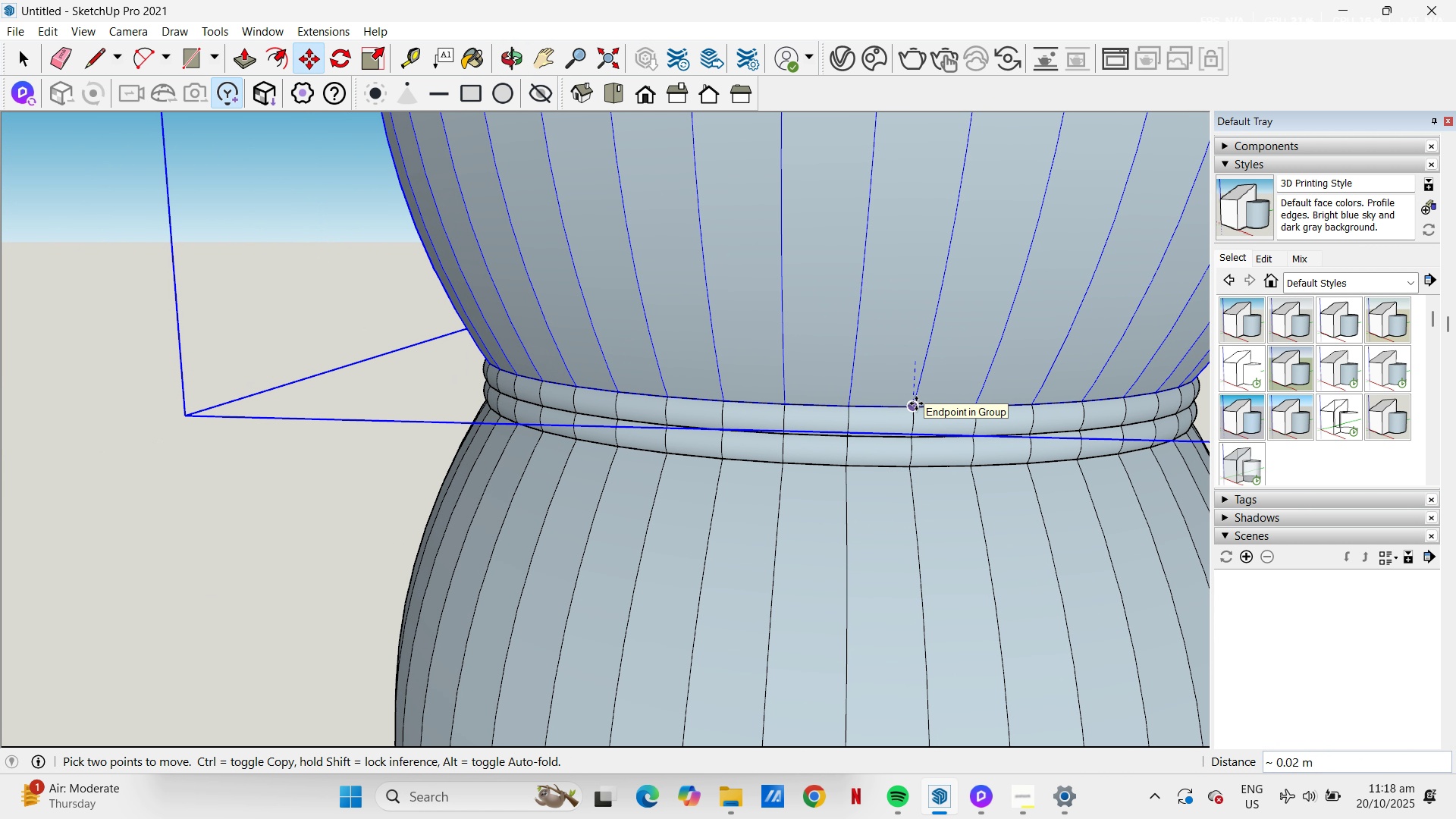 
left_click([916, 403])
 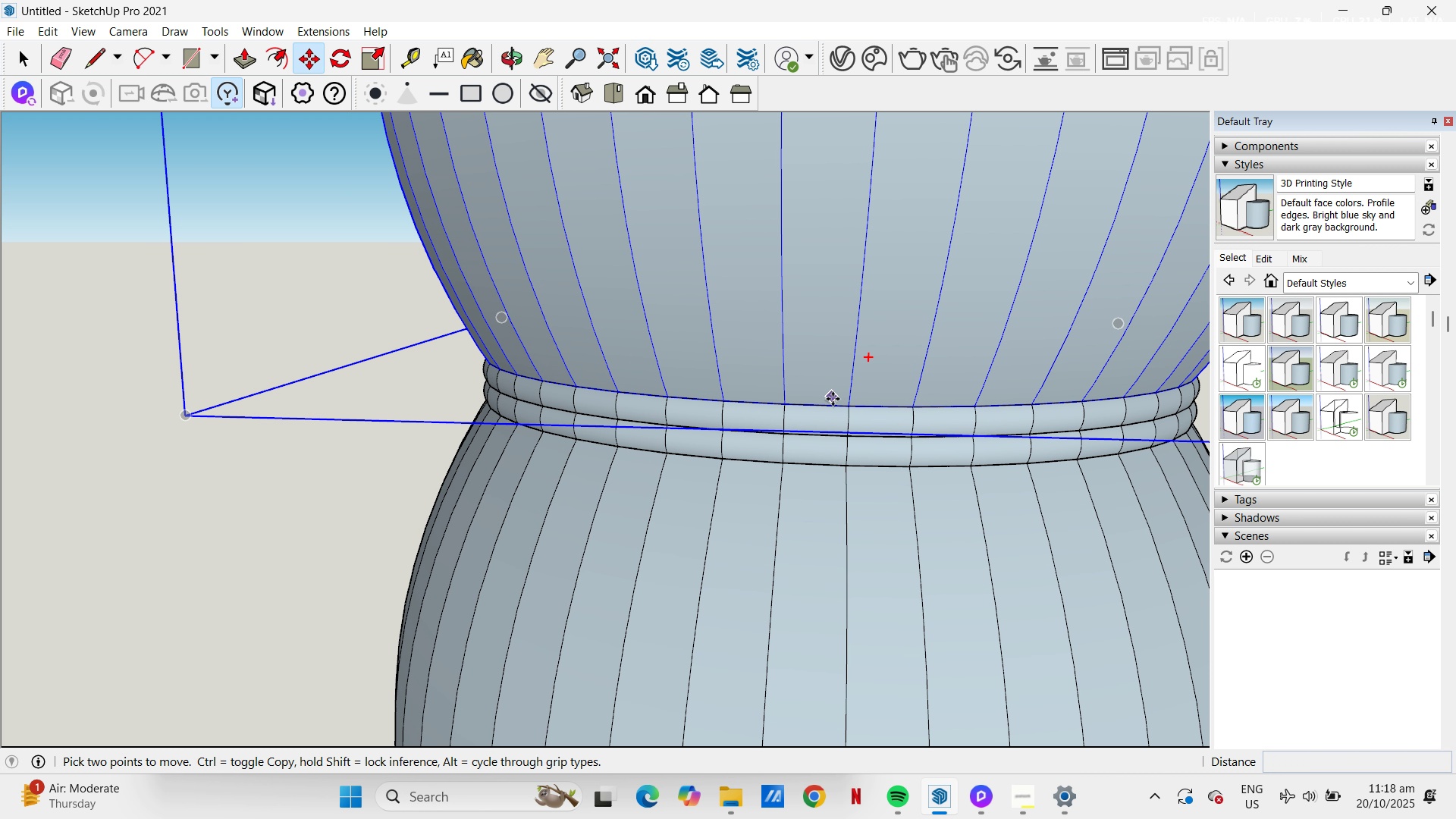 
scroll: coordinate [814, 487], scroll_direction: down, amount: 23.0
 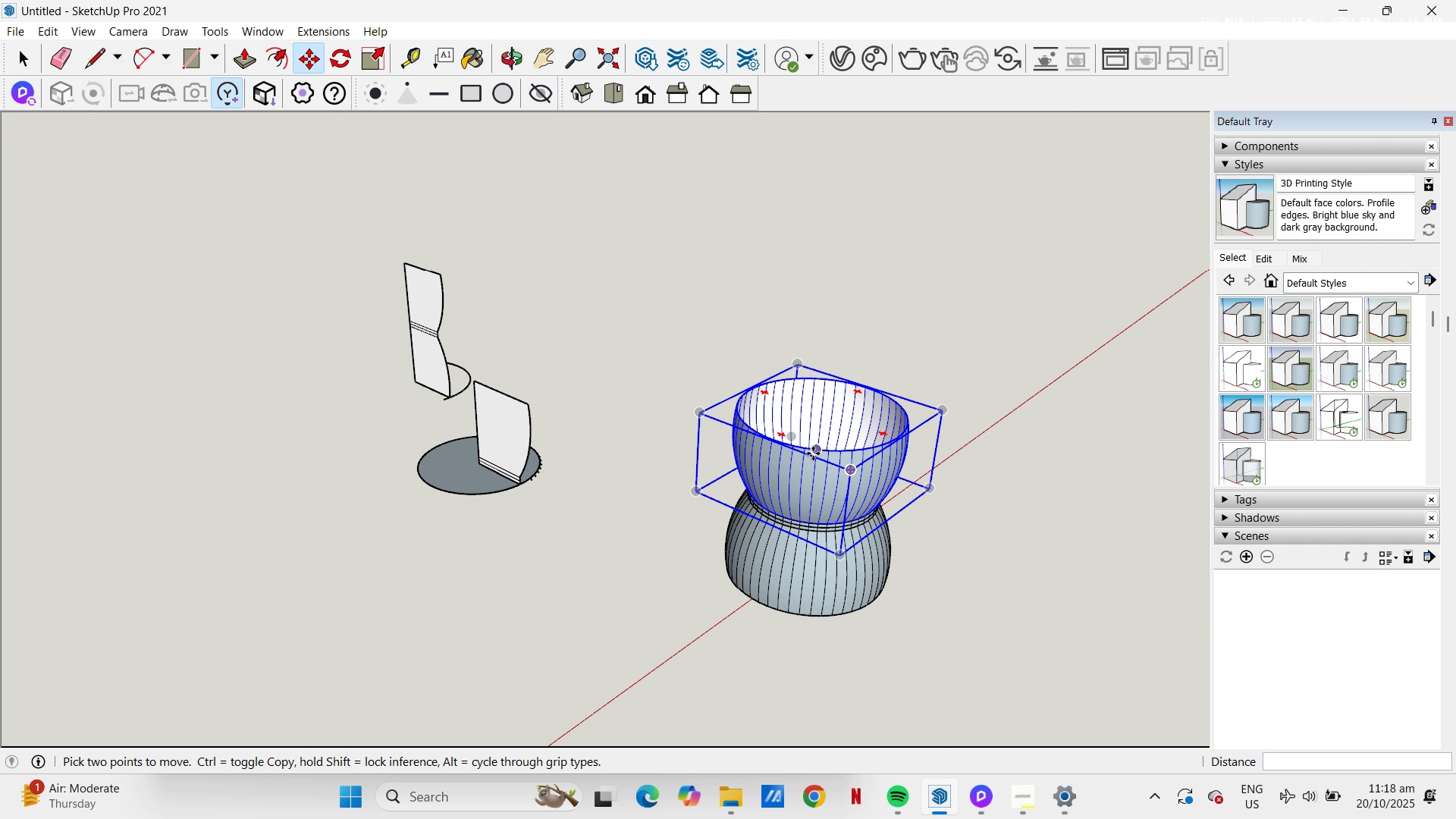 
key(Space)
 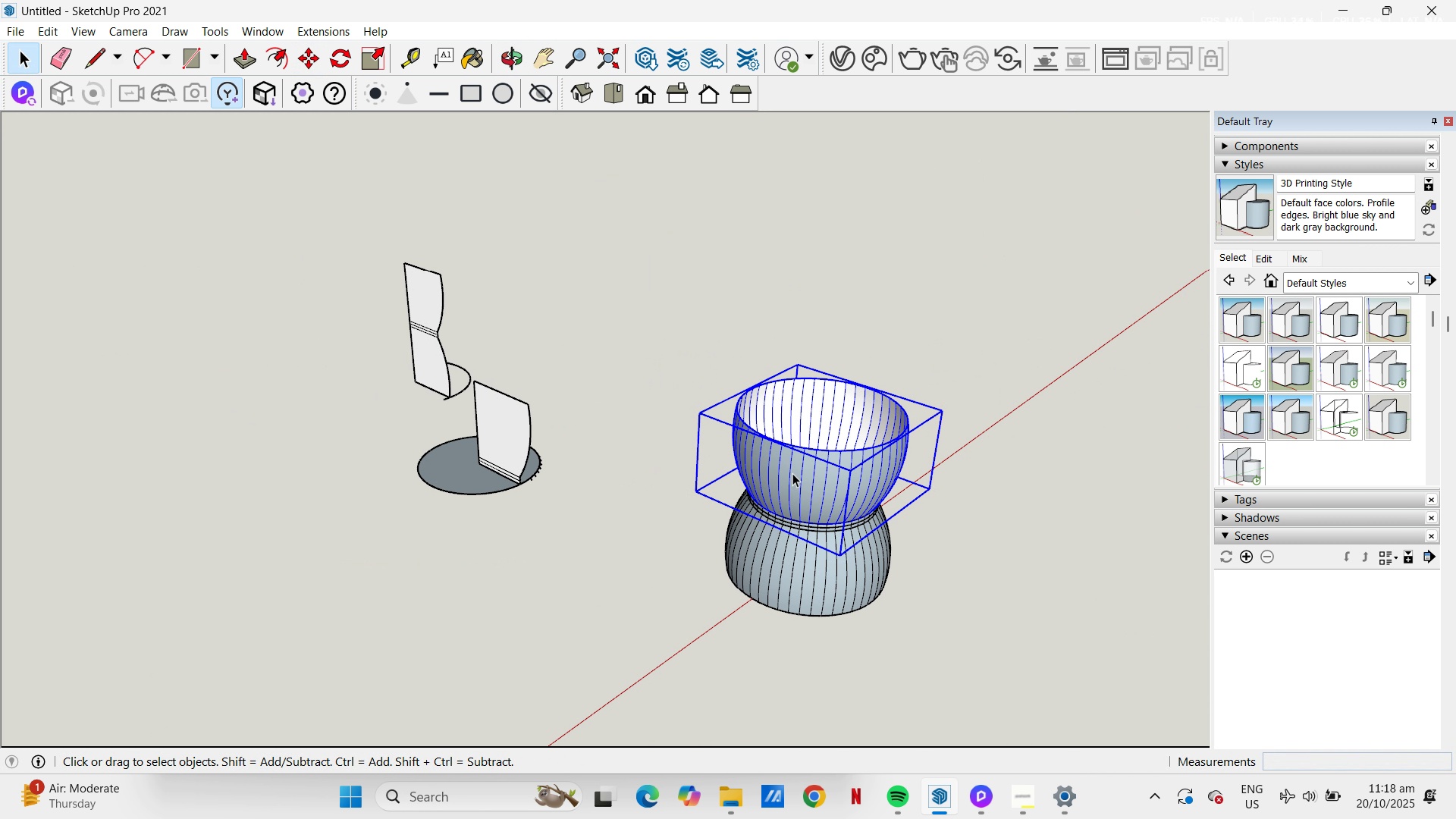 
double_click([792, 473])
 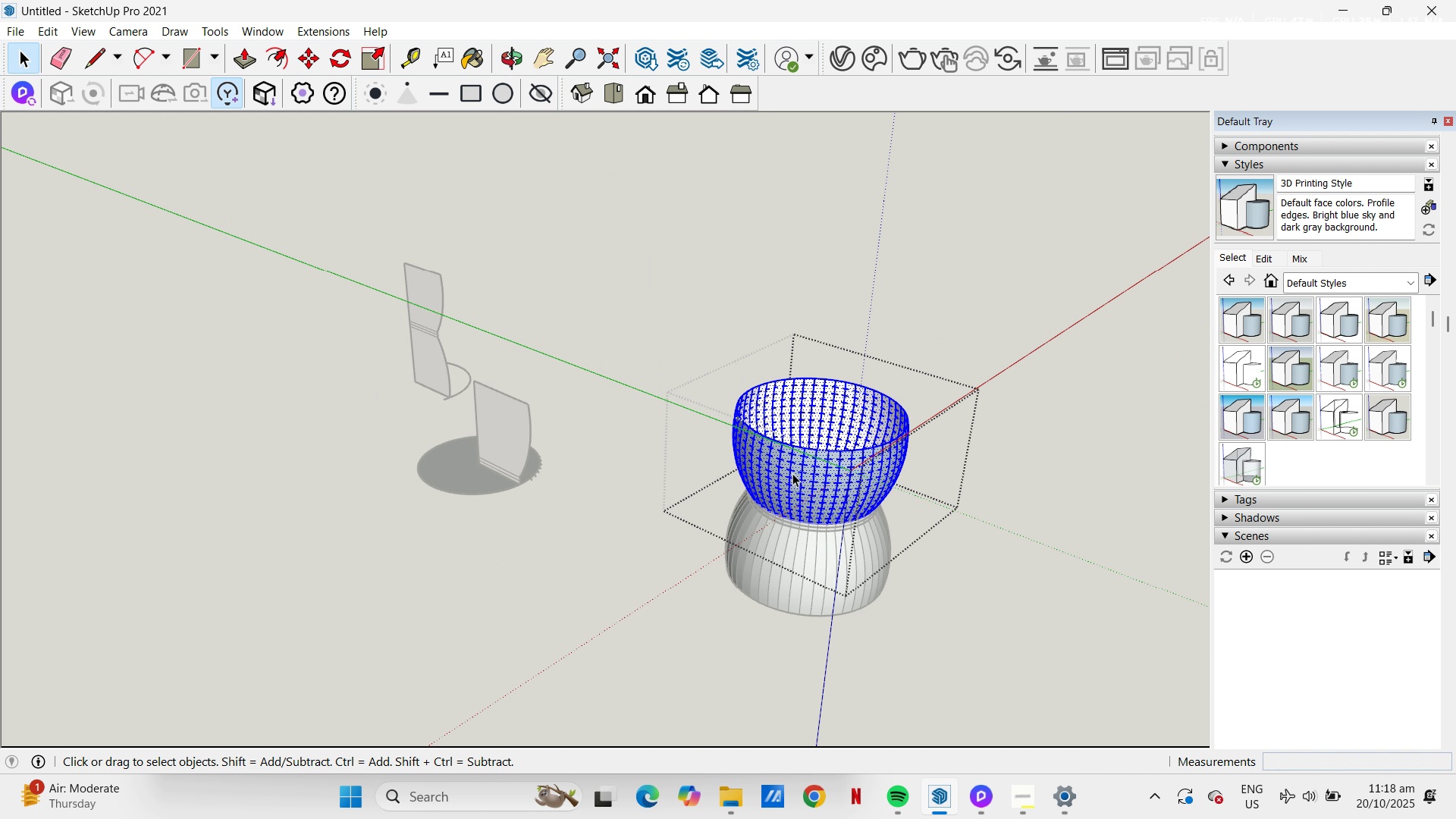 
triple_click([792, 473])
 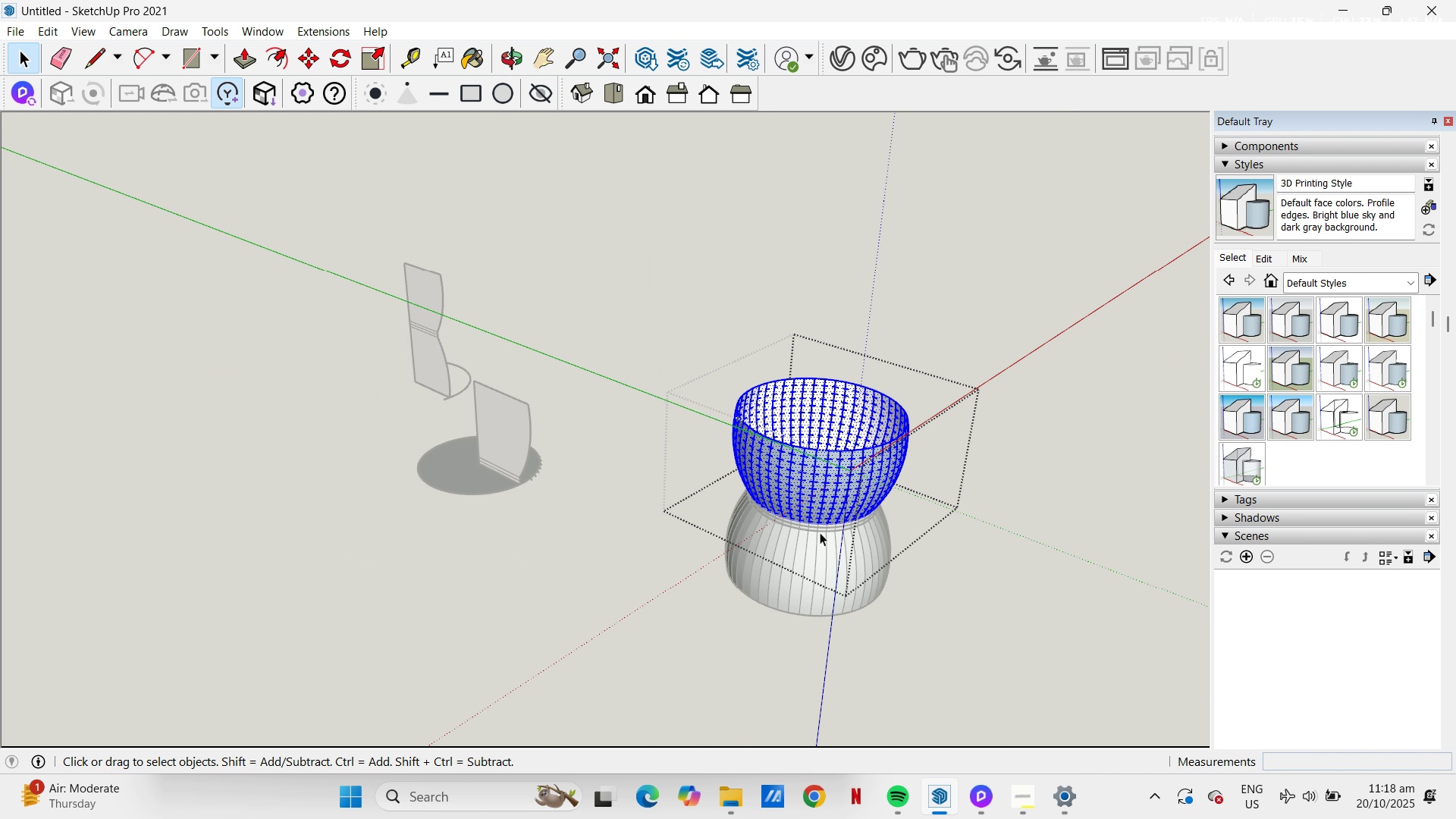 
key(Escape)
 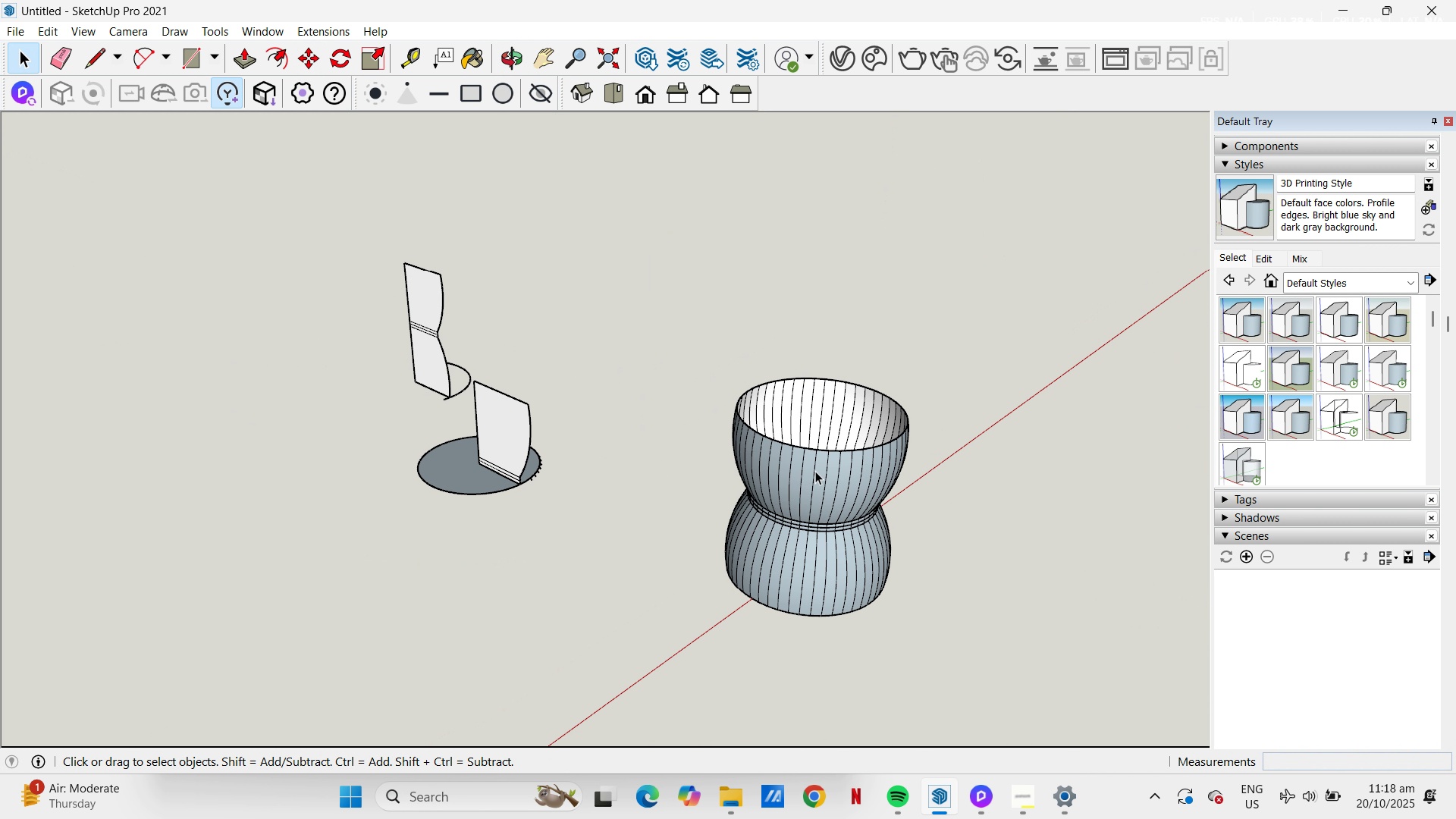 
left_click([815, 471])
 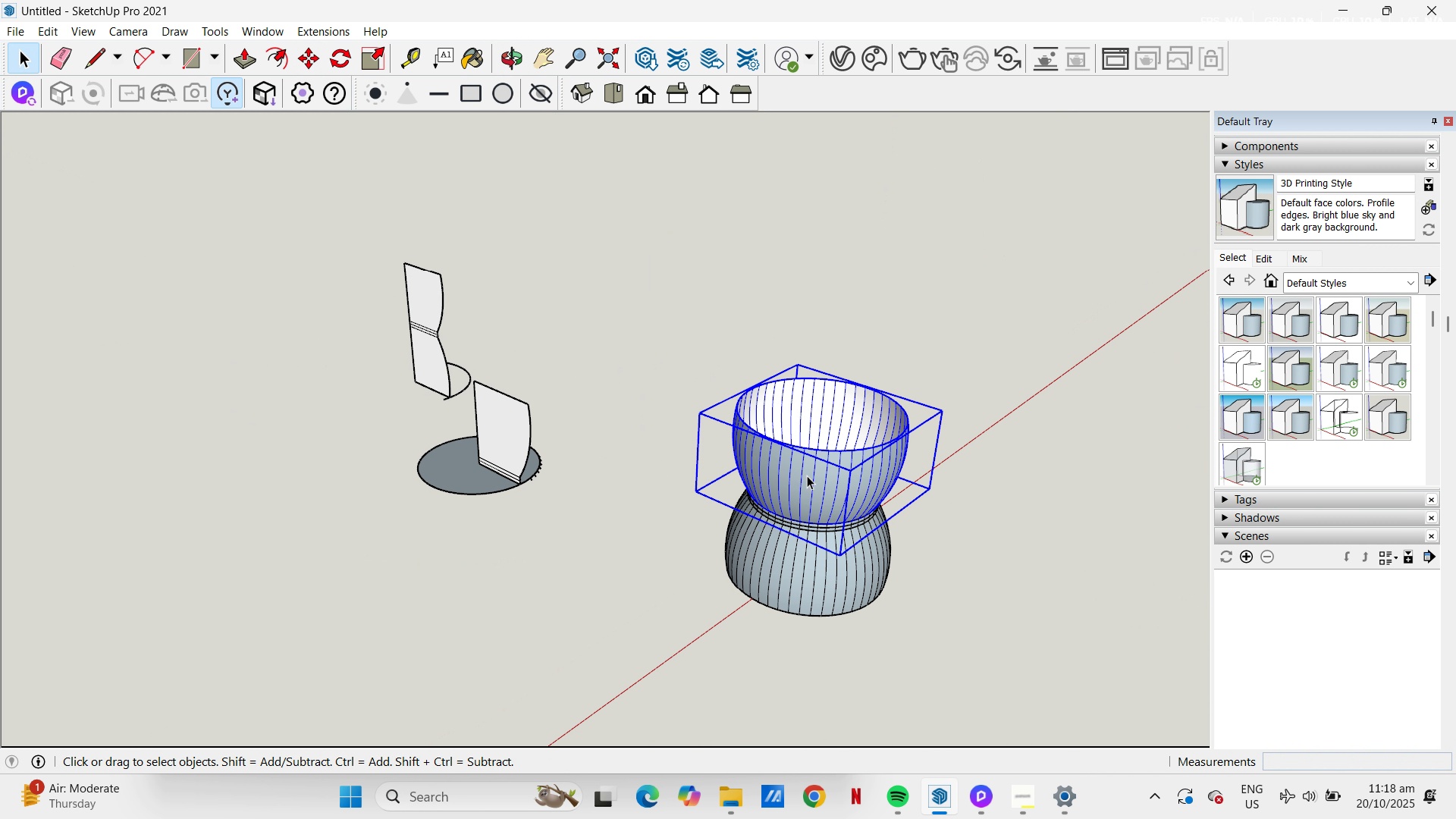 
right_click([805, 476])
 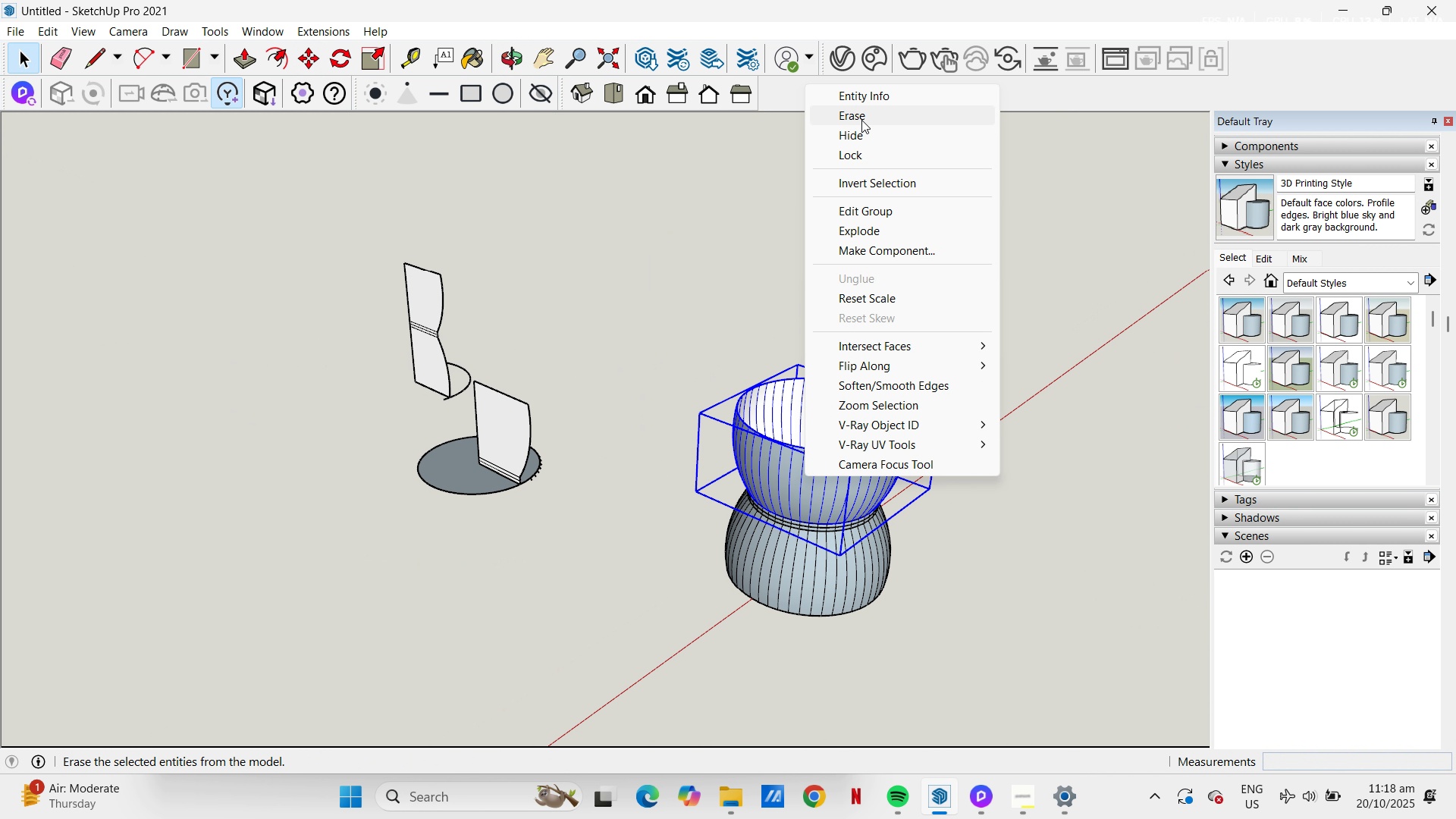 
left_click([861, 119])
 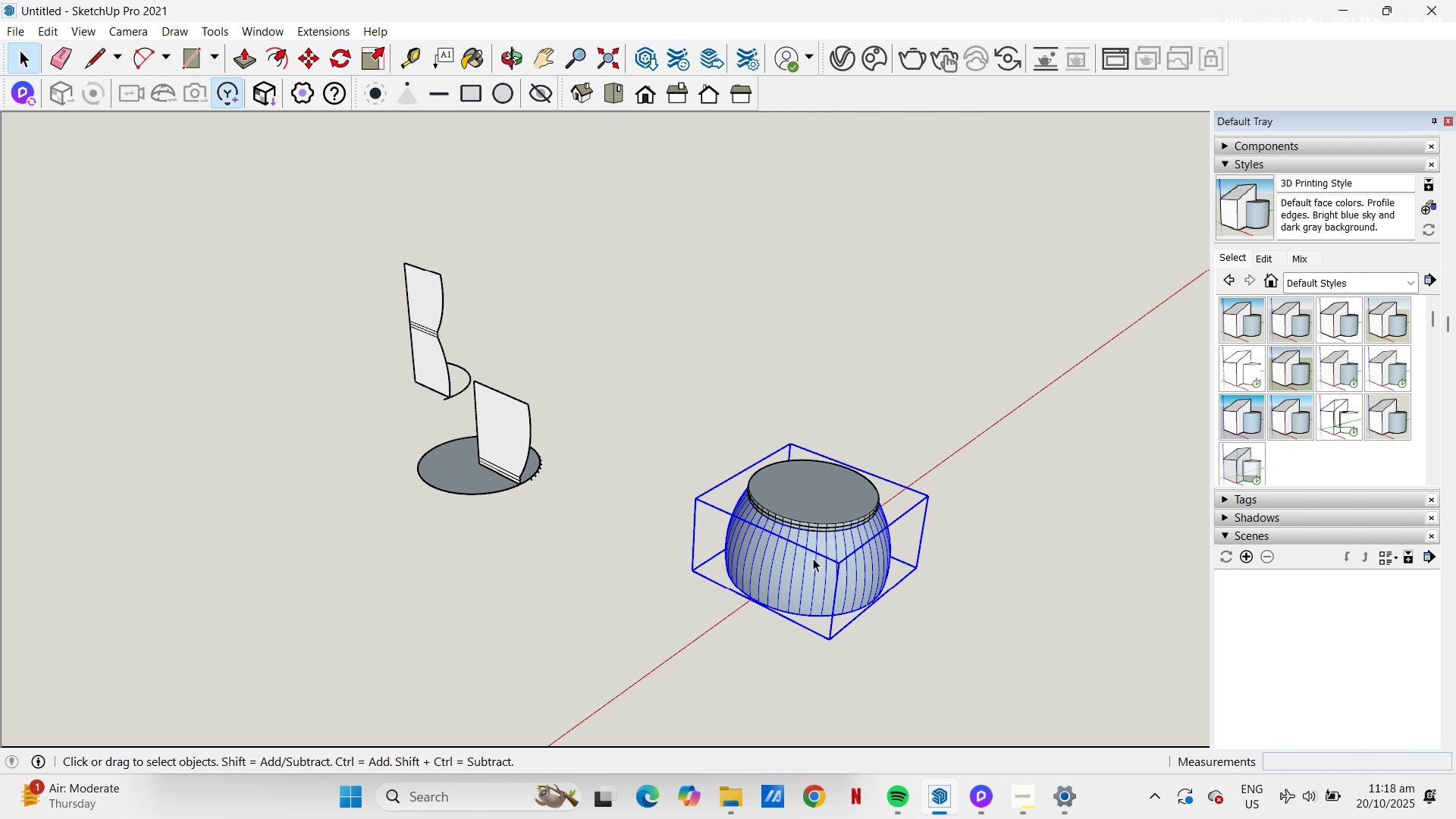 
right_click([813, 558])
 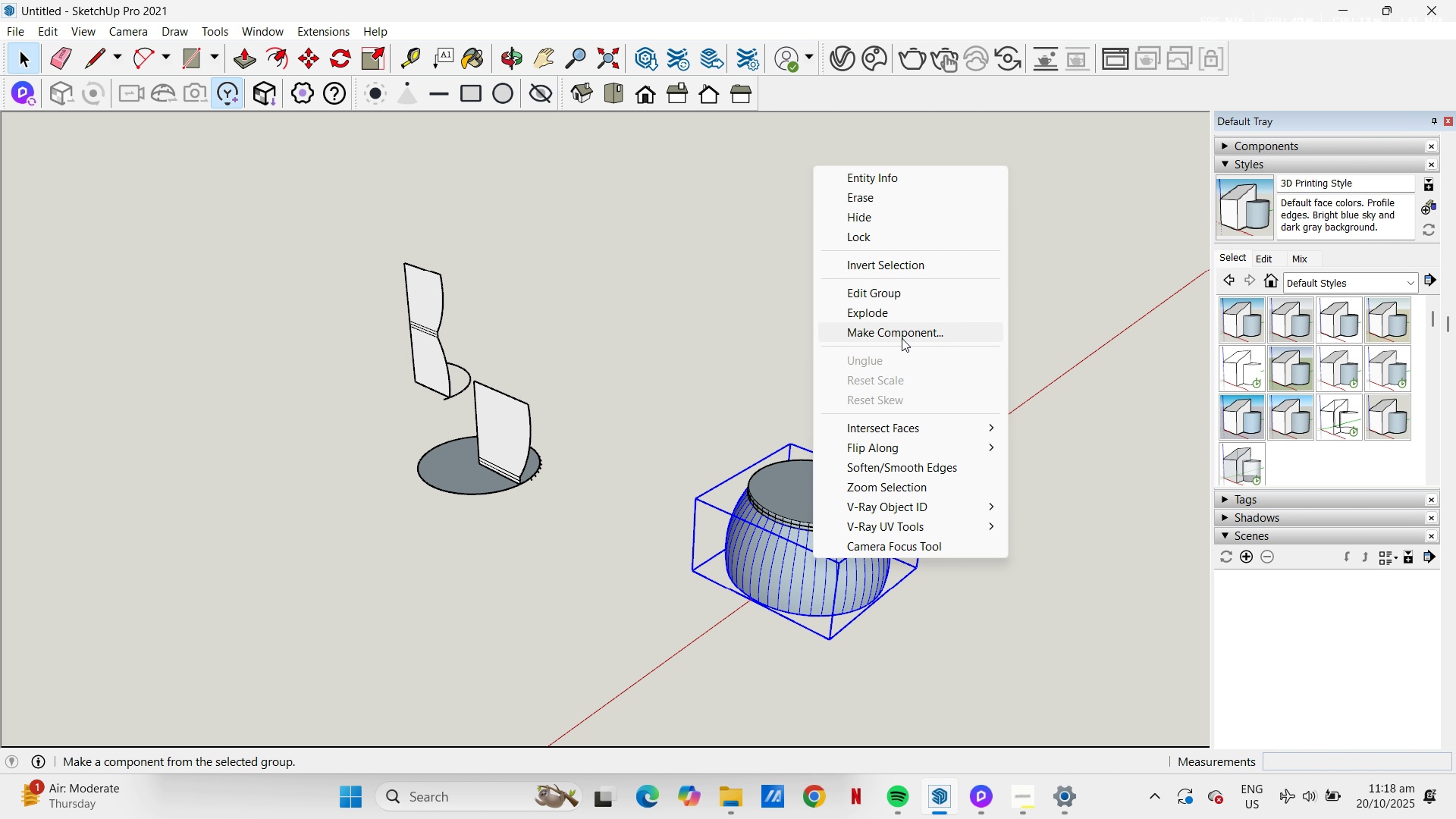 
left_click([902, 338])
 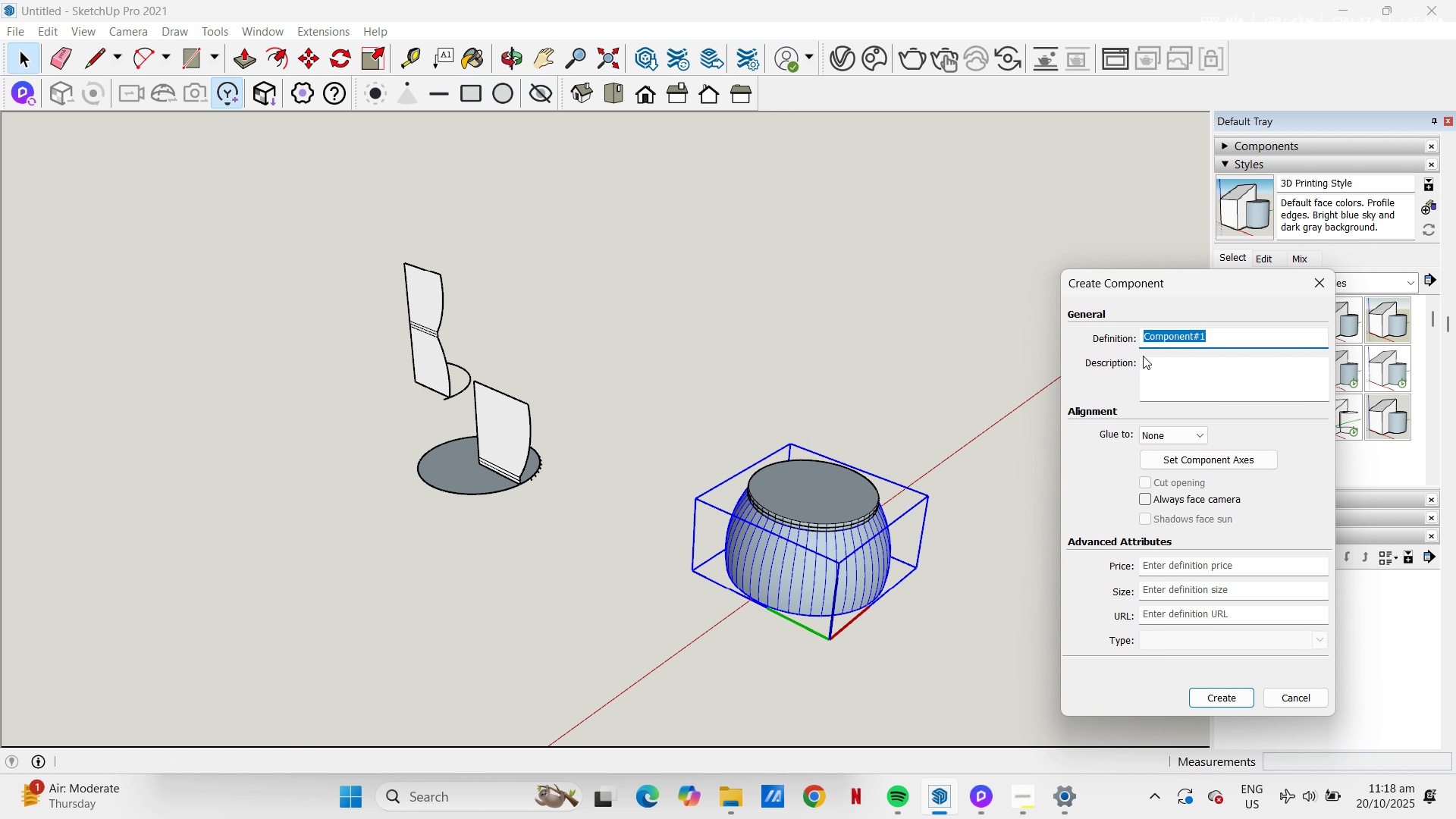 
type(base)
 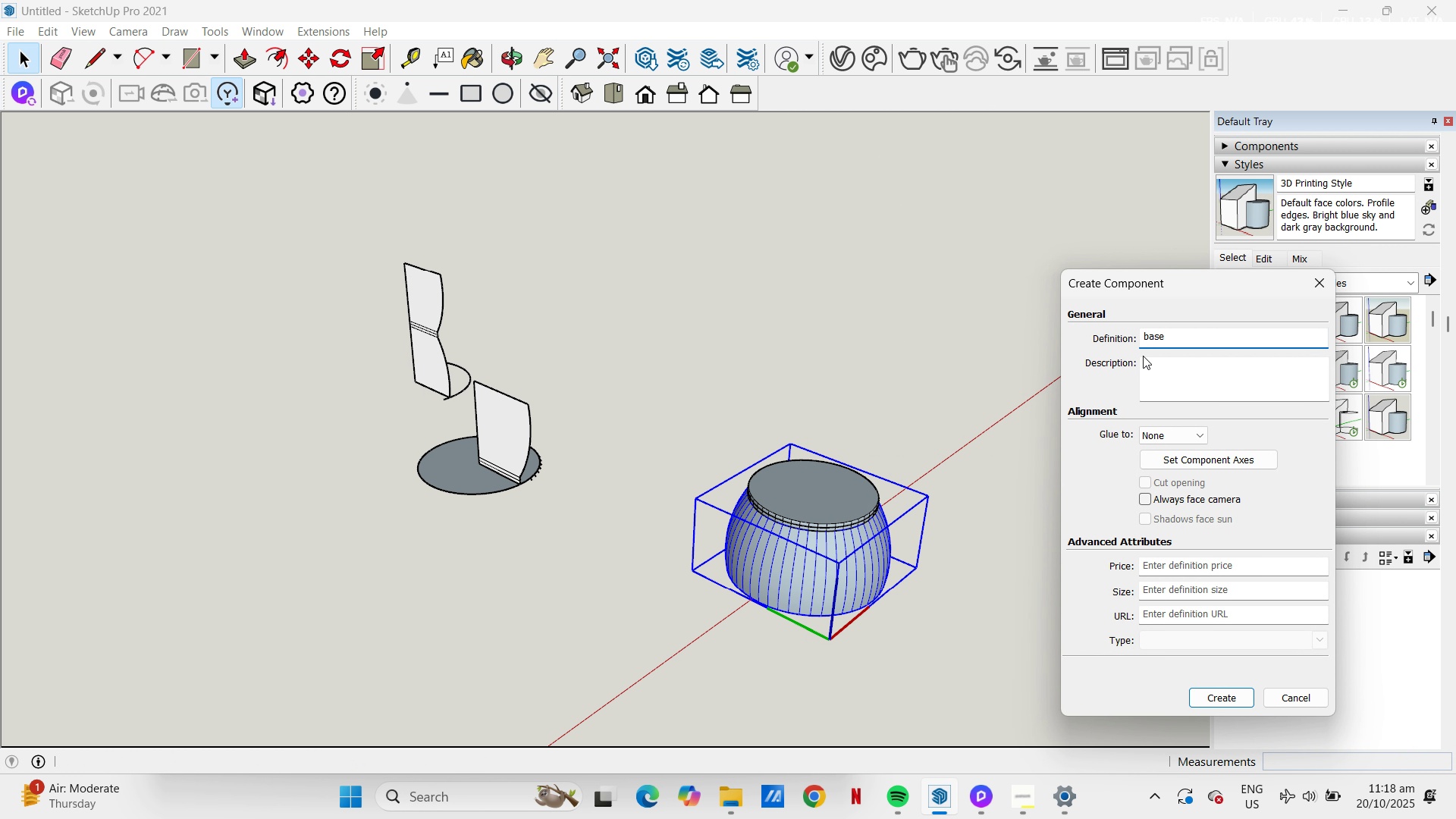 
key(Enter)
 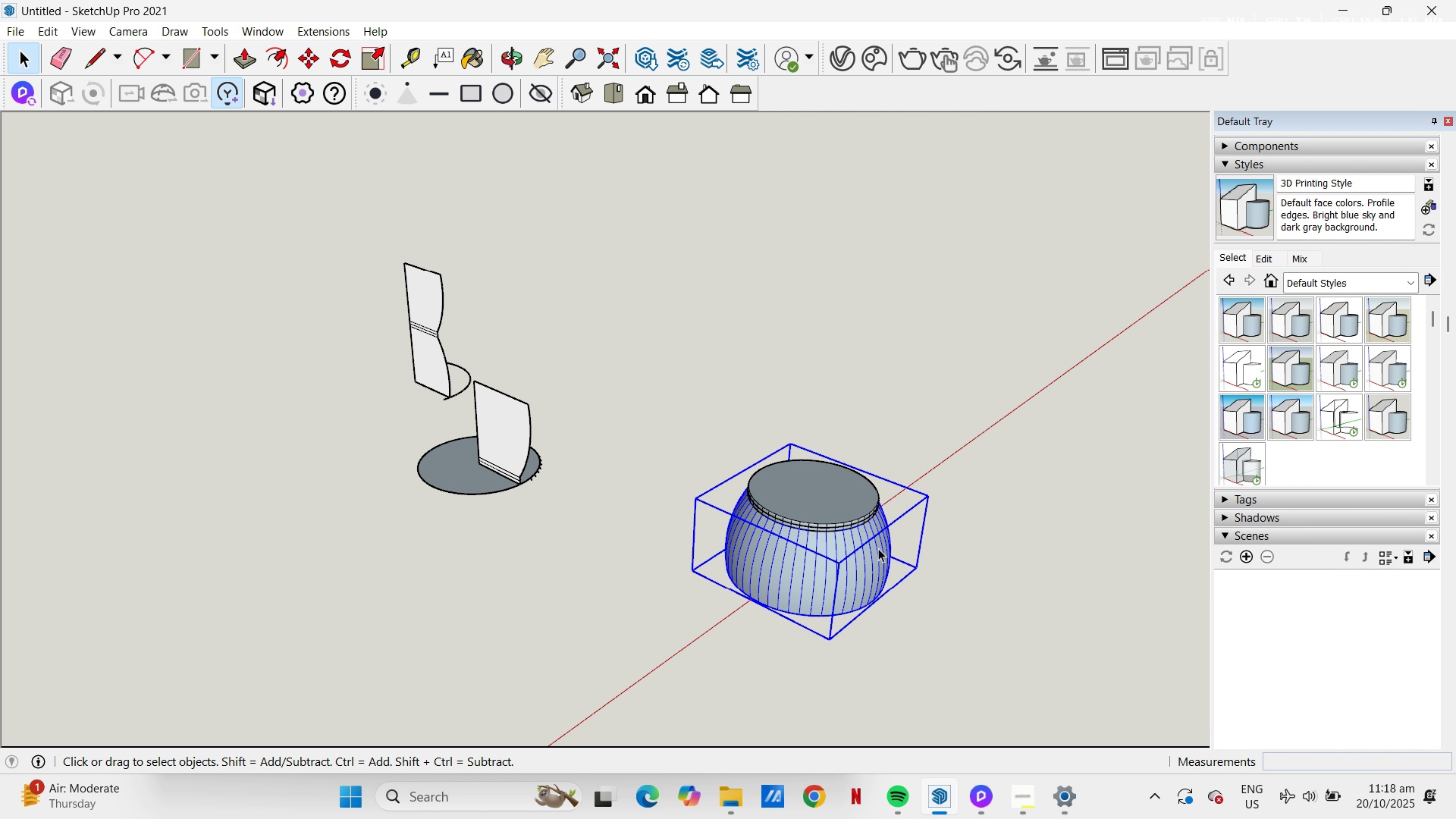 
scroll: coordinate [790, 629], scroll_direction: up, amount: 7.0
 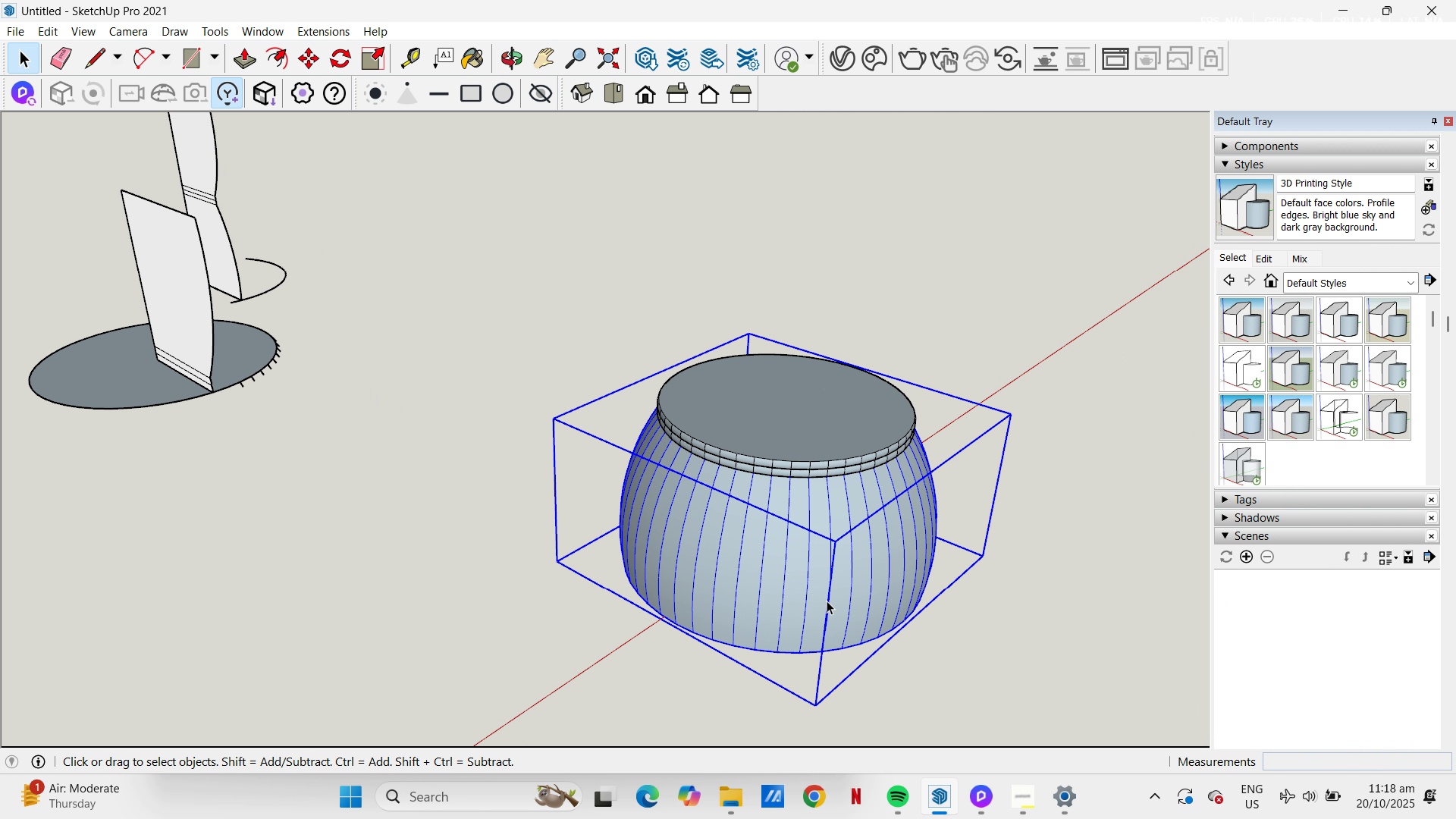 
key(M)
 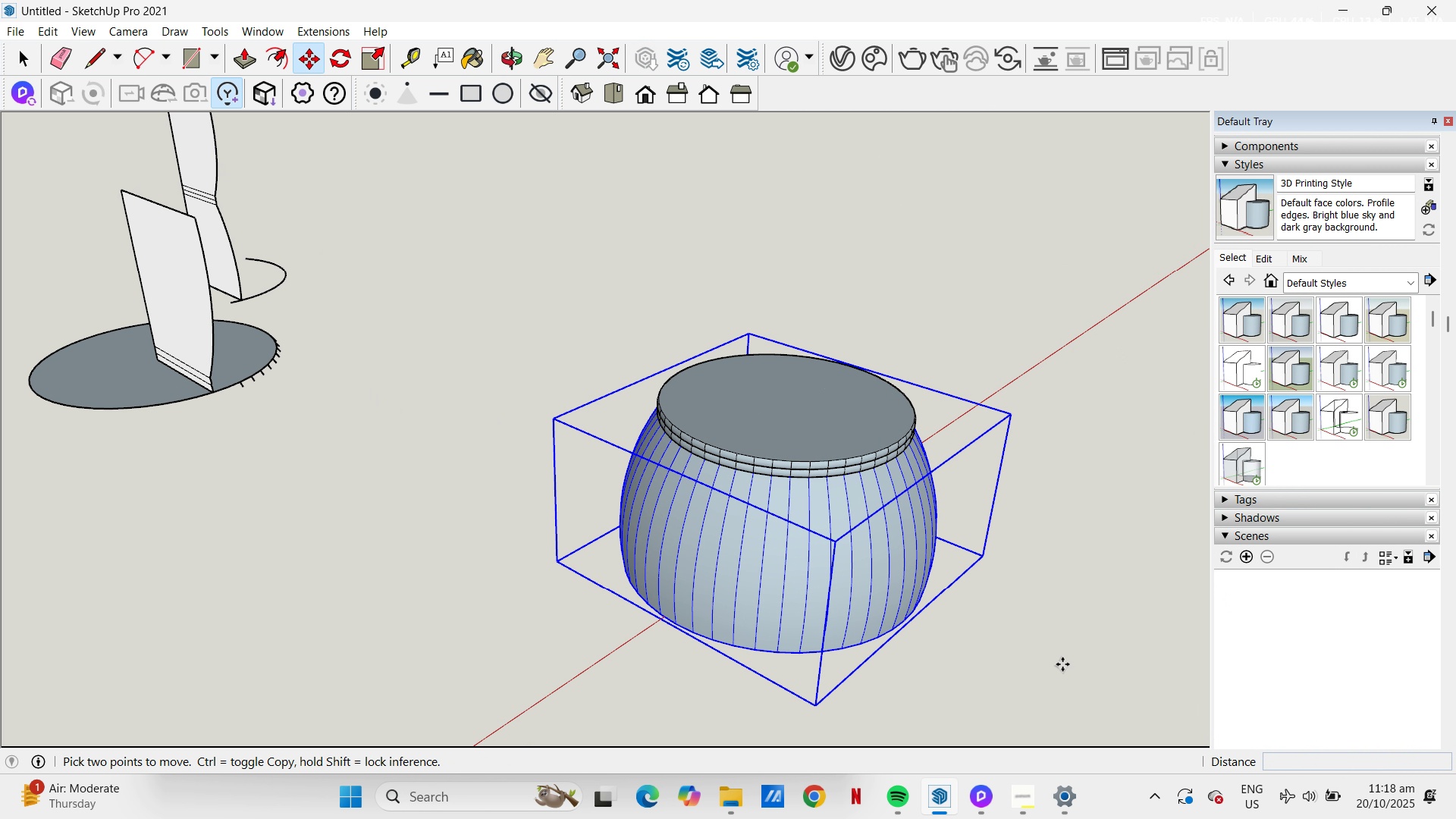 
left_click([1062, 664])
 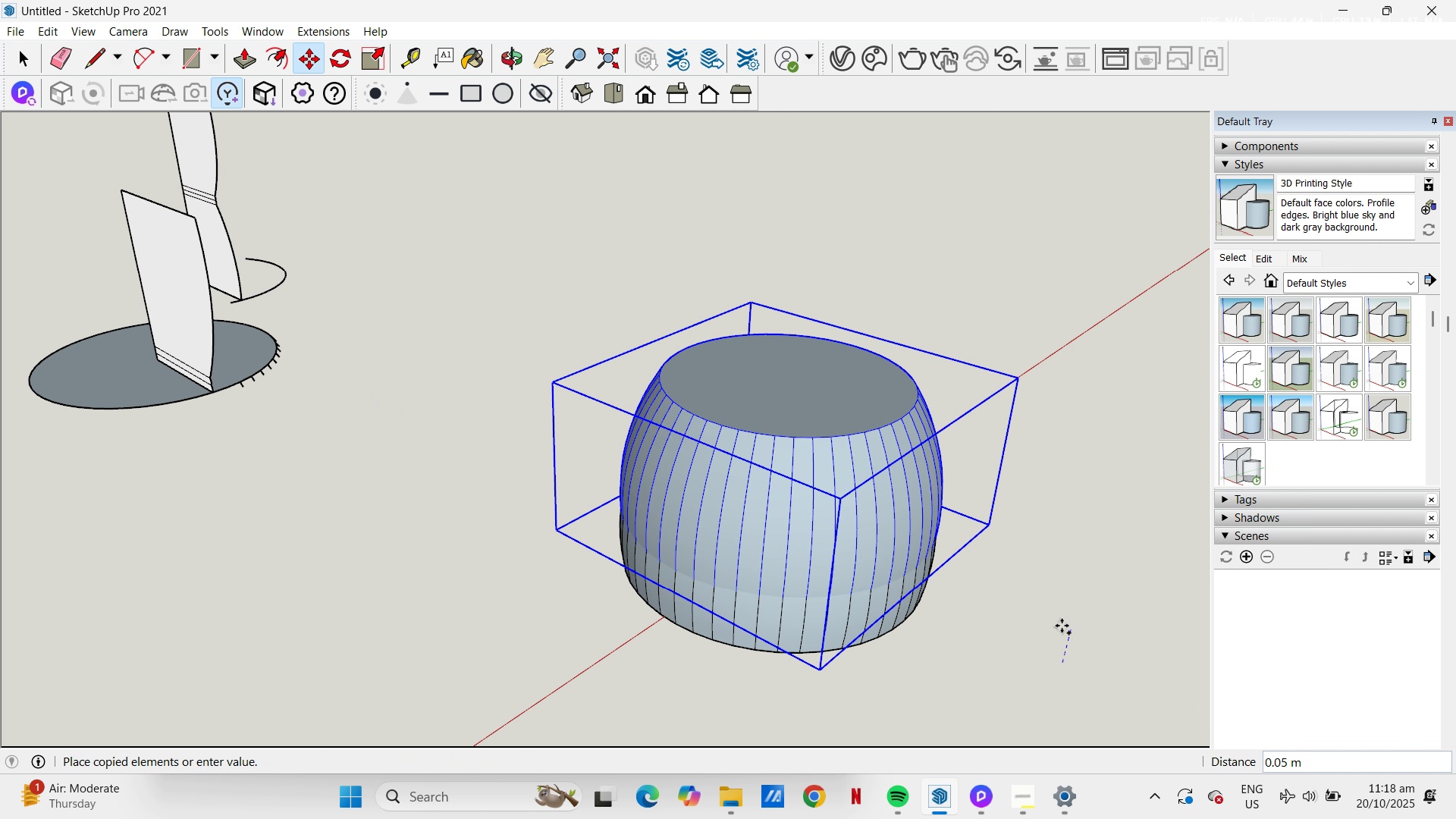 
key(Control+ControlLeft)
 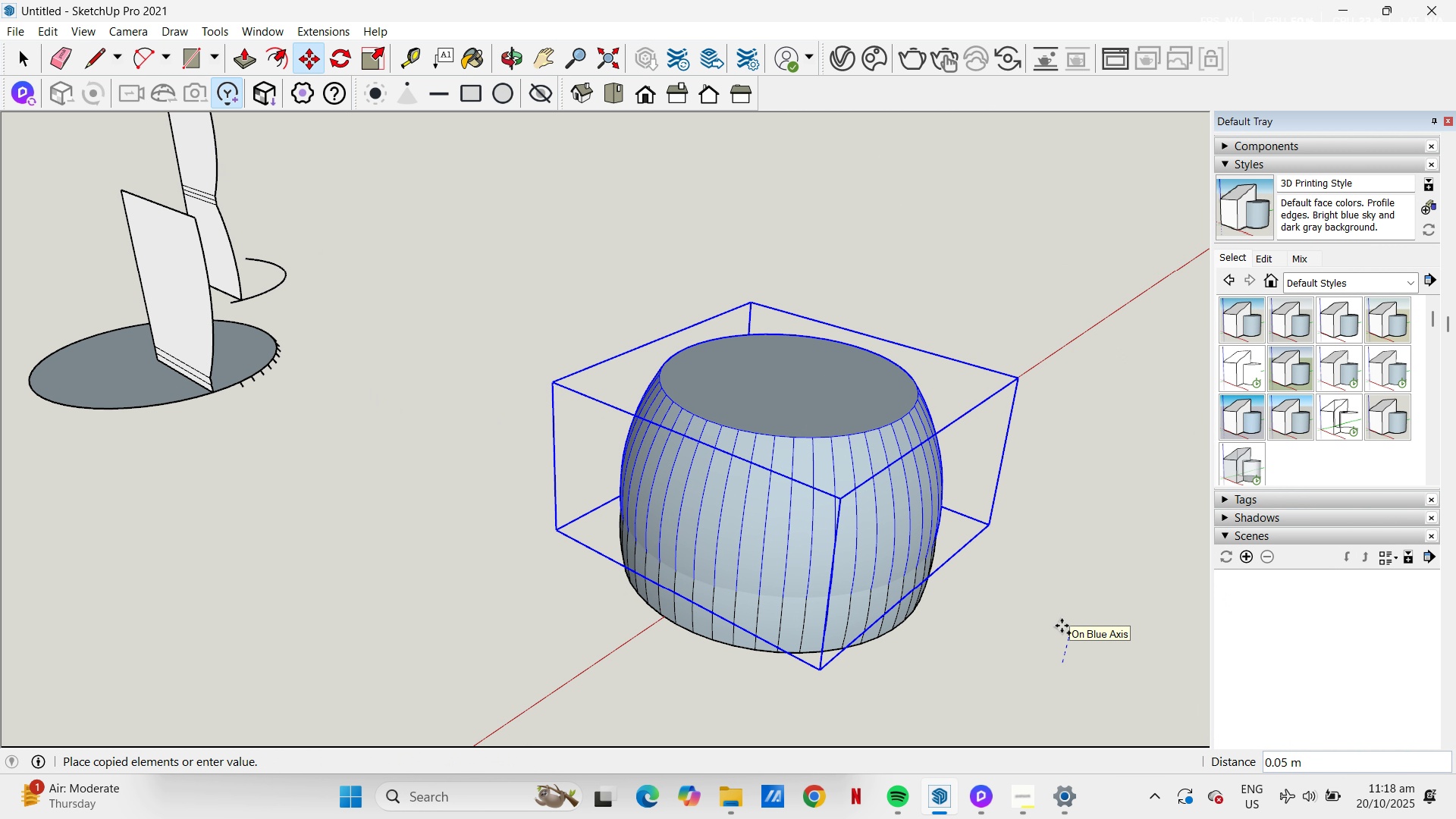 
left_click([1062, 626])
 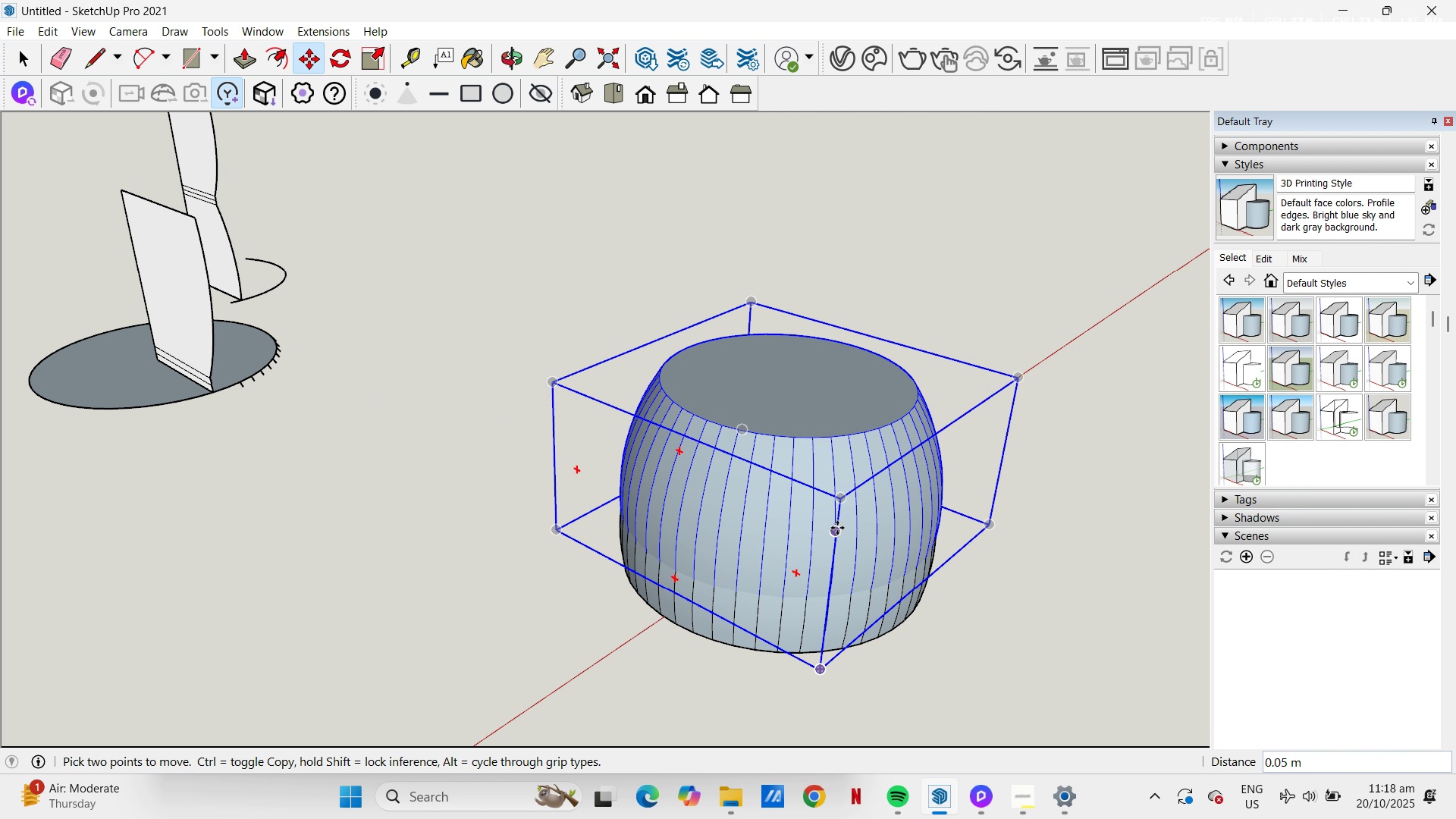 
right_click([837, 528])
 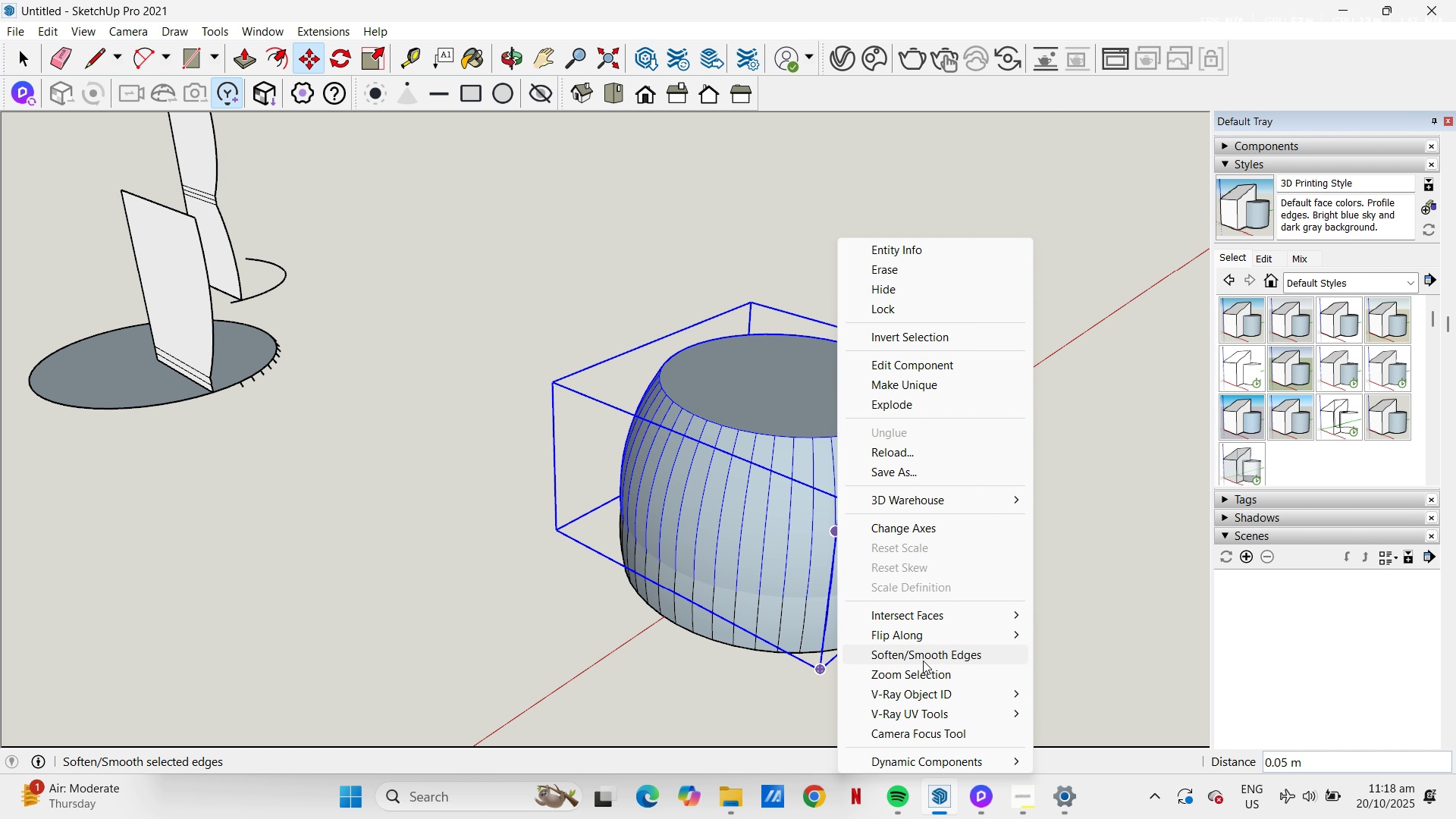 
left_click([918, 638])
 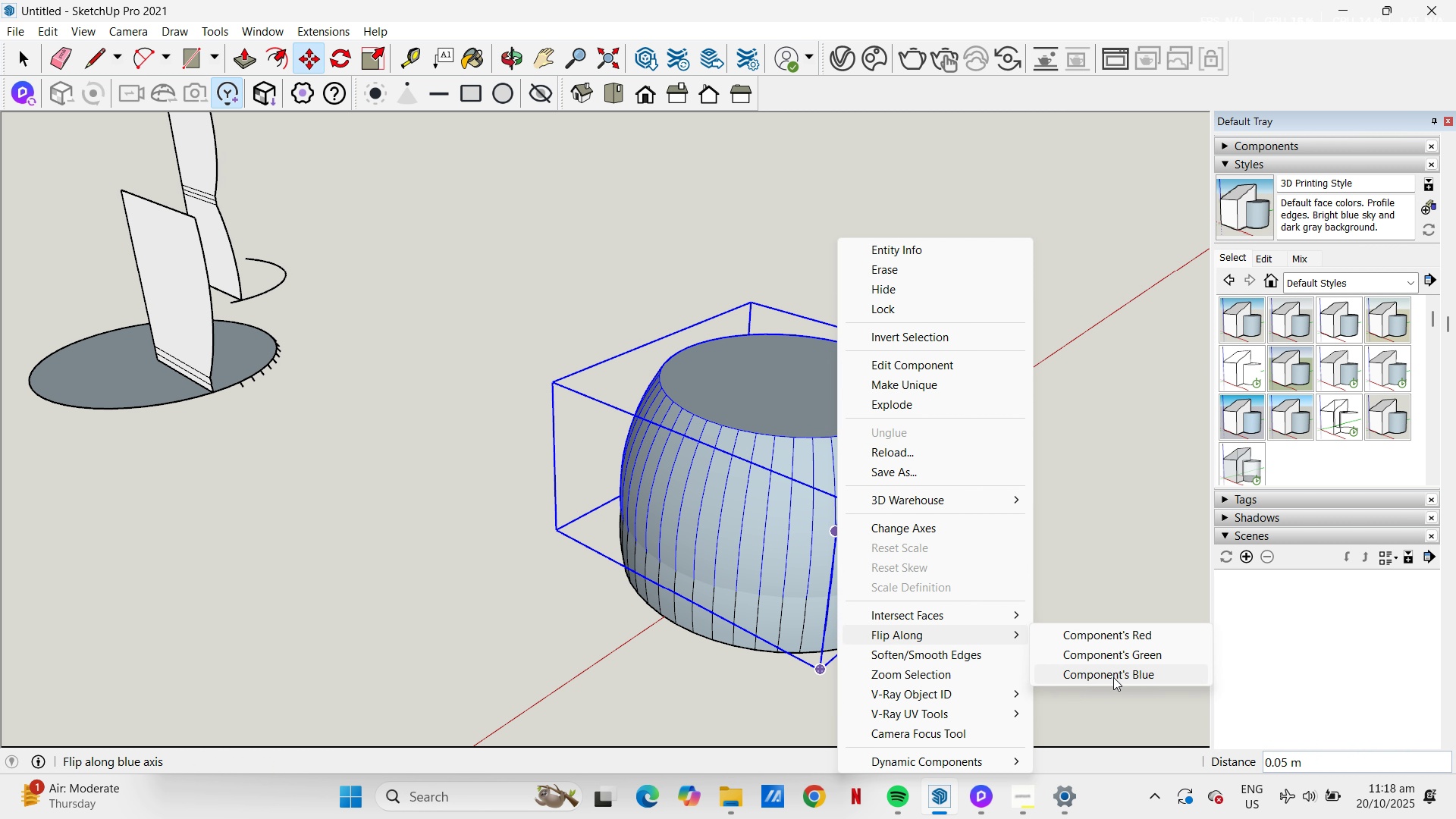 
left_click([1113, 677])
 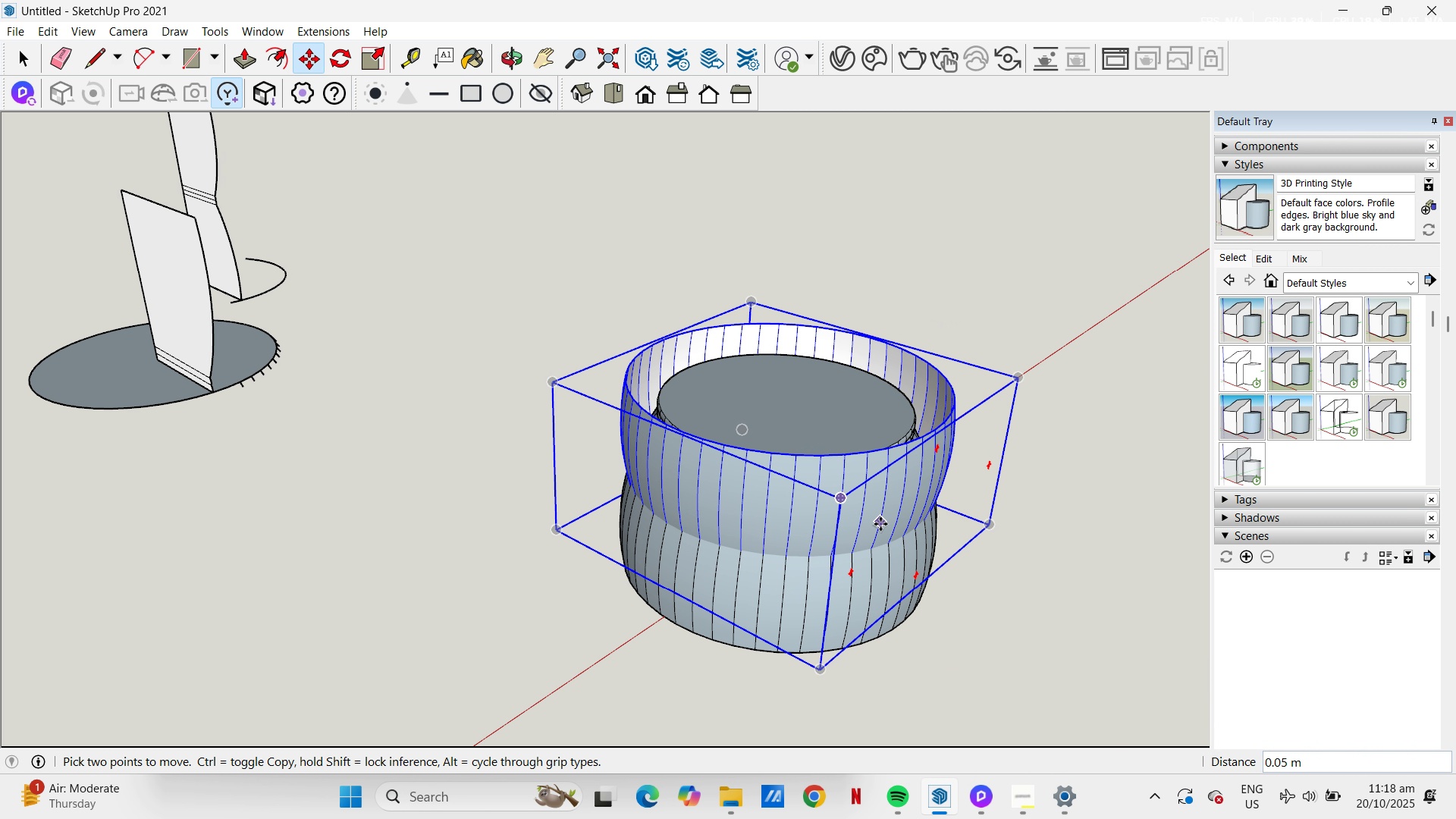 
scroll: coordinate [874, 570], scroll_direction: up, amount: 4.0
 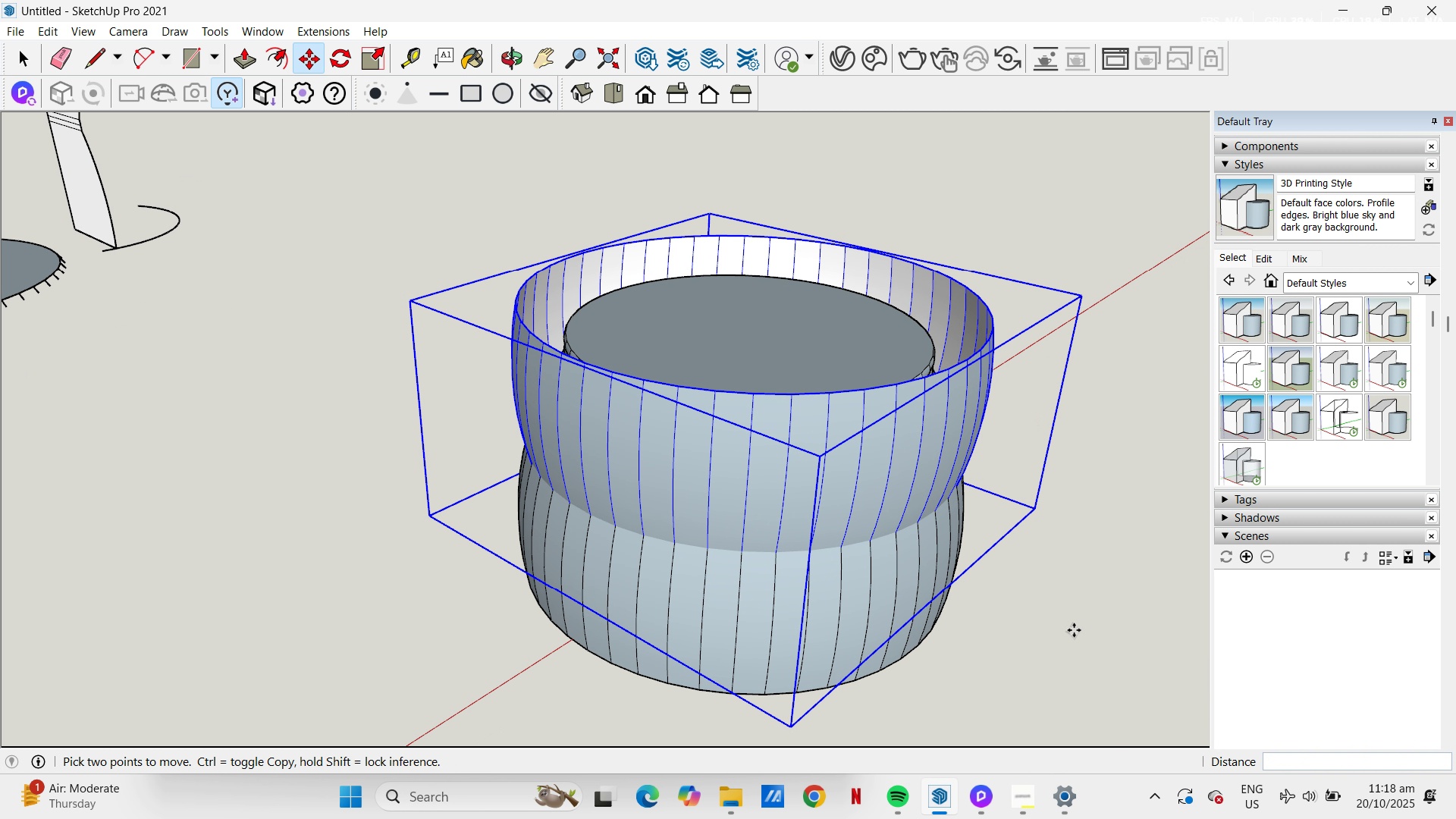 
left_click_drag(start_coordinate=[1075, 632], to_coordinate=[1075, 629])
 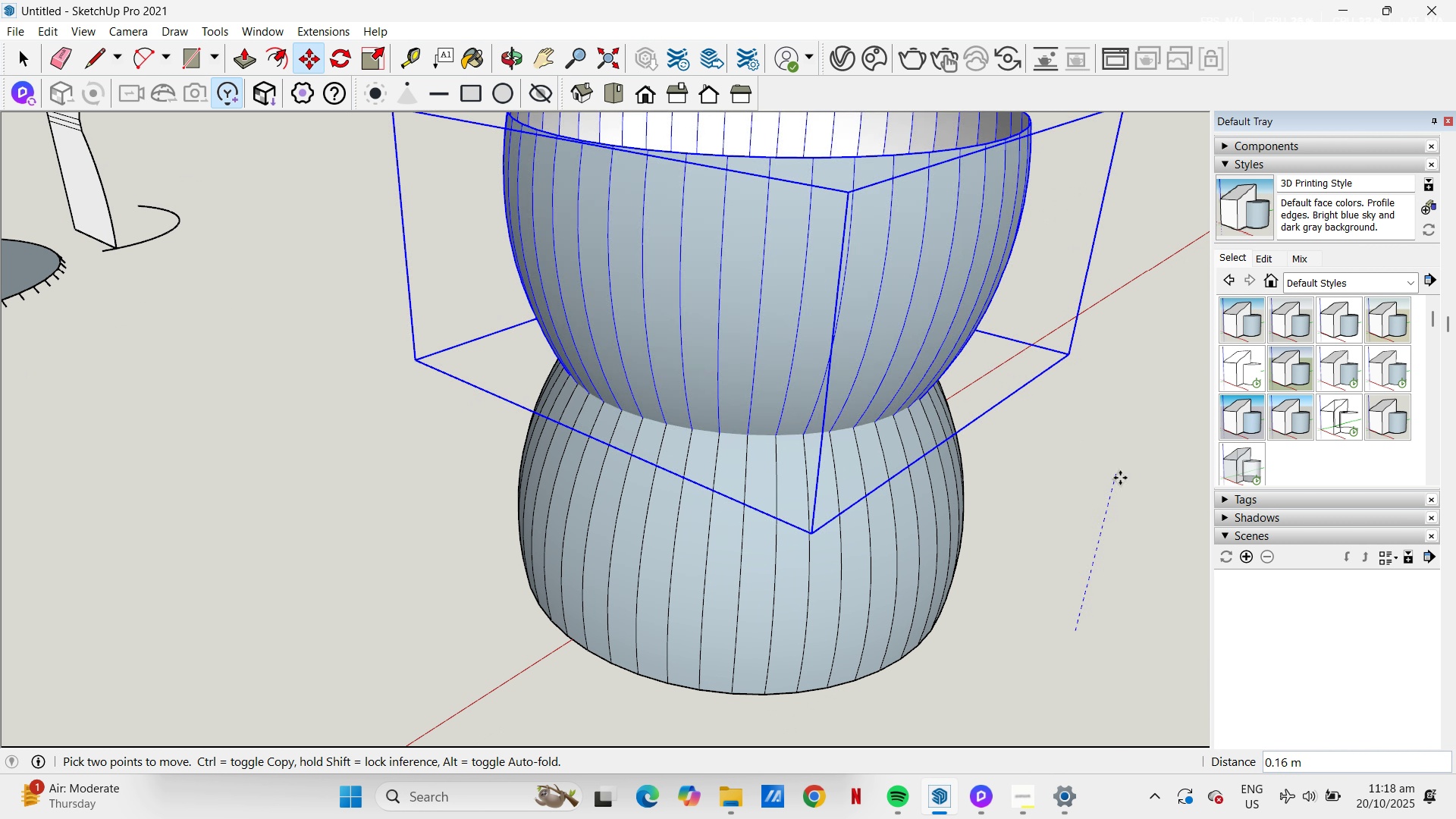 
left_click([1120, 481])
 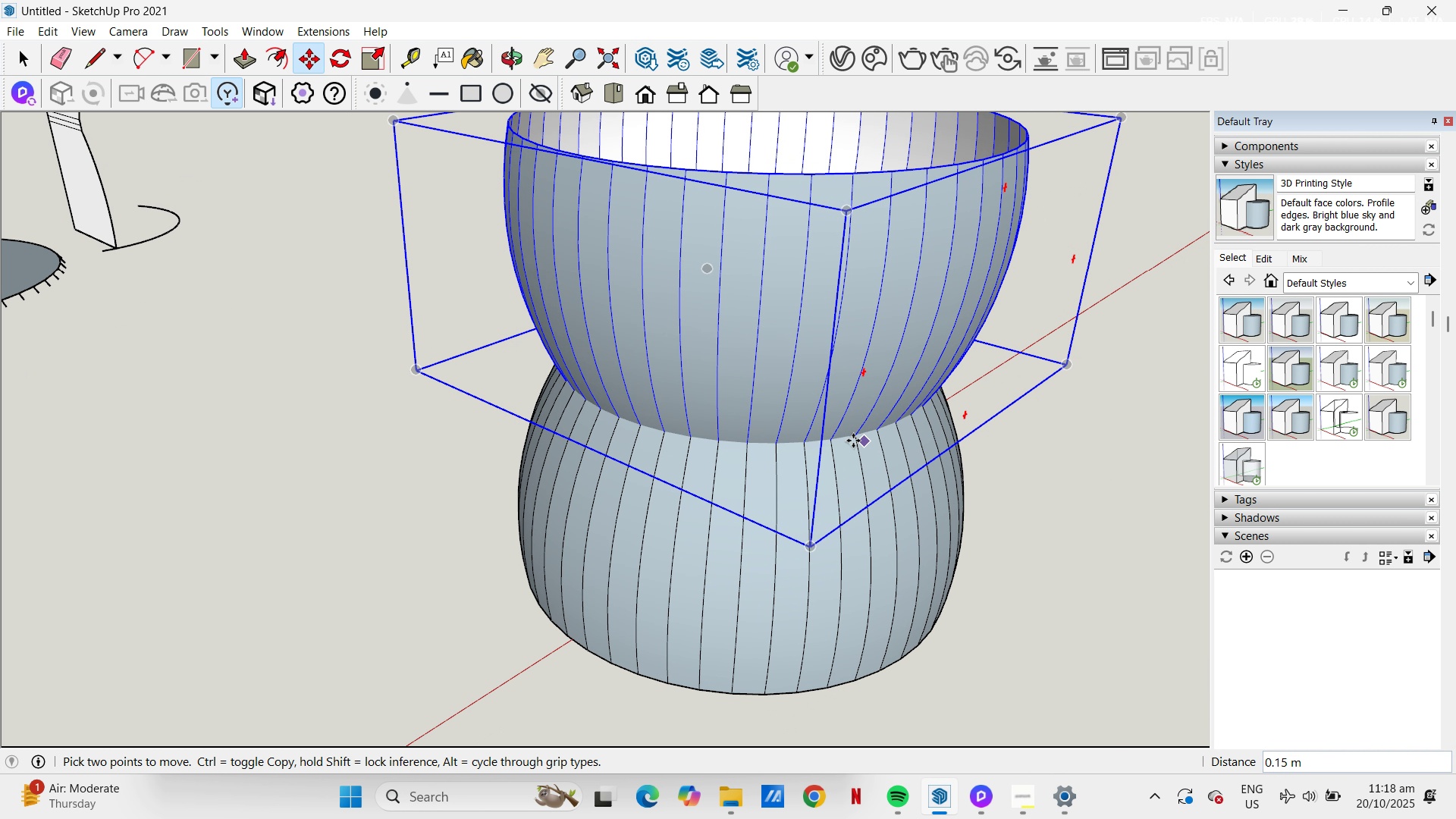 
scroll: coordinate [828, 446], scroll_direction: up, amount: 12.0
 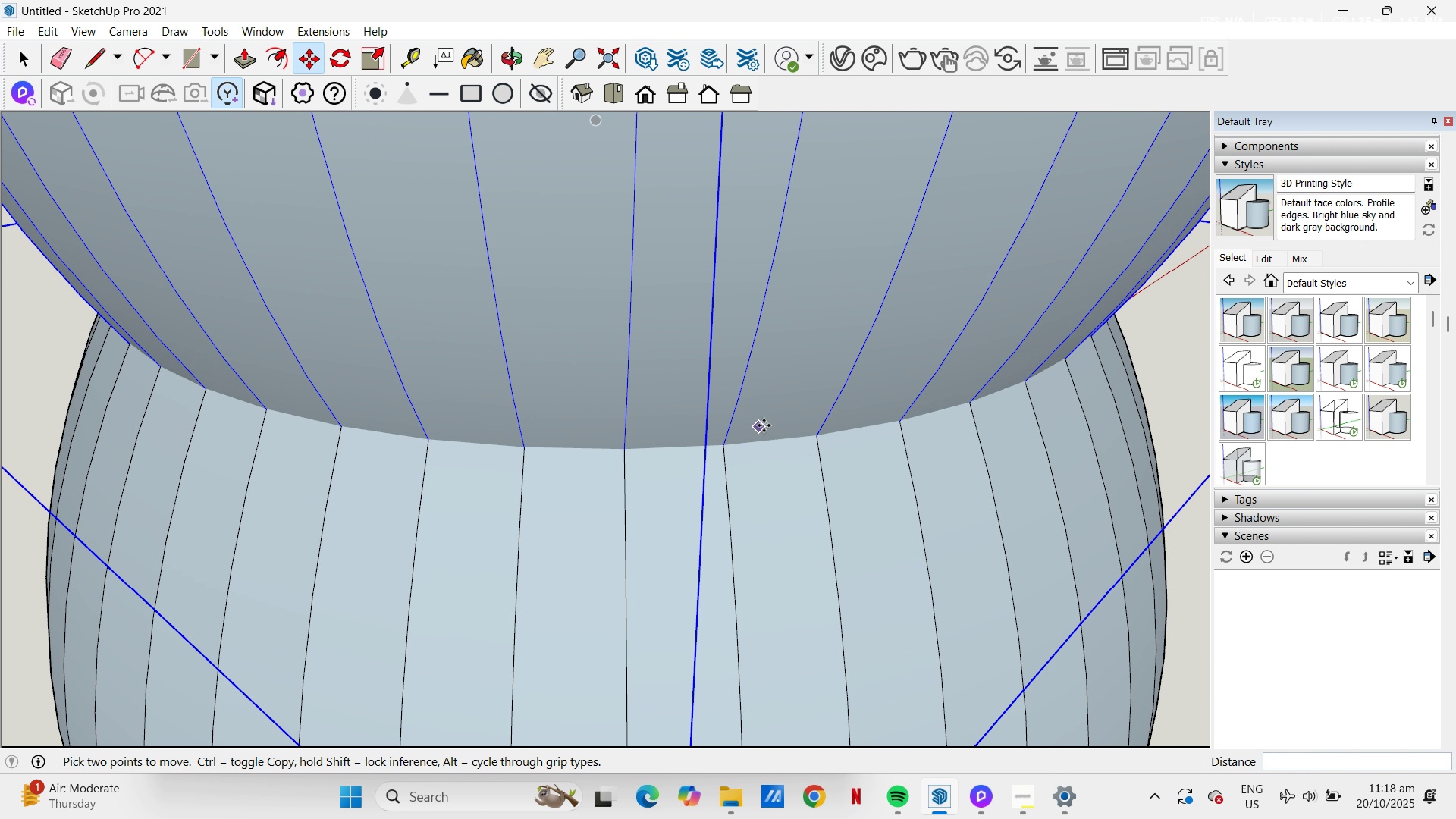 
left_click_drag(start_coordinate=[783, 413], to_coordinate=[783, 406])
 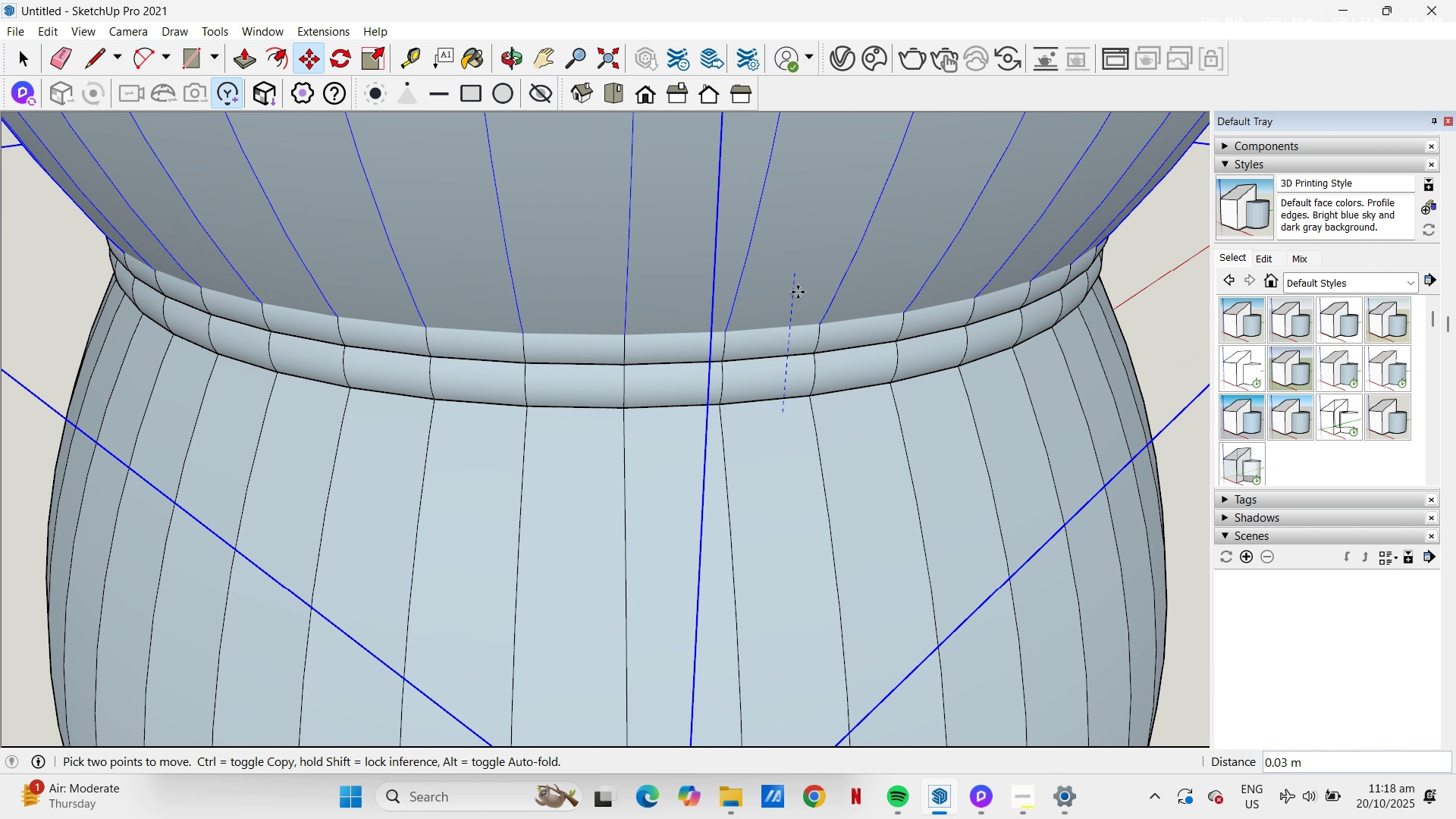 
scroll: coordinate [742, 318], scroll_direction: up, amount: 3.0
 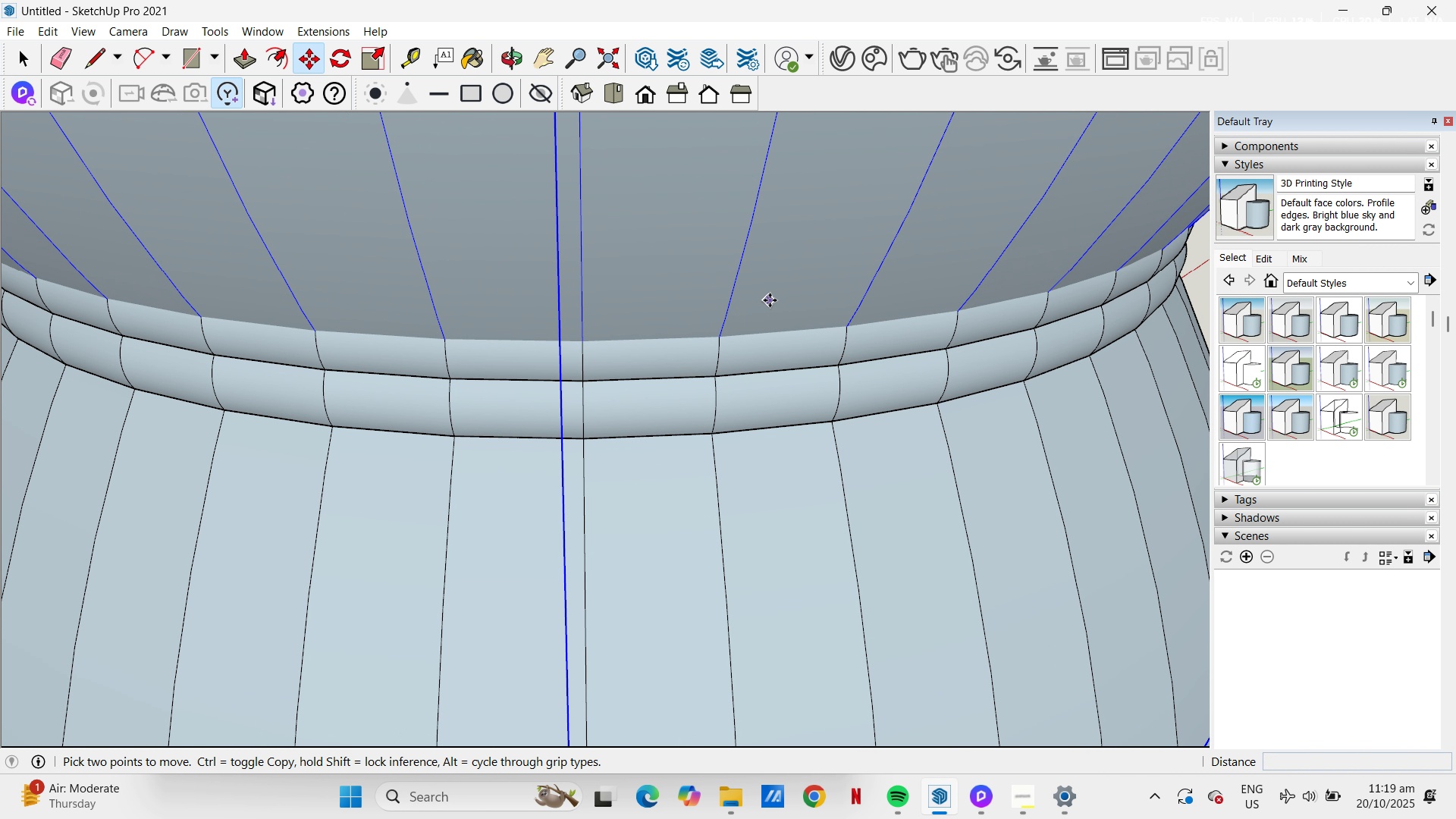 
left_click_drag(start_coordinate=[770, 300], to_coordinate=[770, 295])
 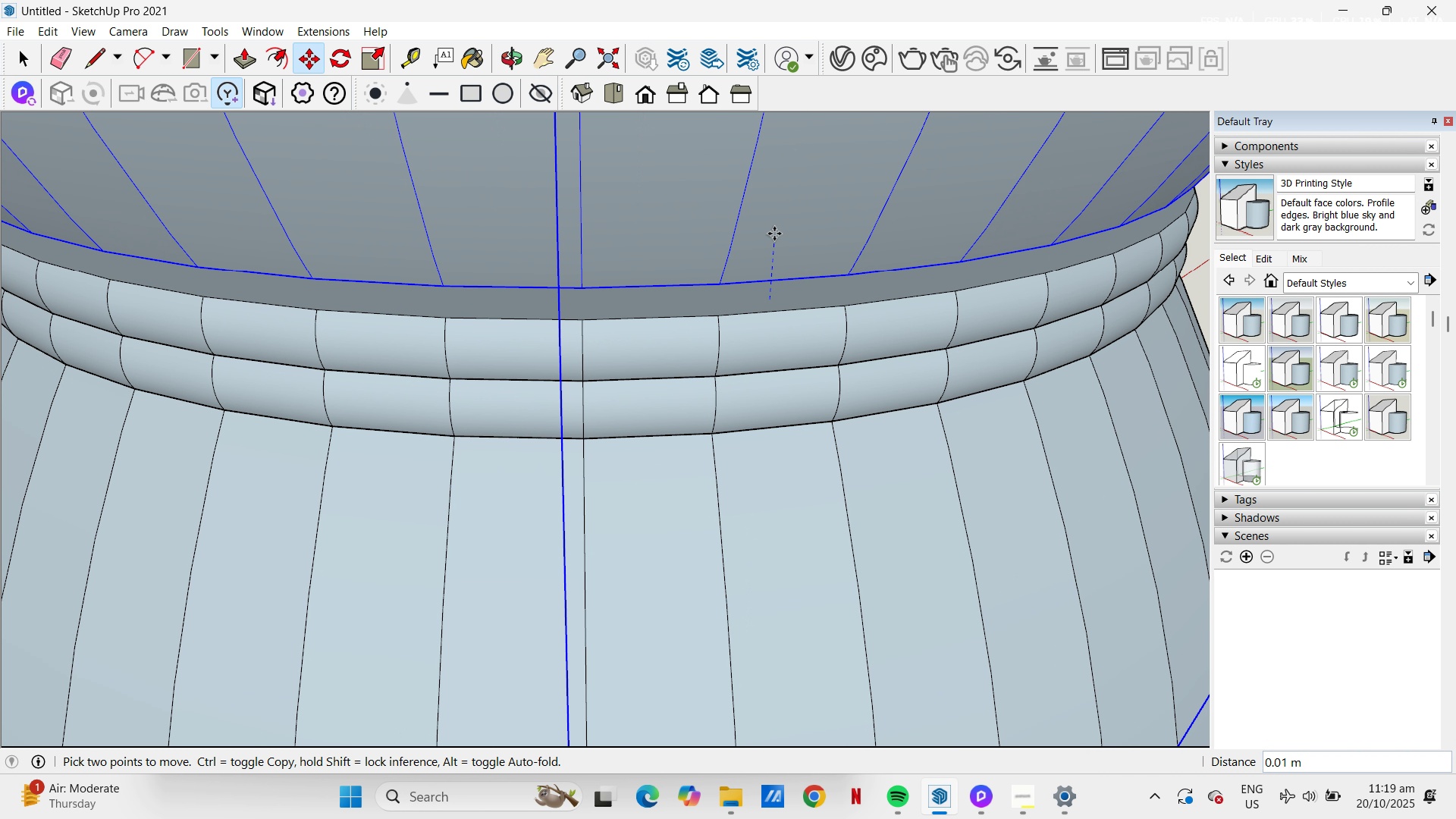 
left_click([774, 234])
 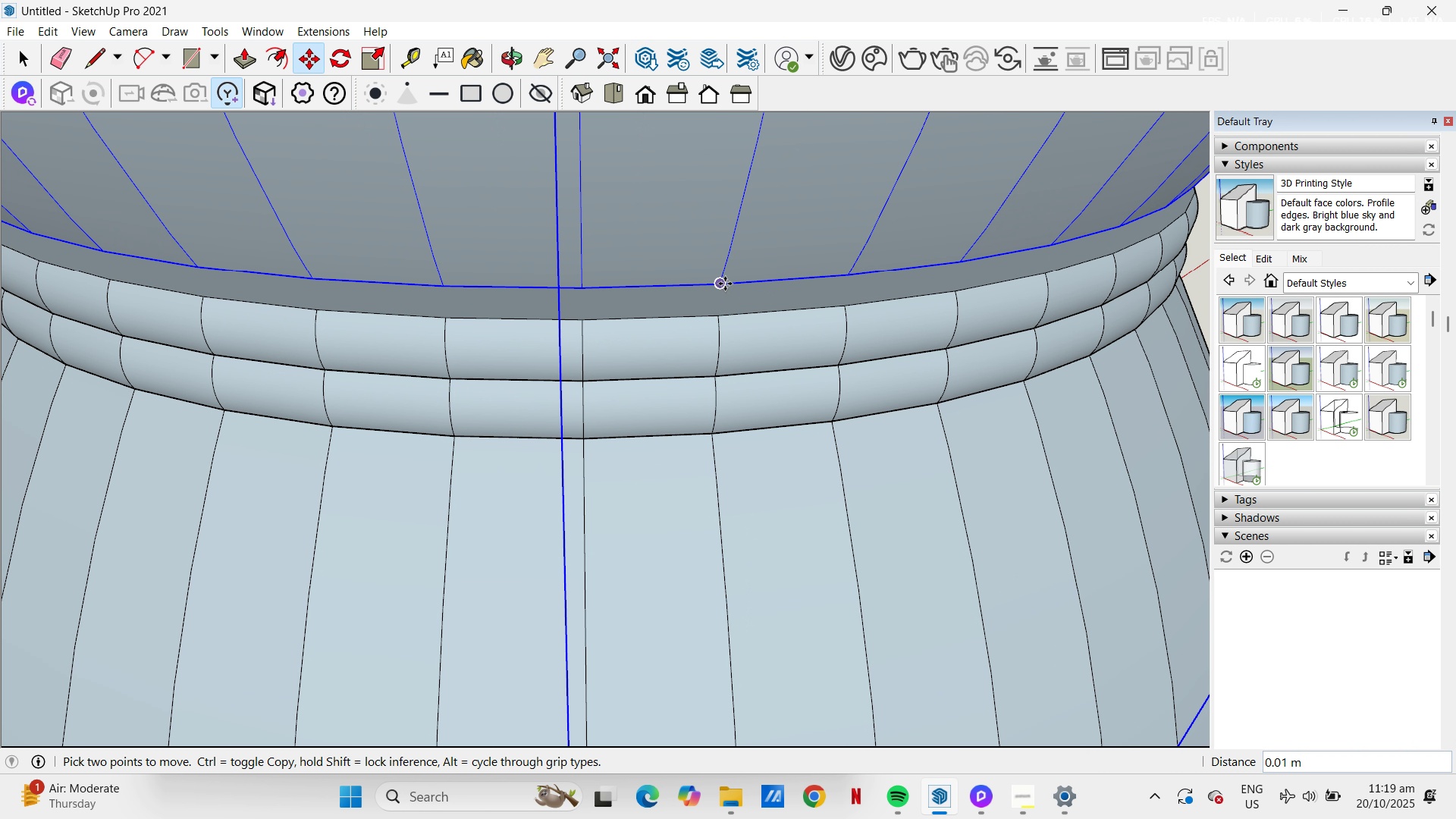 
left_click([724, 281])
 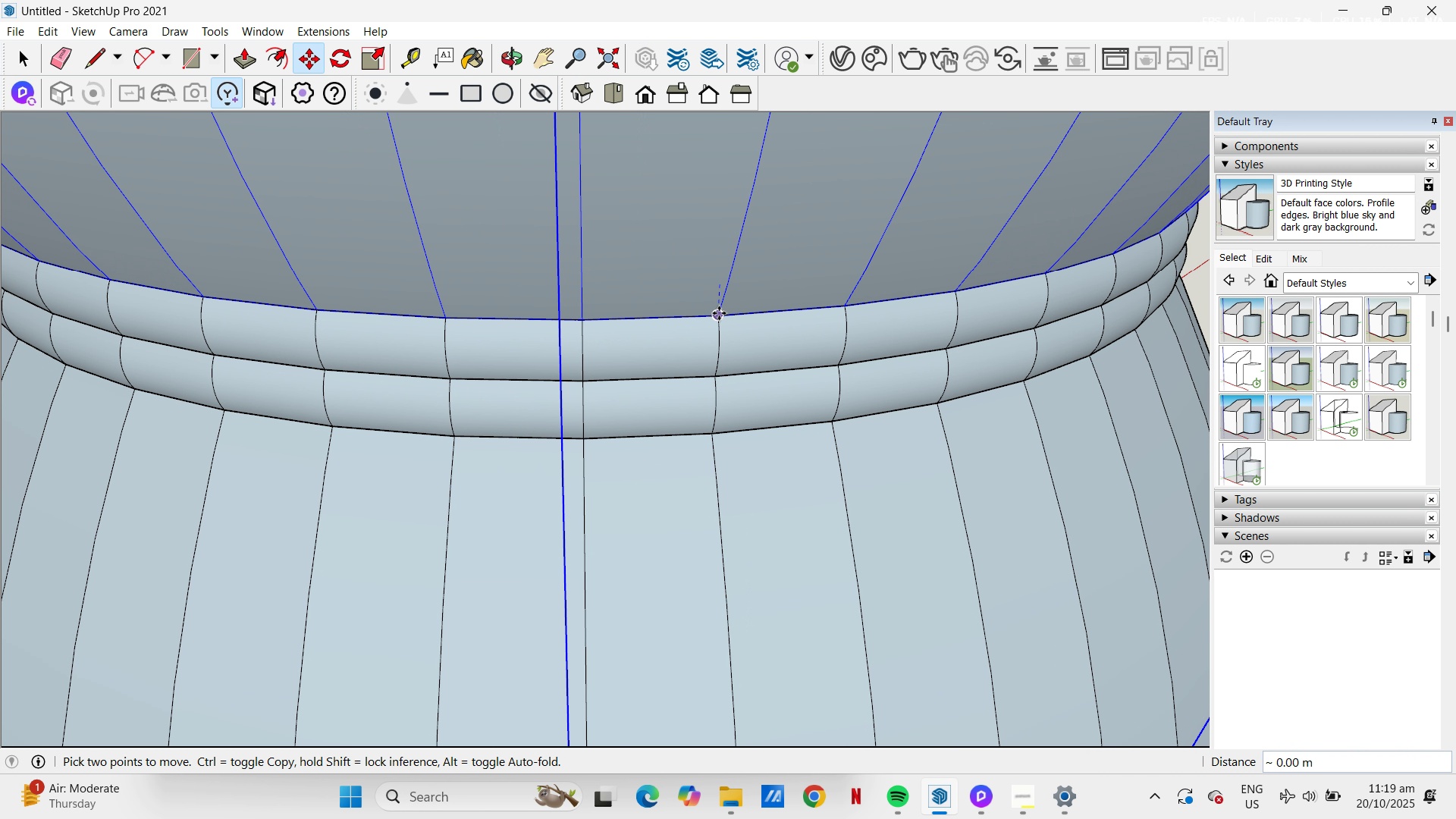 
left_click([719, 313])
 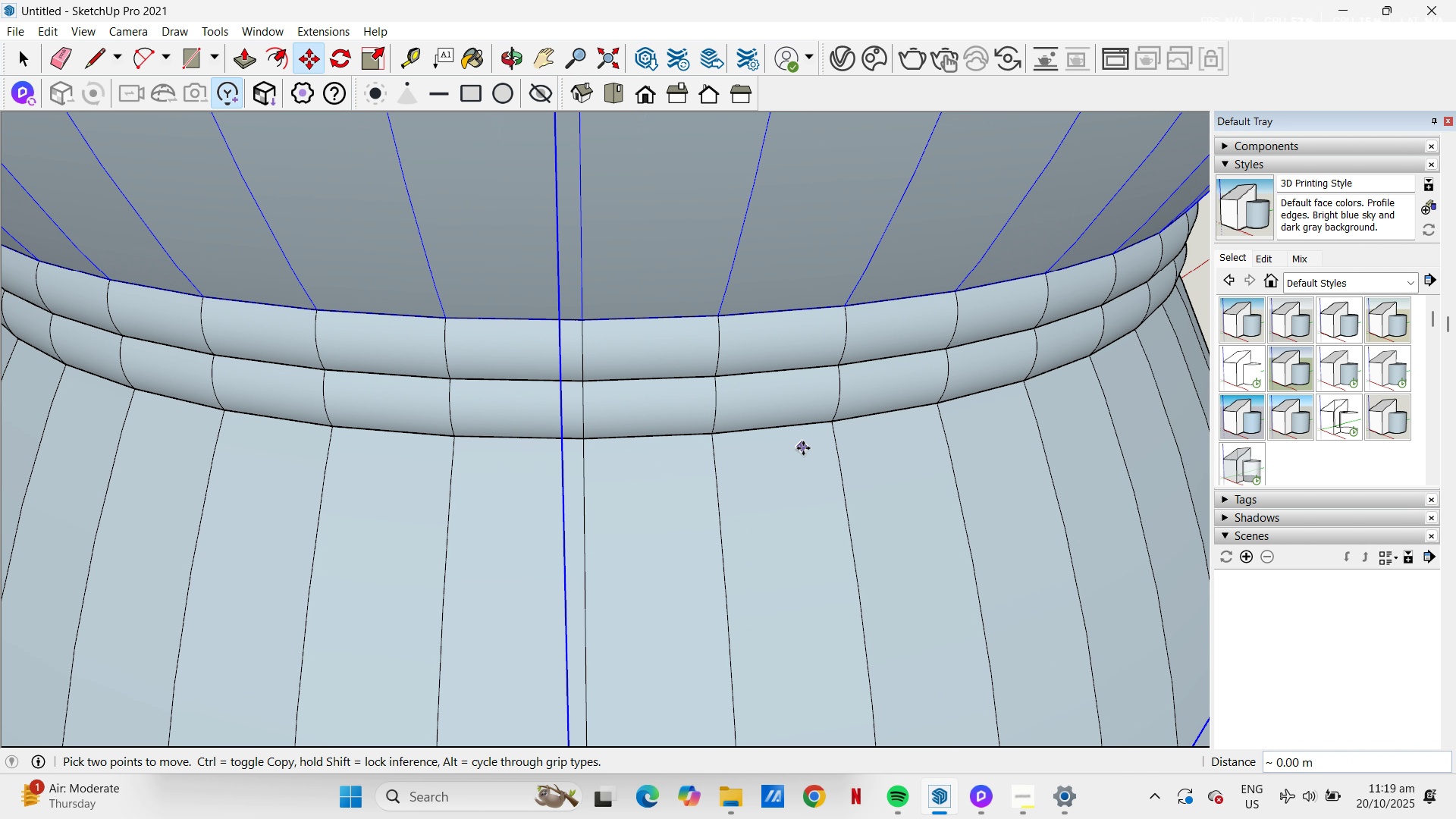 
scroll: coordinate [783, 445], scroll_direction: down, amount: 21.0
 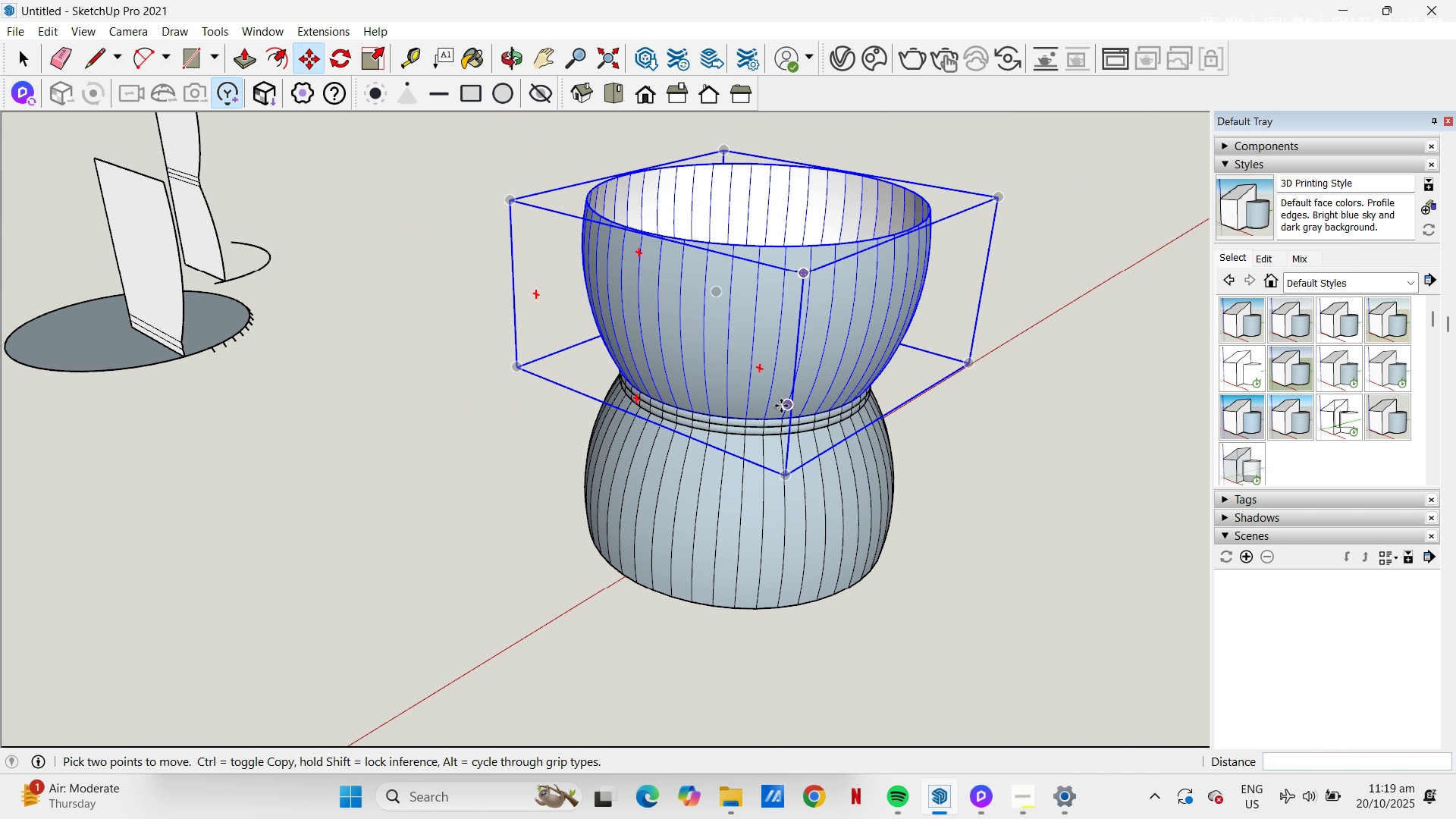 
key(Space)
 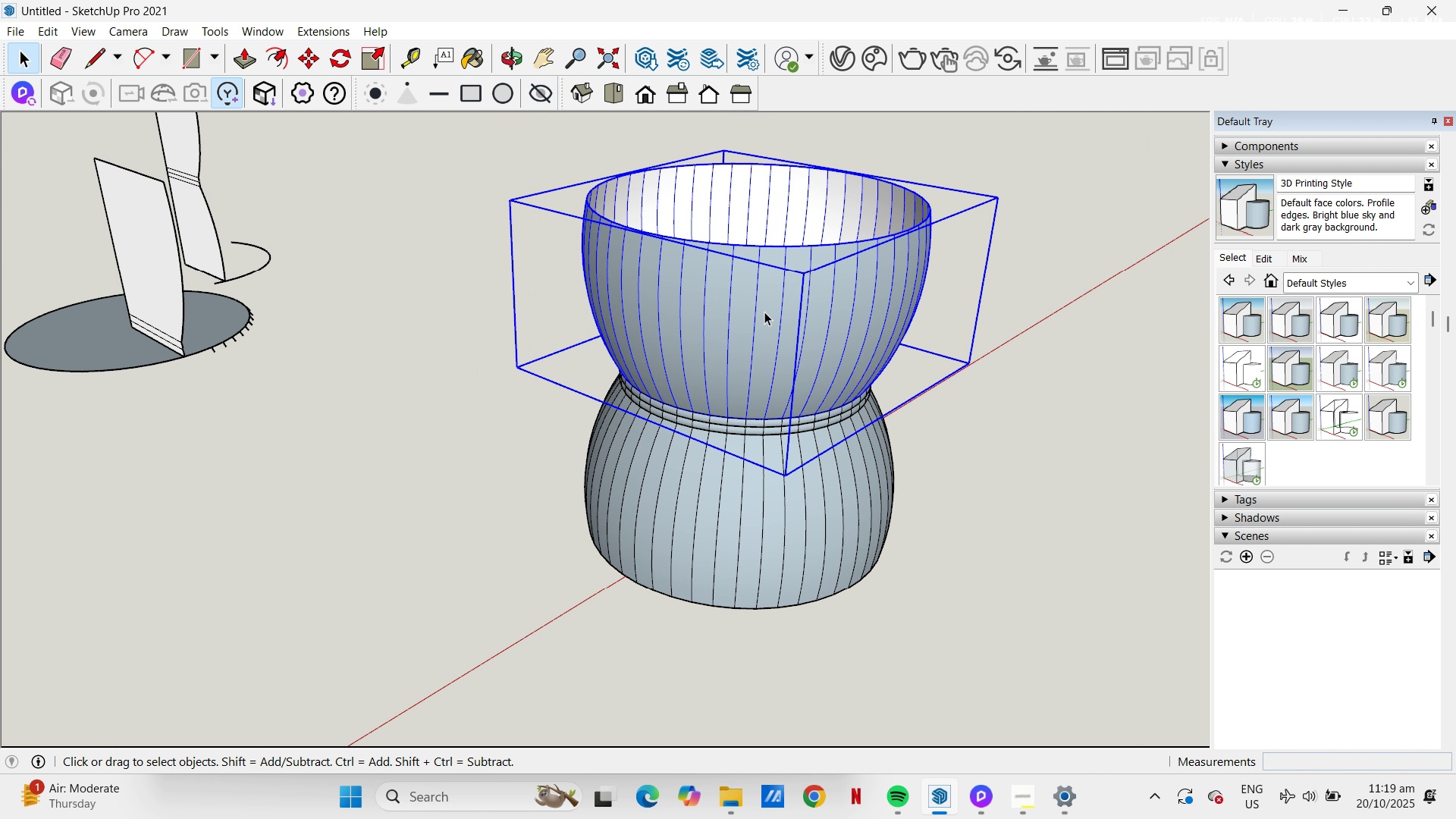 
double_click([764, 312])
 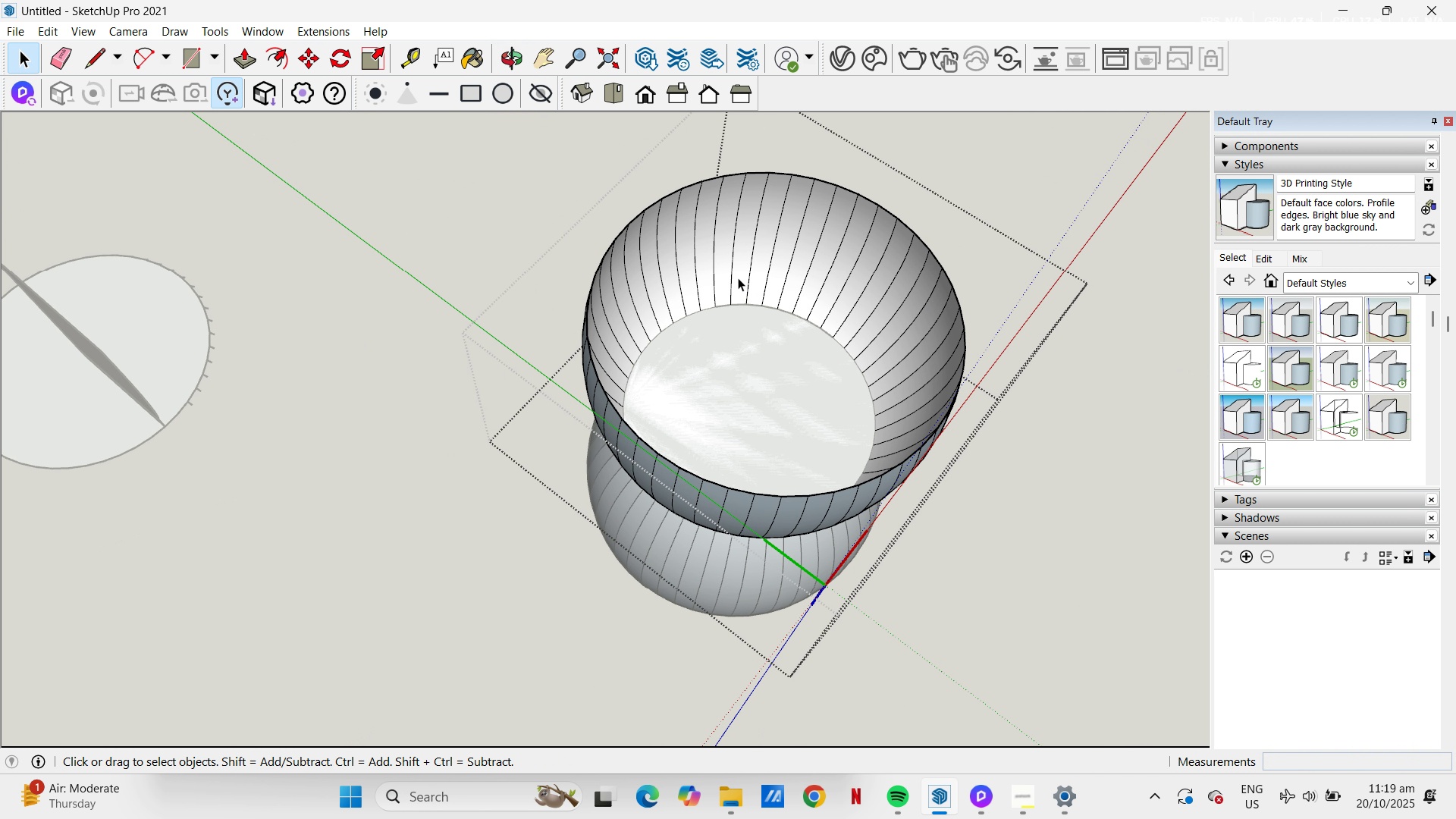 
key(L)
 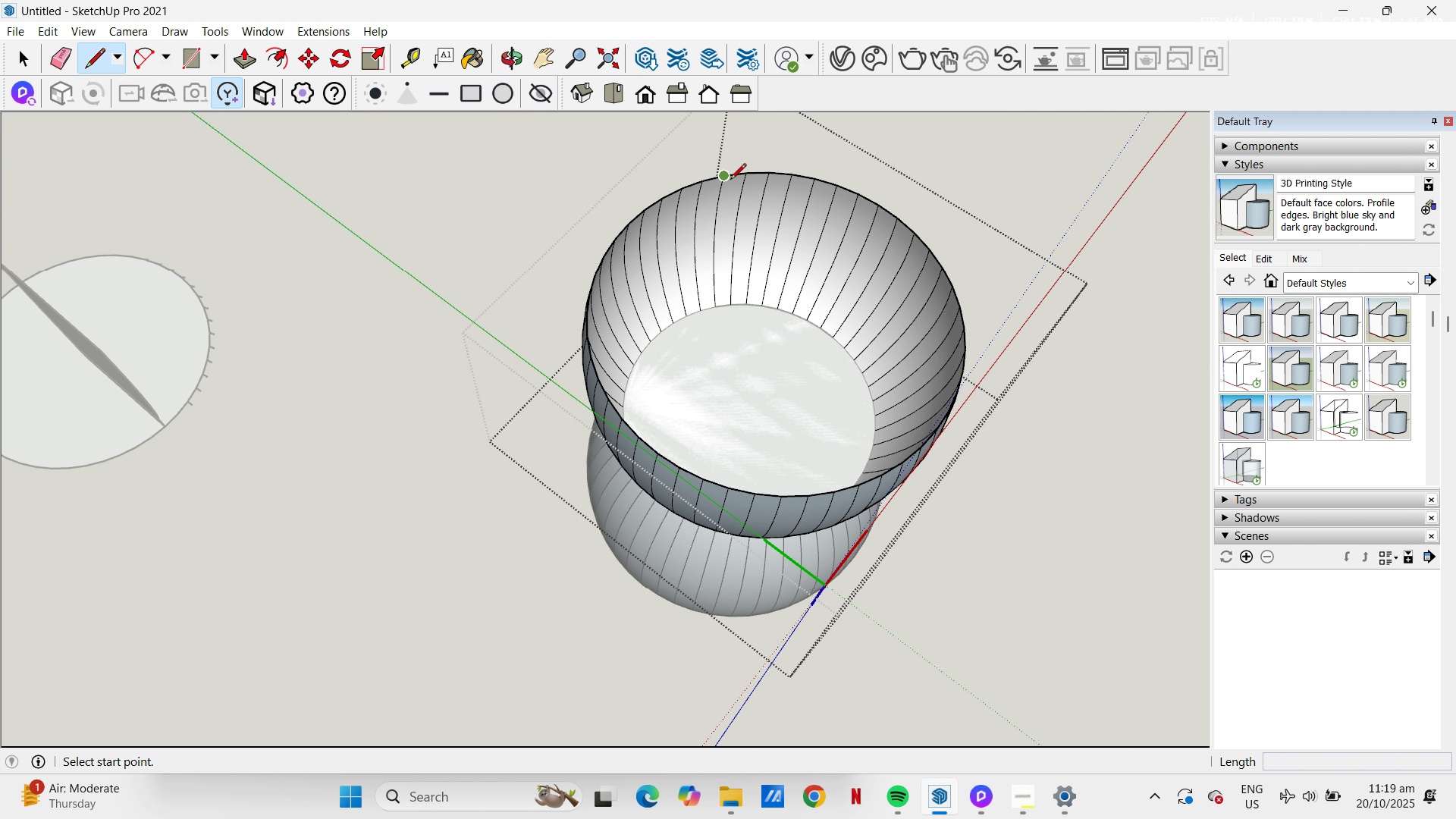 
left_click_drag(start_coordinate=[731, 178], to_coordinate=[731, 184])
 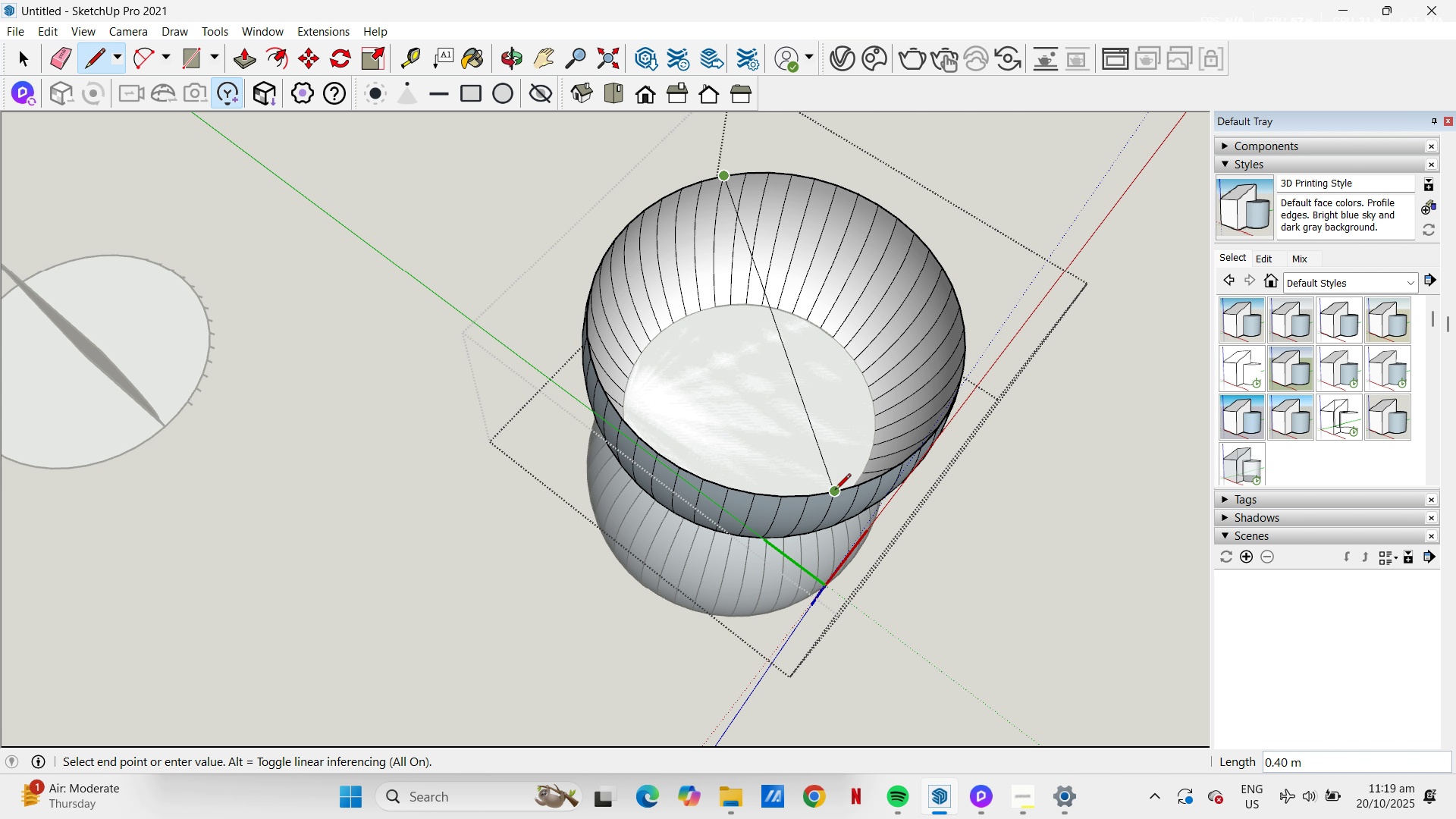 
left_click([835, 491])
 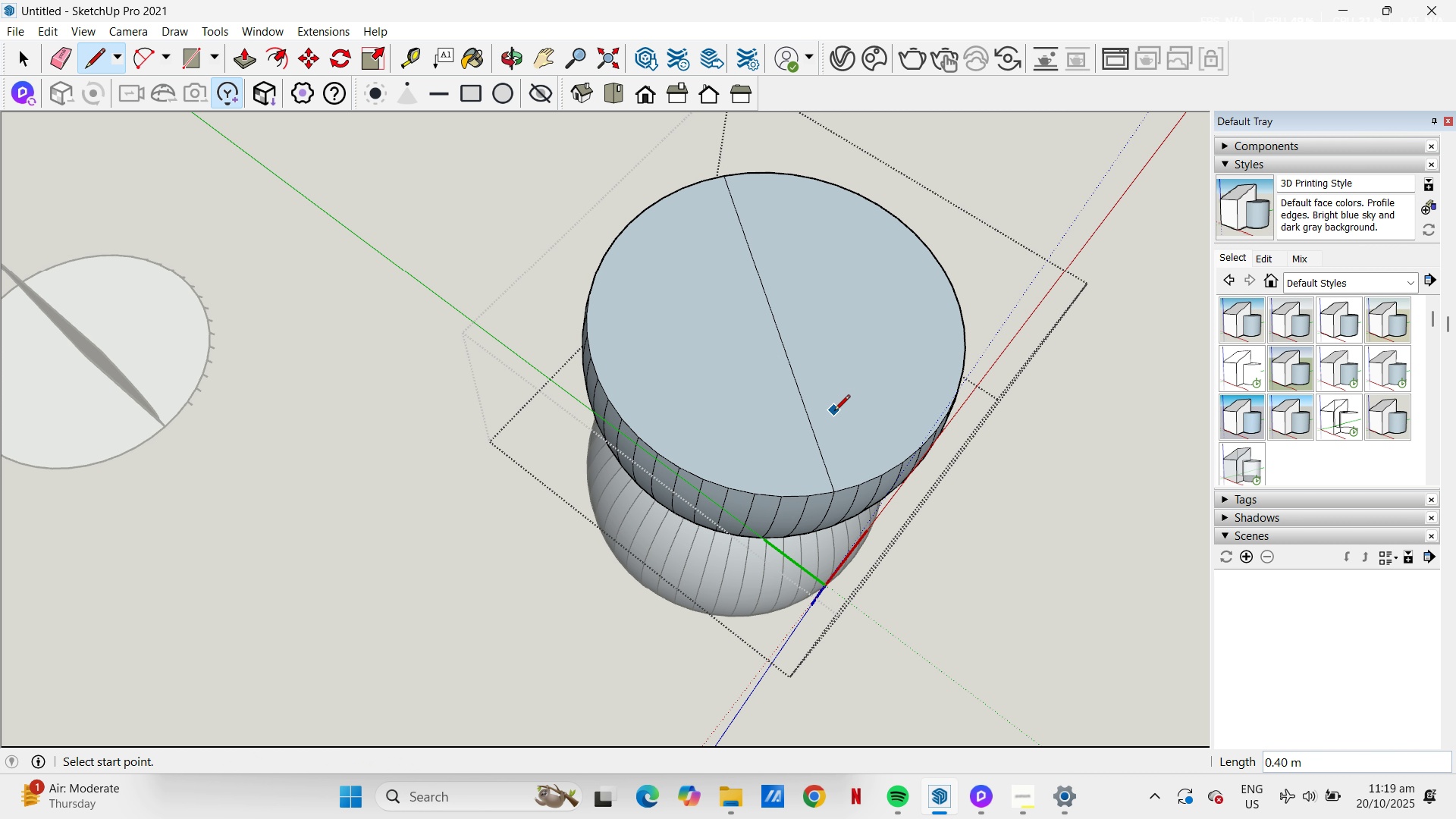 
type(we )
 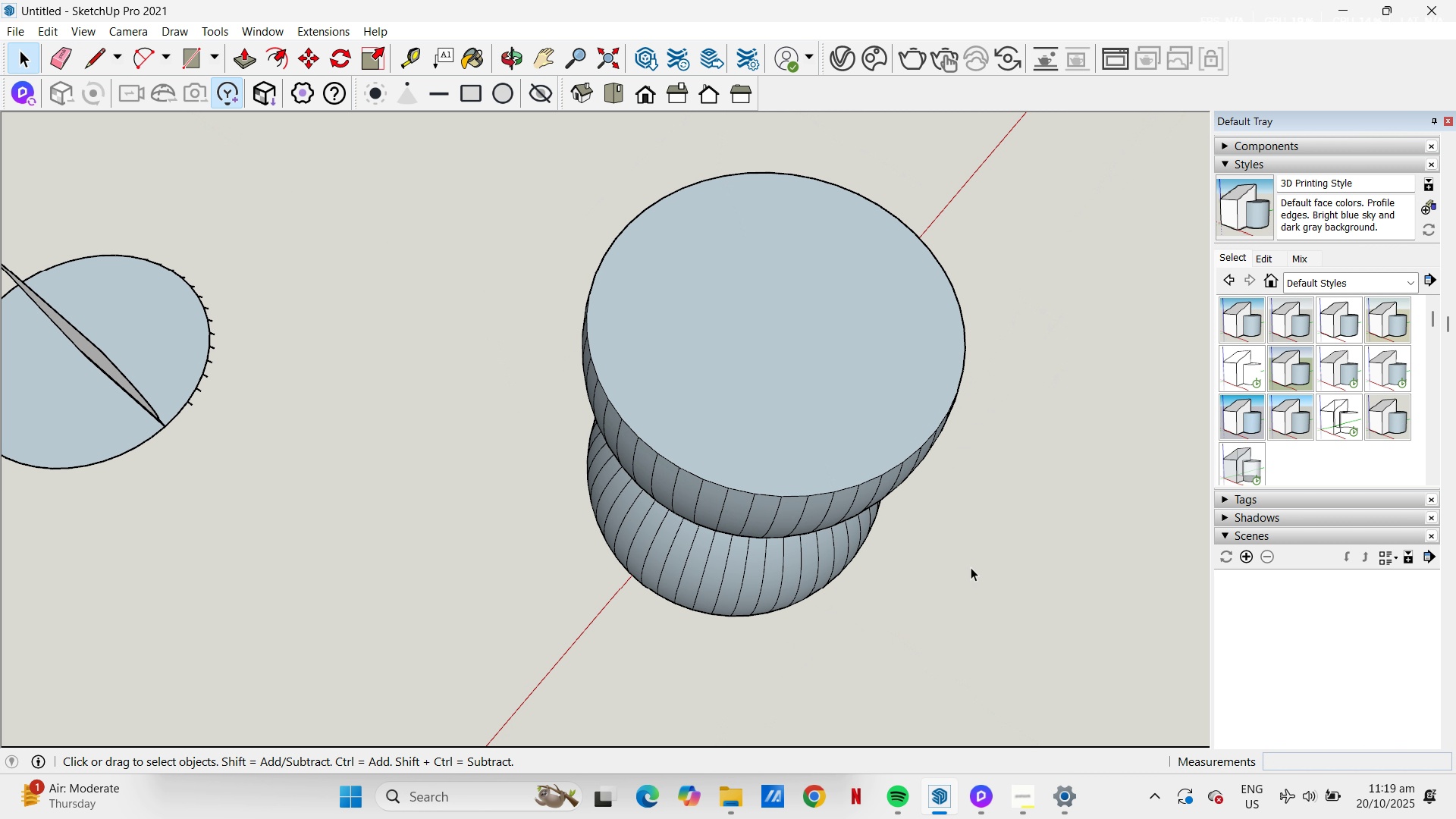 
left_click_drag(start_coordinate=[829, 364], to_coordinate=[761, 386])
 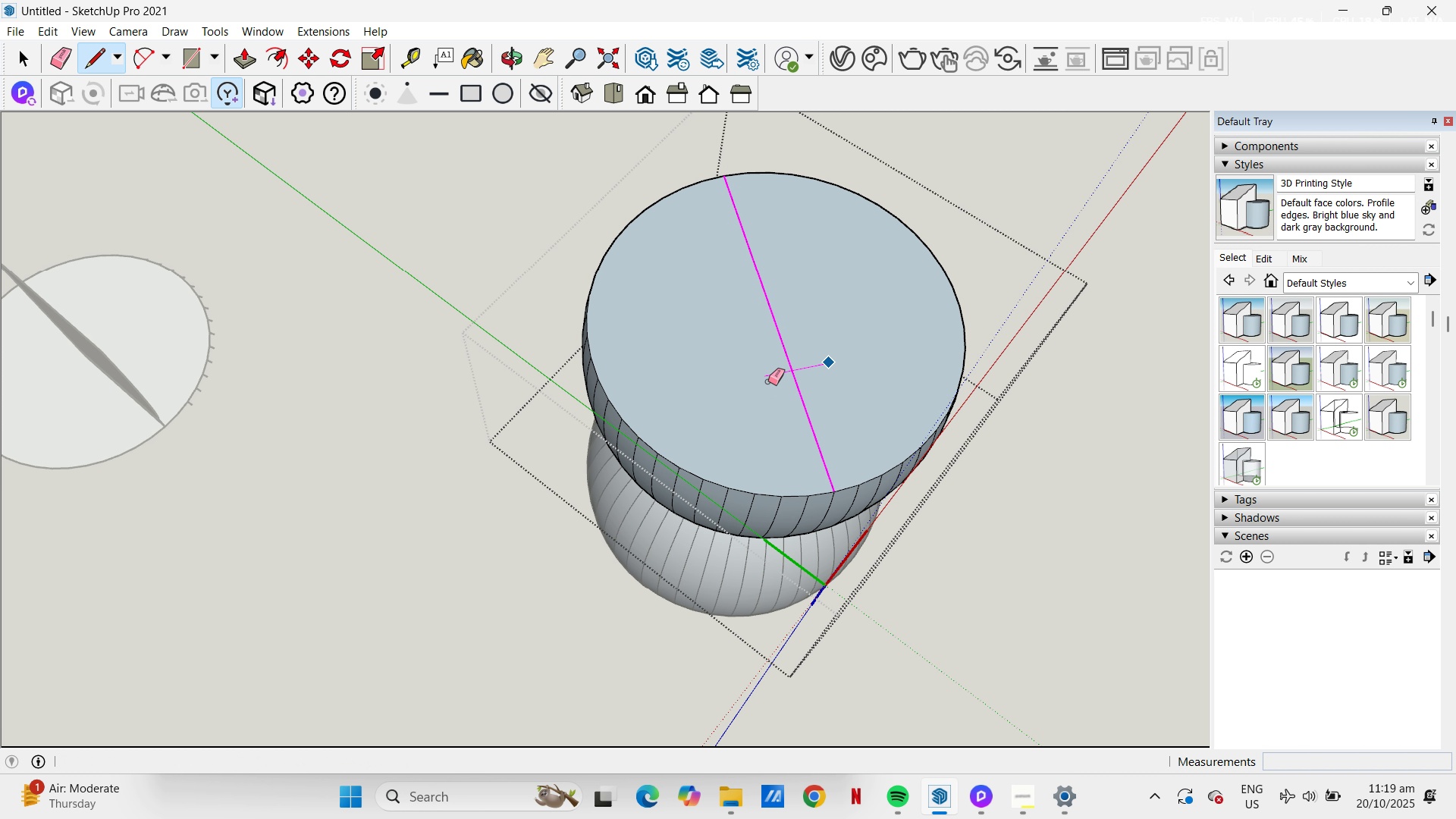 
left_click_drag(start_coordinate=[775, 372], to_coordinate=[800, 359])
 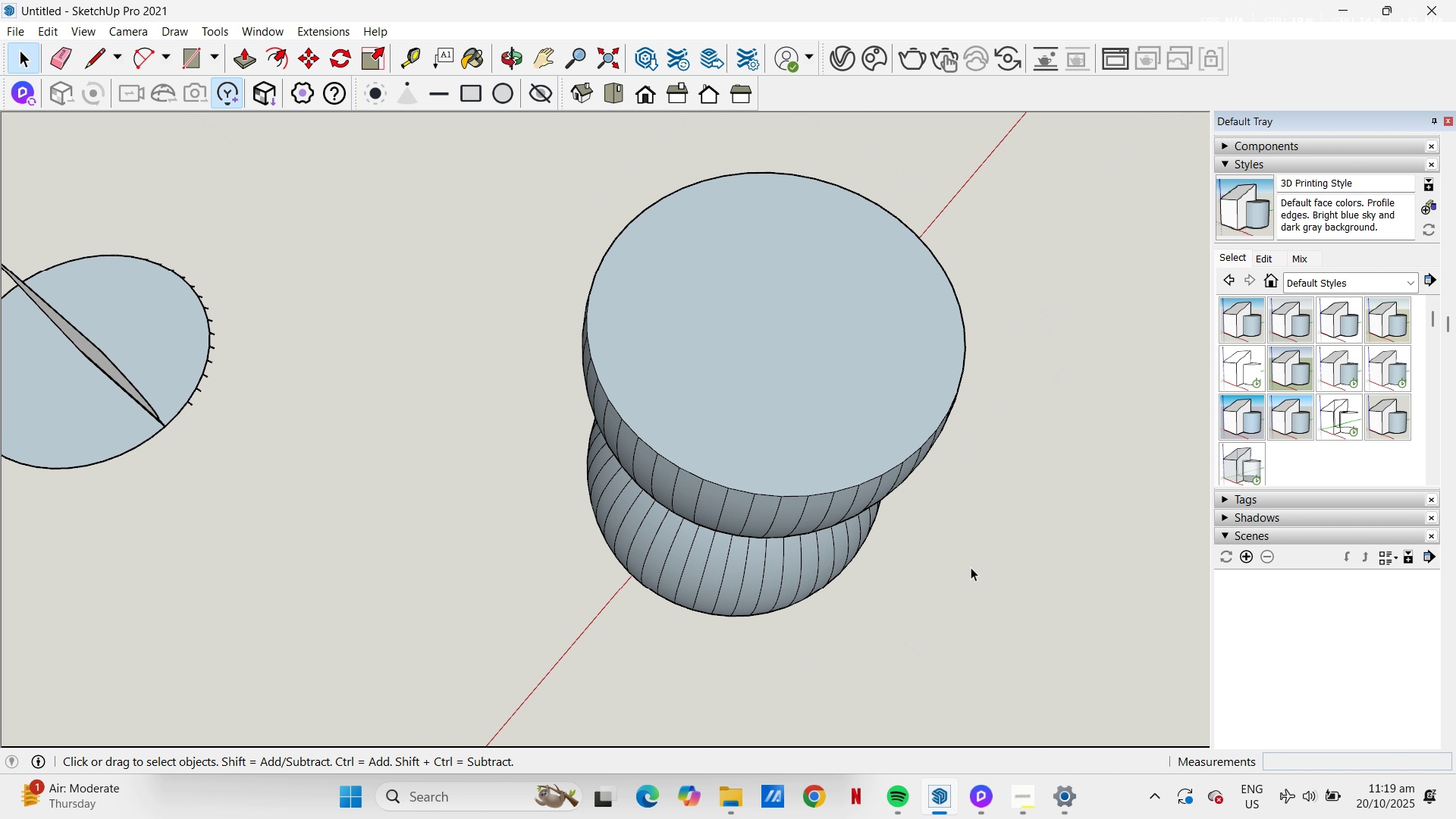 
scroll: coordinate [730, 416], scroll_direction: down, amount: 28.0
 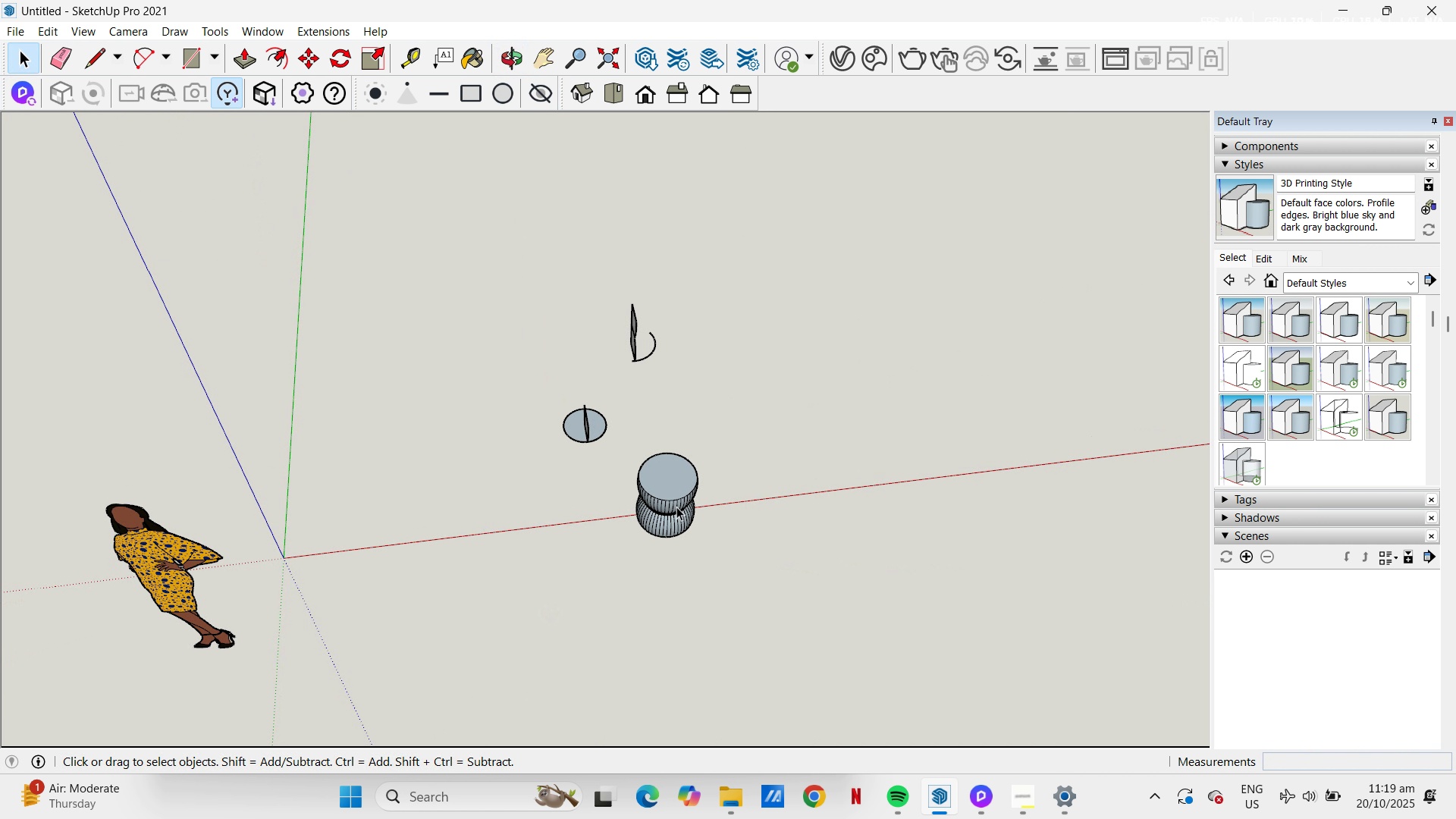 
scroll: coordinate [533, 455], scroll_direction: up, amount: 9.0
 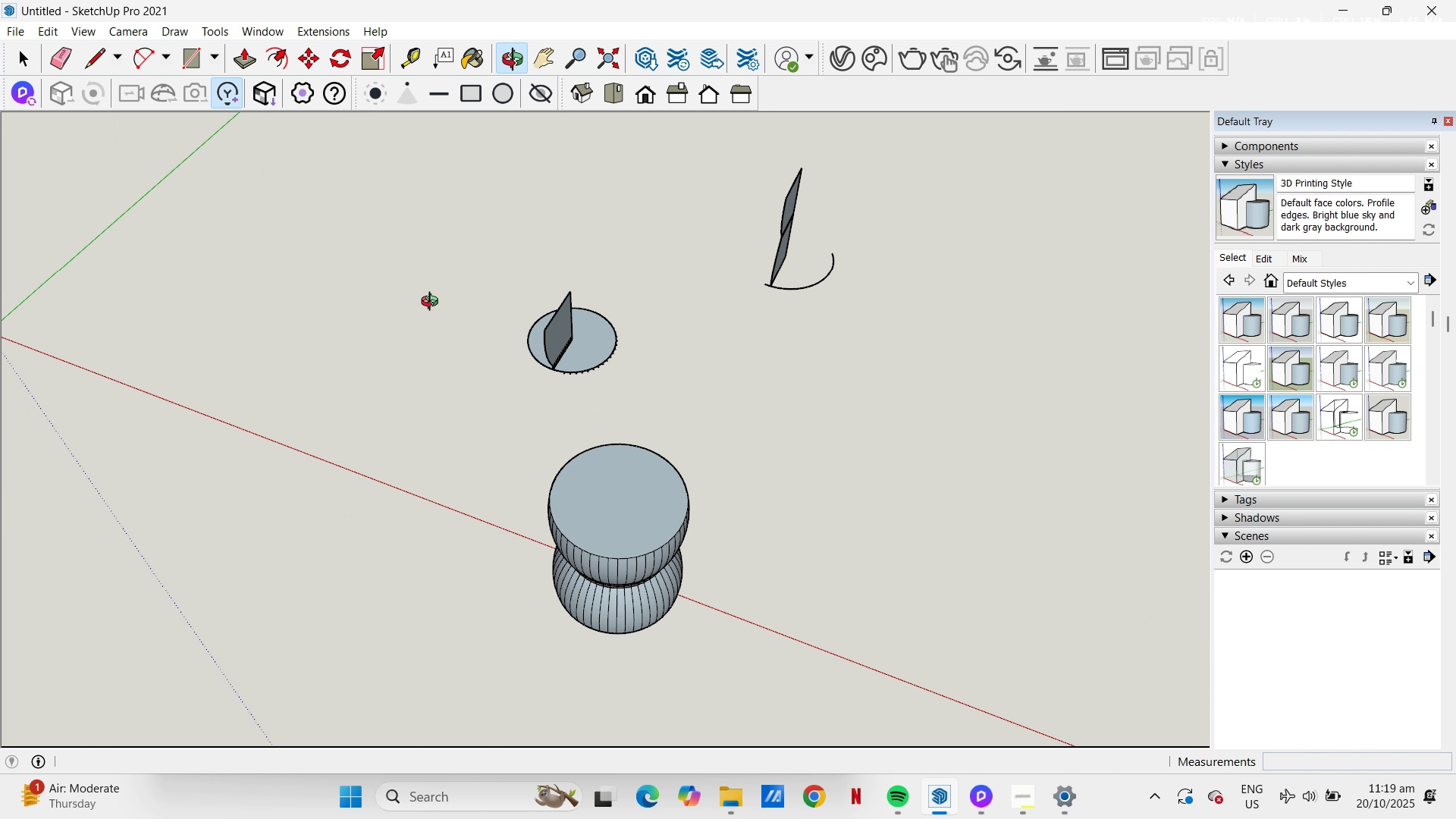 
scroll: coordinate [529, 424], scroll_direction: down, amount: 11.0
 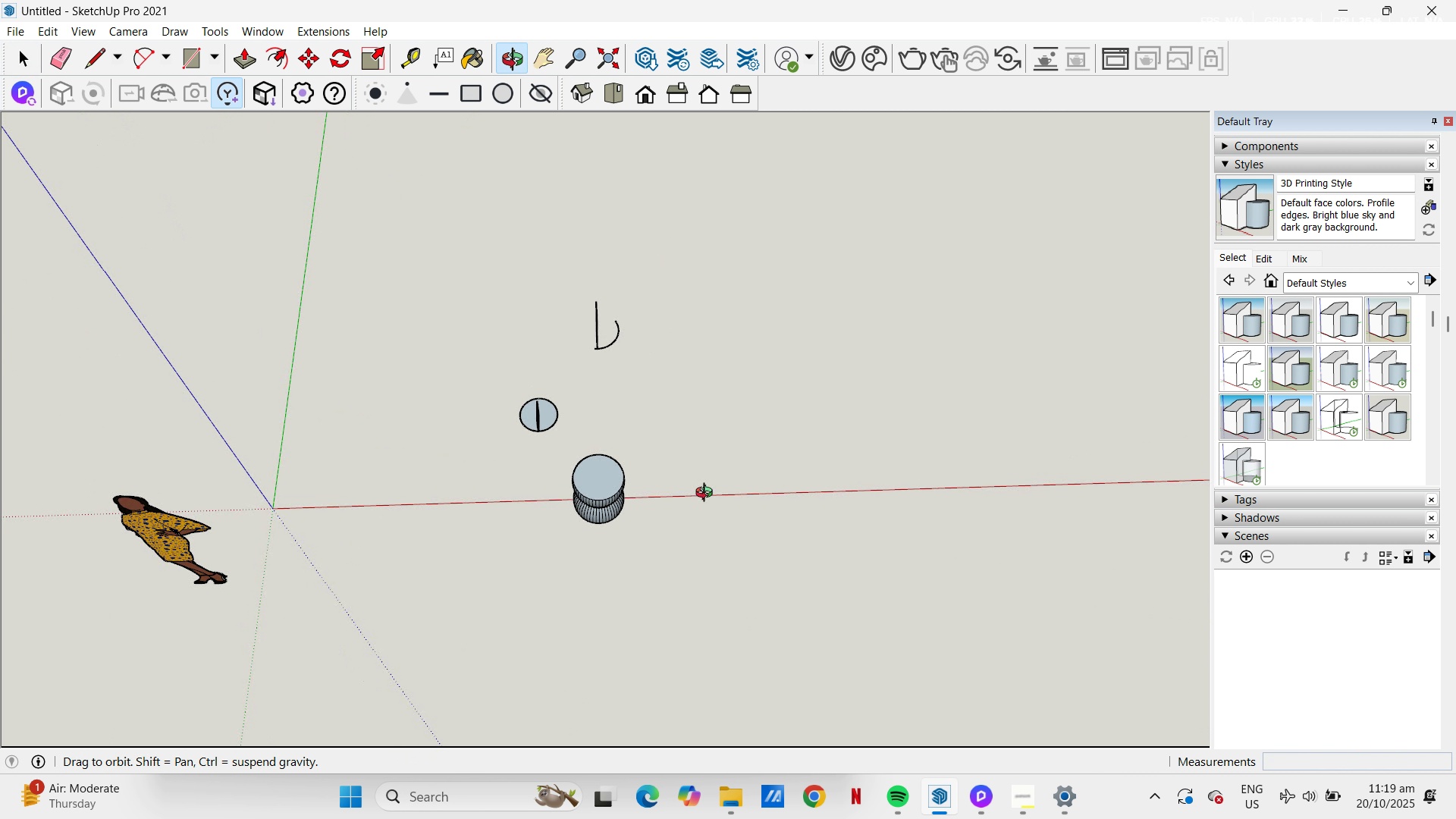 
scroll: coordinate [658, 546], scroll_direction: up, amount: 8.0
 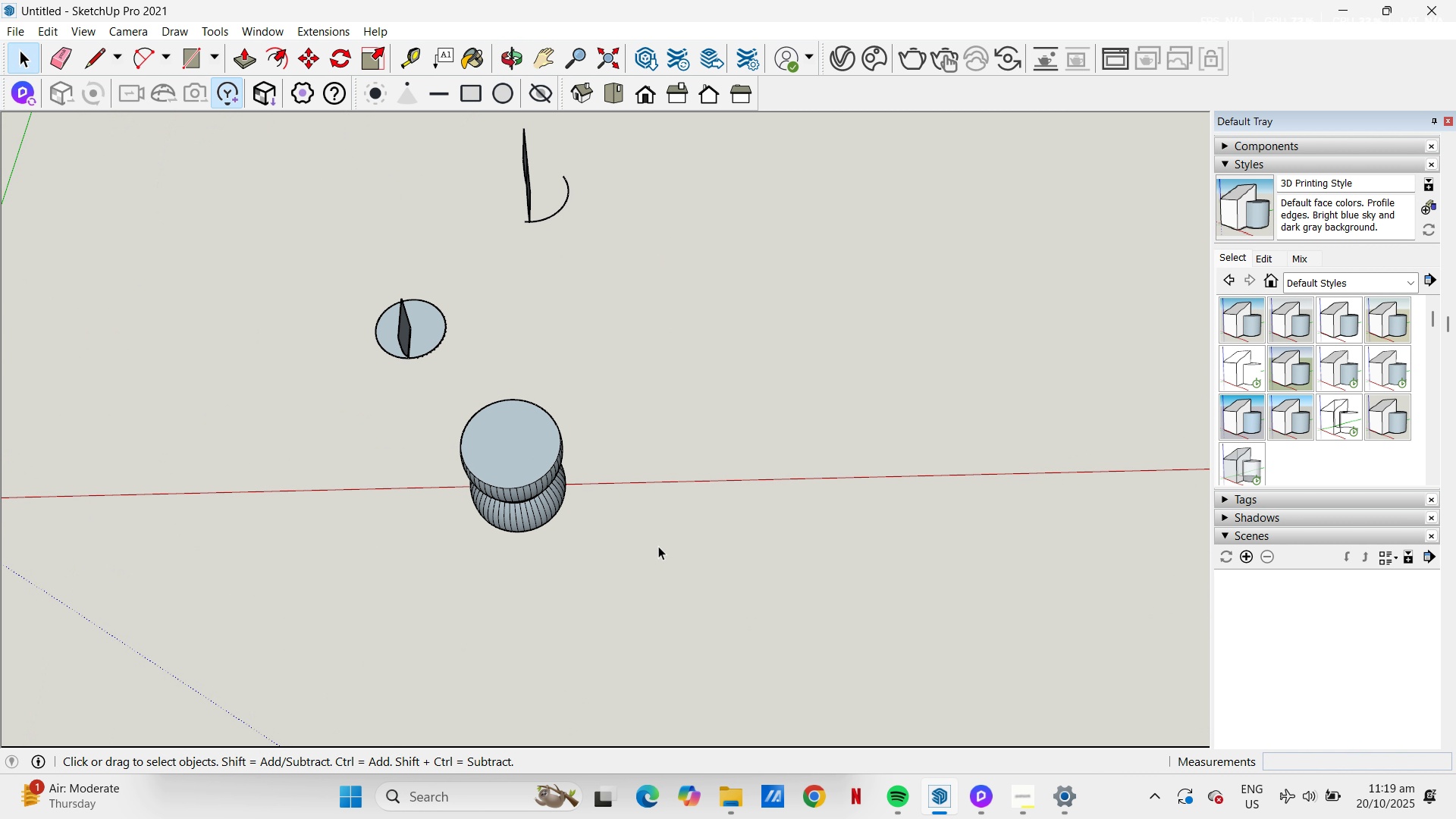 
type(c)
key(Escape)
type(pl)
 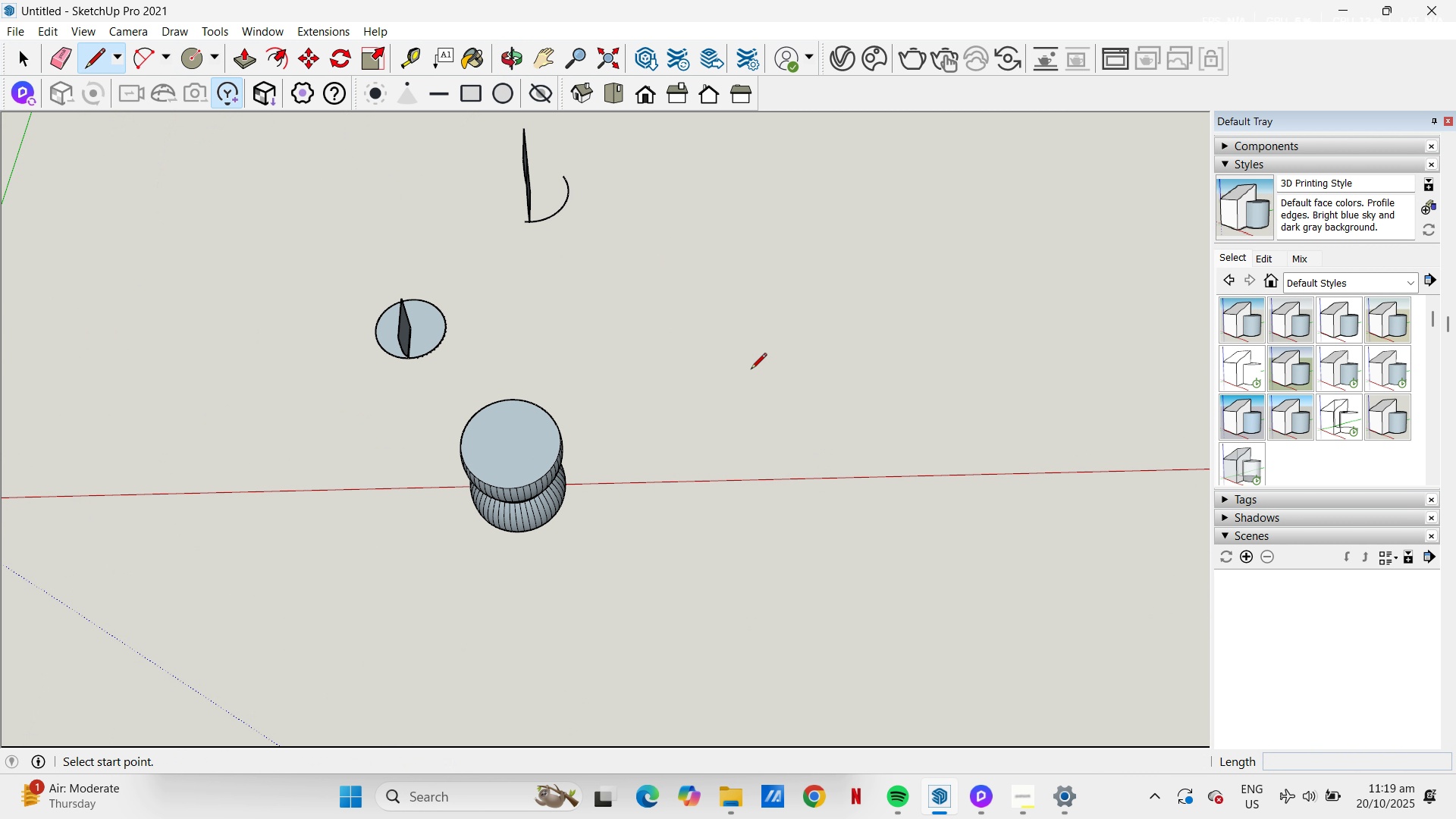 
left_click([751, 370])
 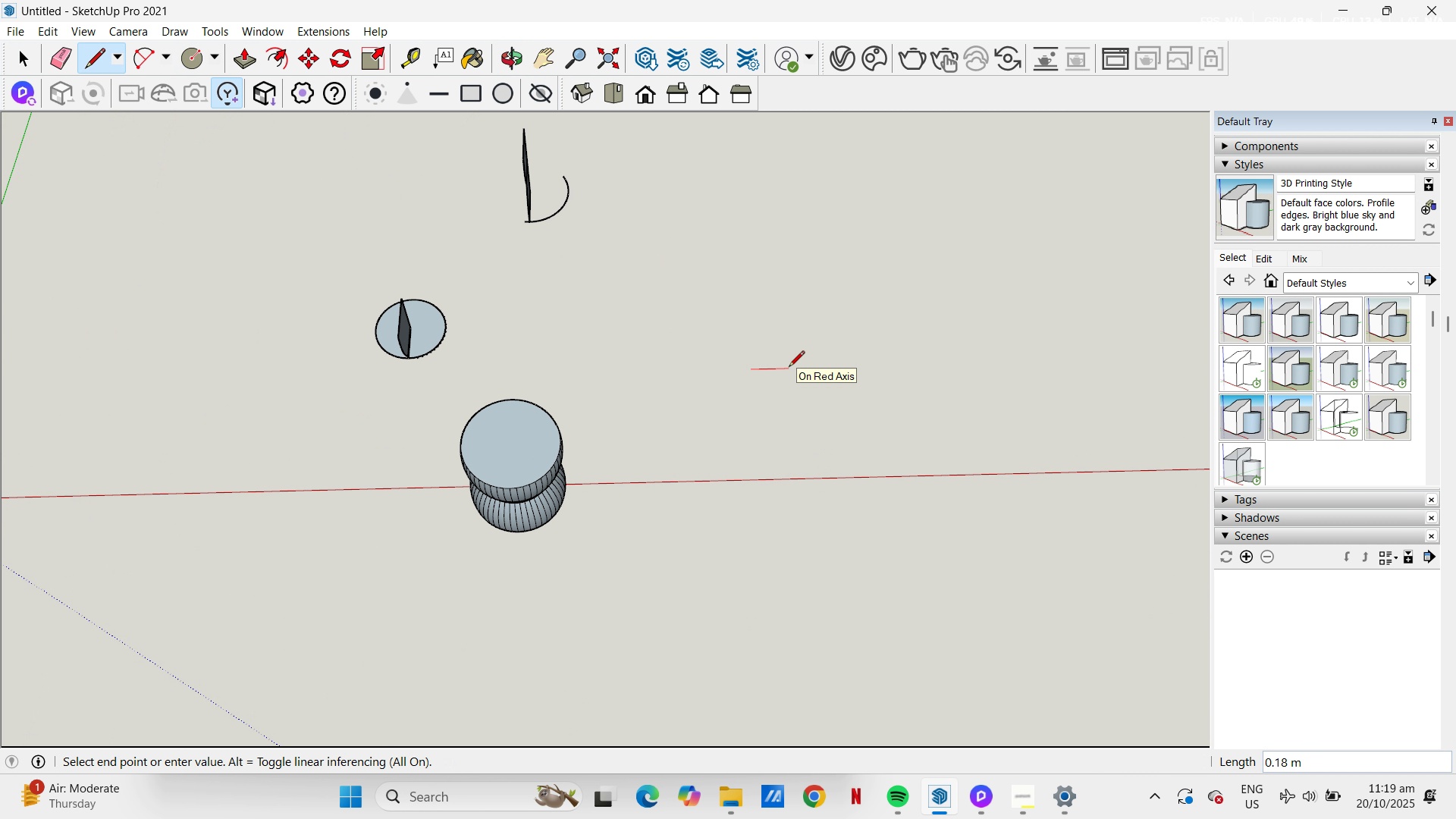 
key(NumpadDecimal)
 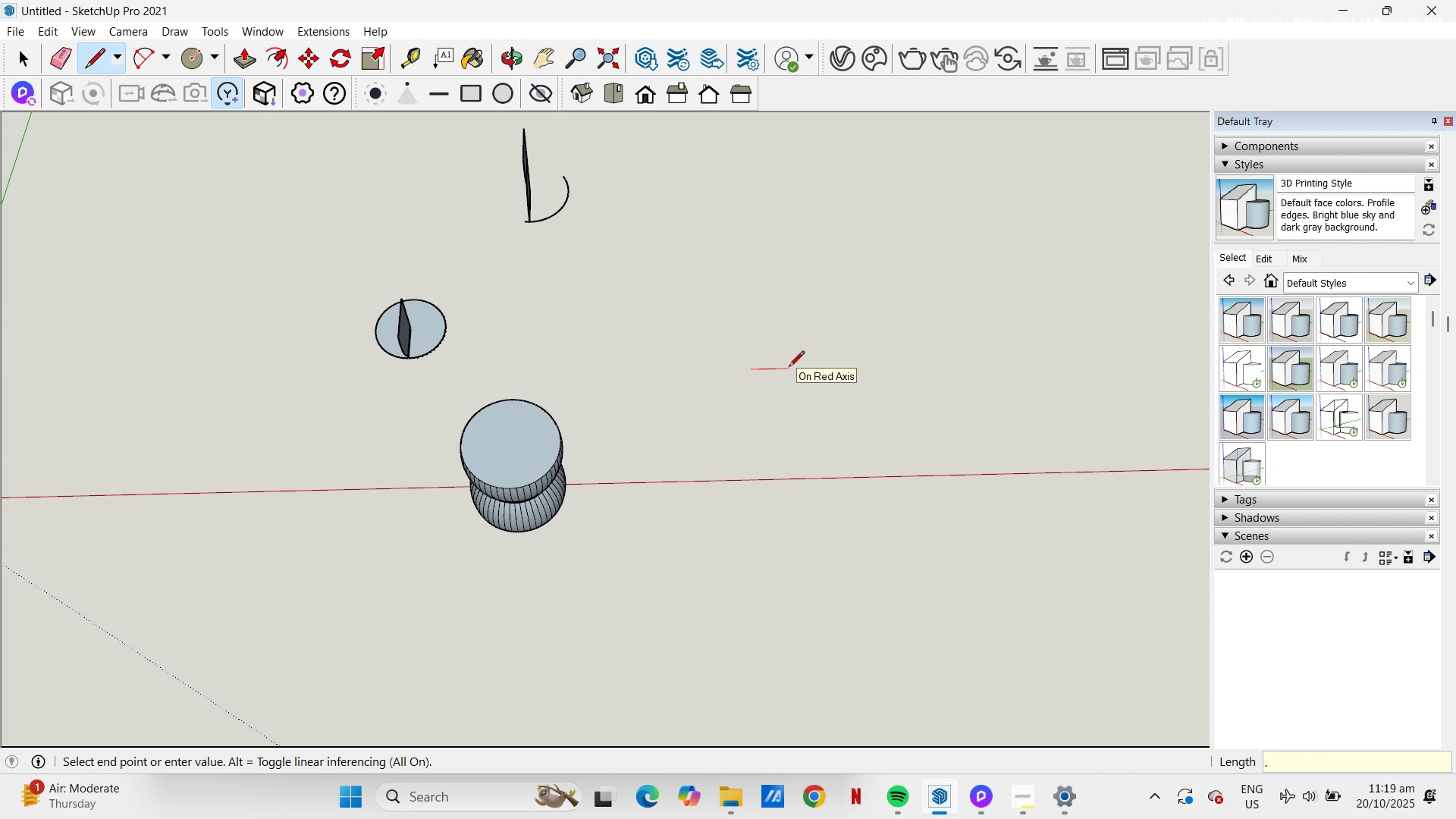 
key(Numpad7)
 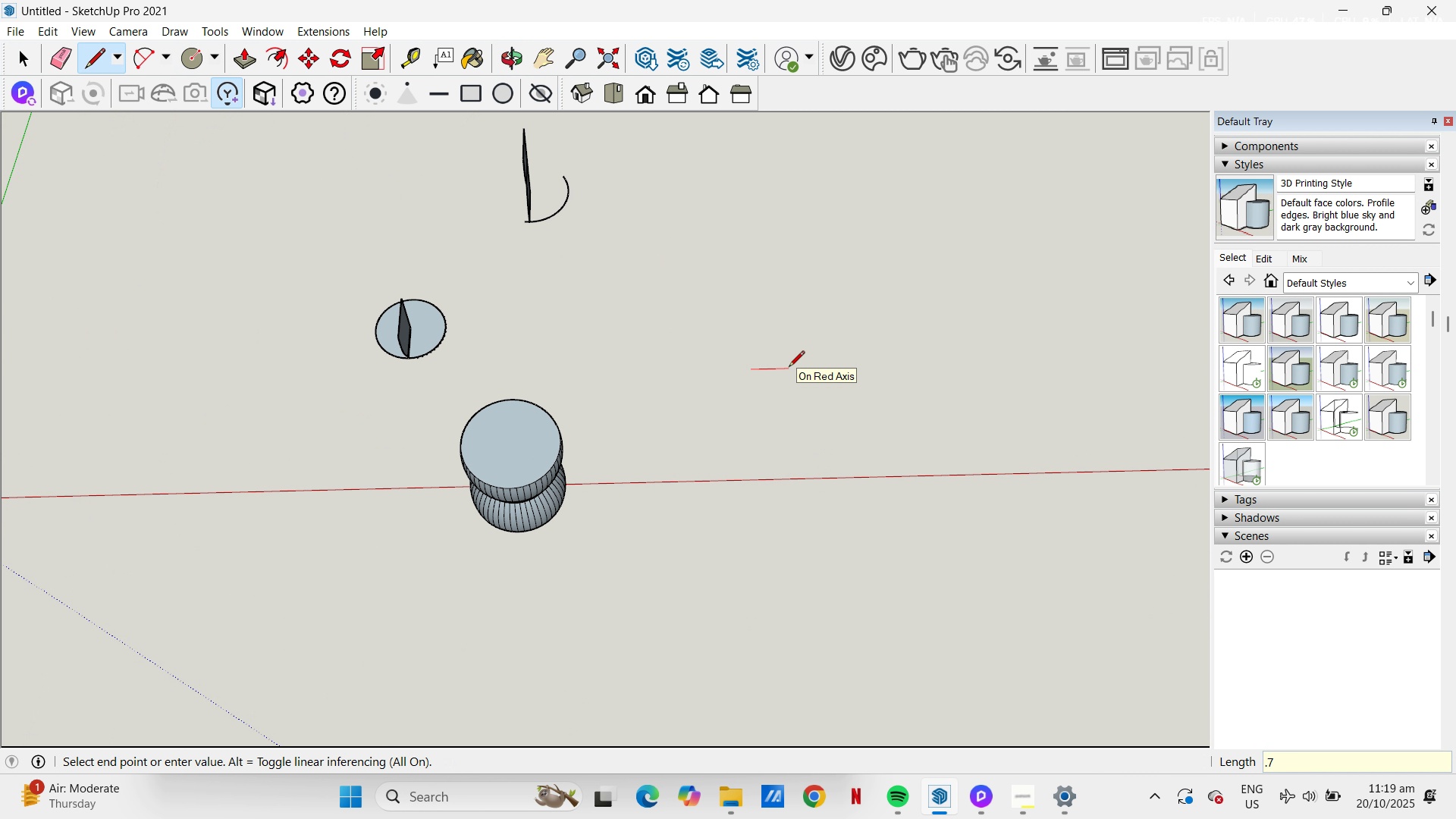 
key(NumpadEnter)
 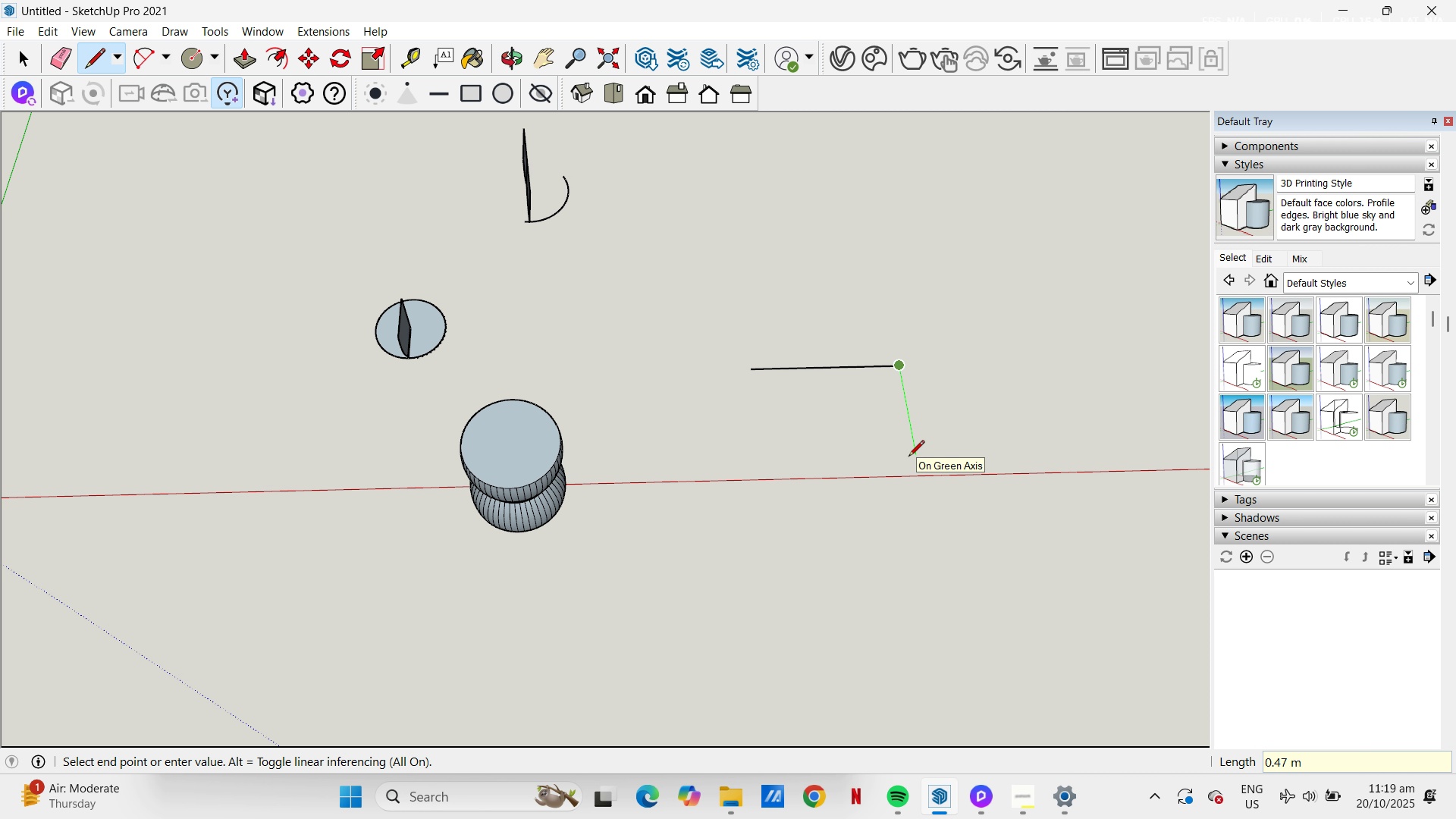 
key(NumpadDecimal)
 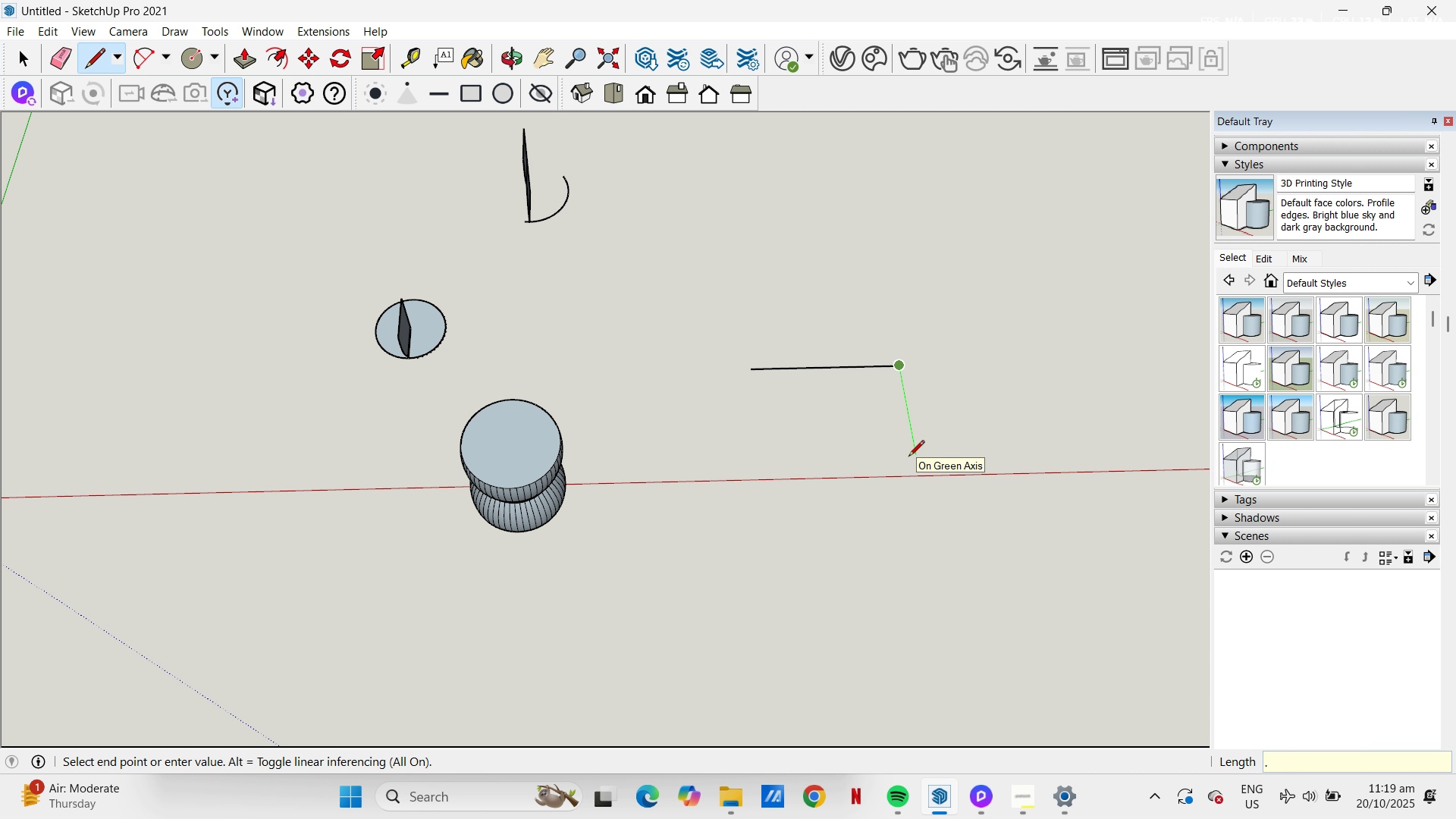 
key(Numpad7)
 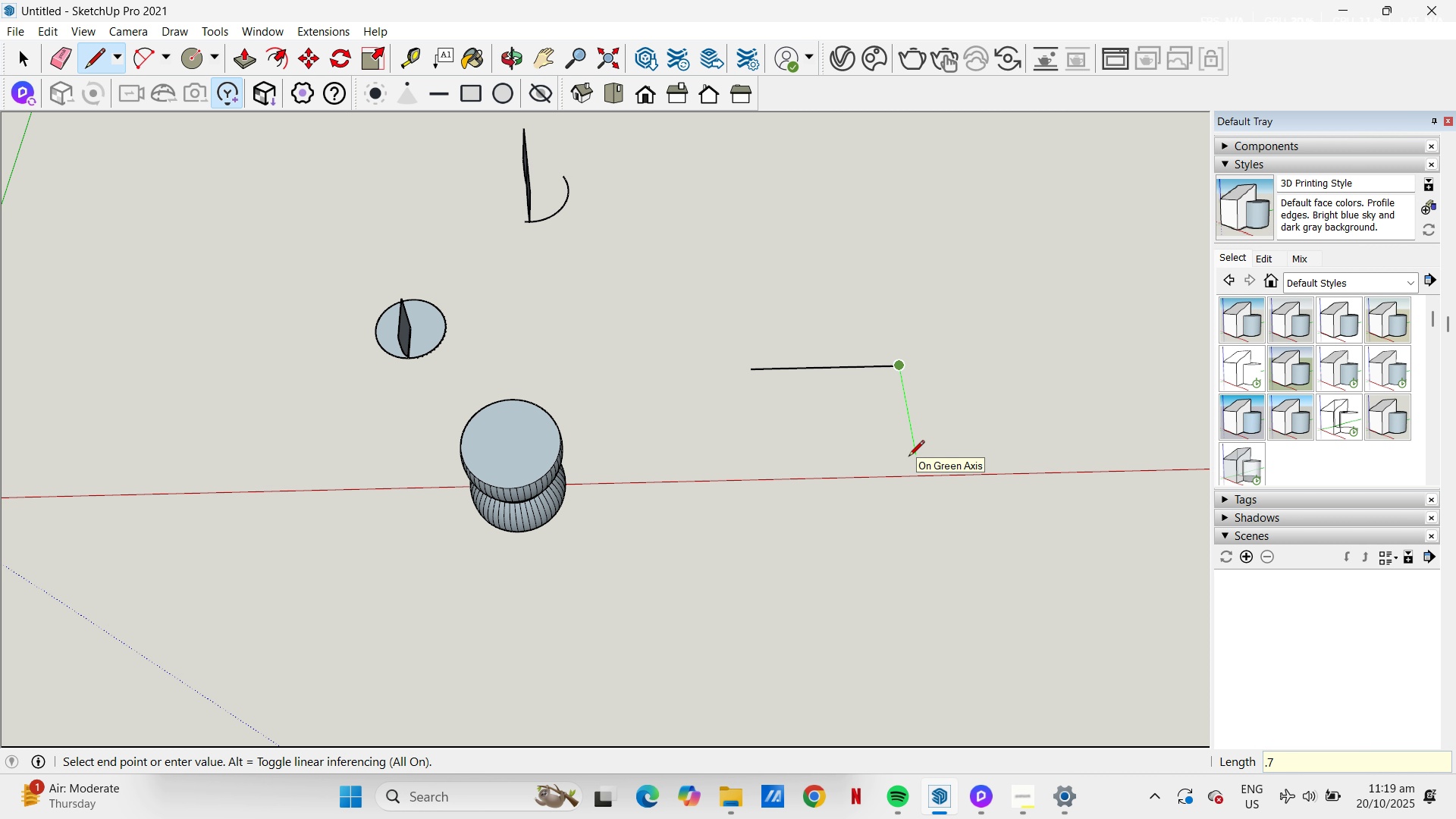 
key(NumpadEnter)
 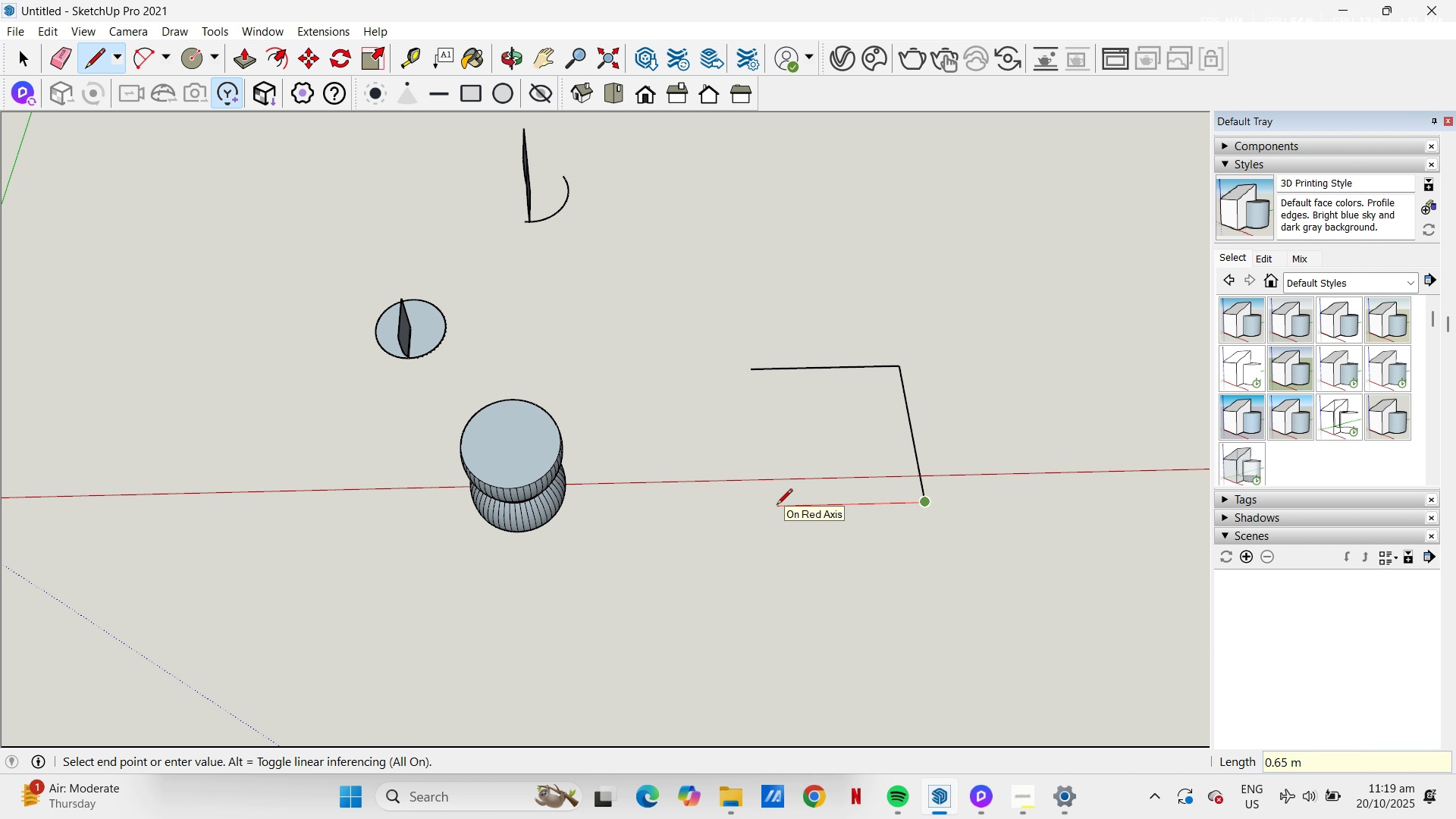 
key(NumpadDecimal)
 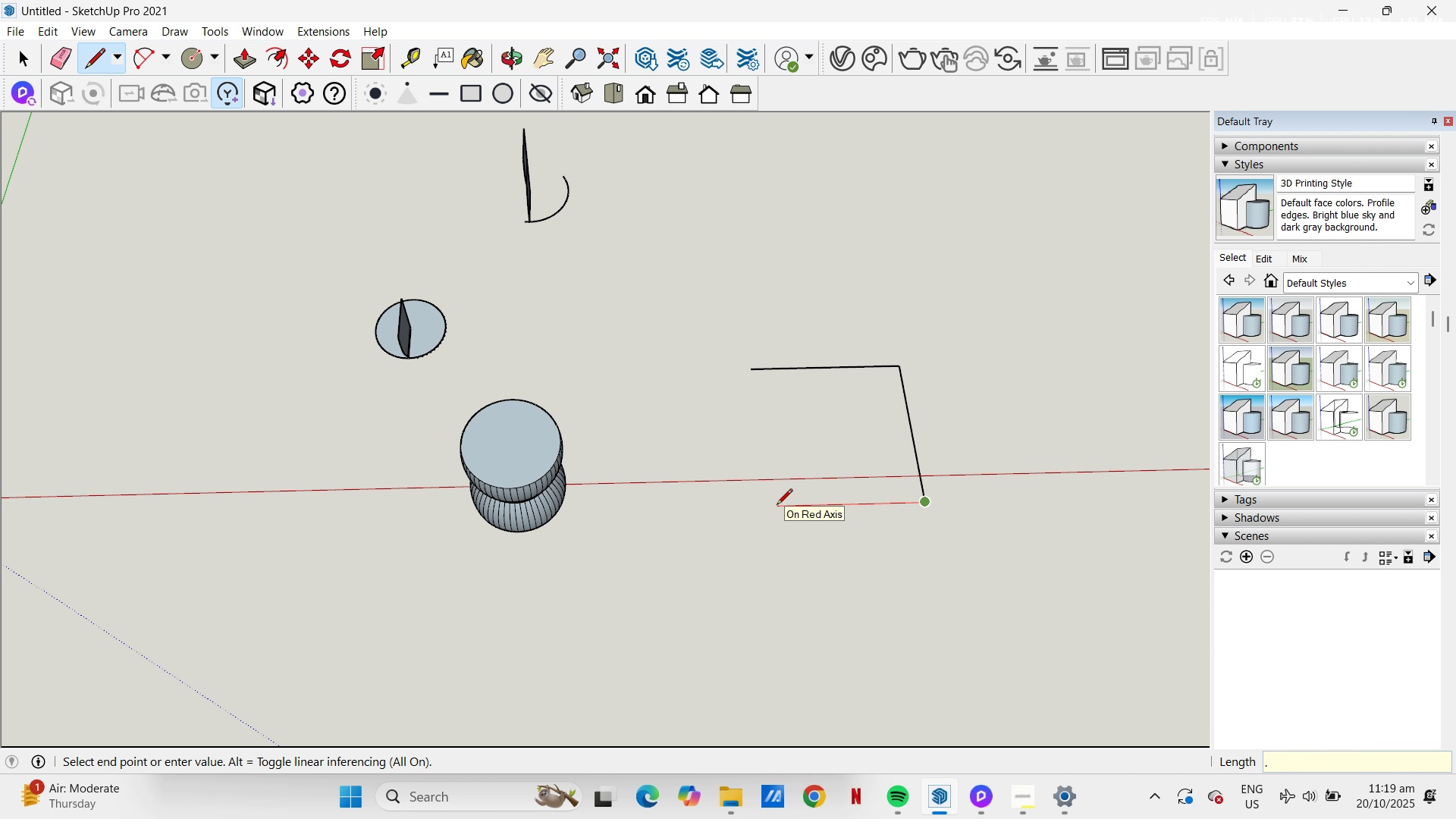 
key(Numpad7)
 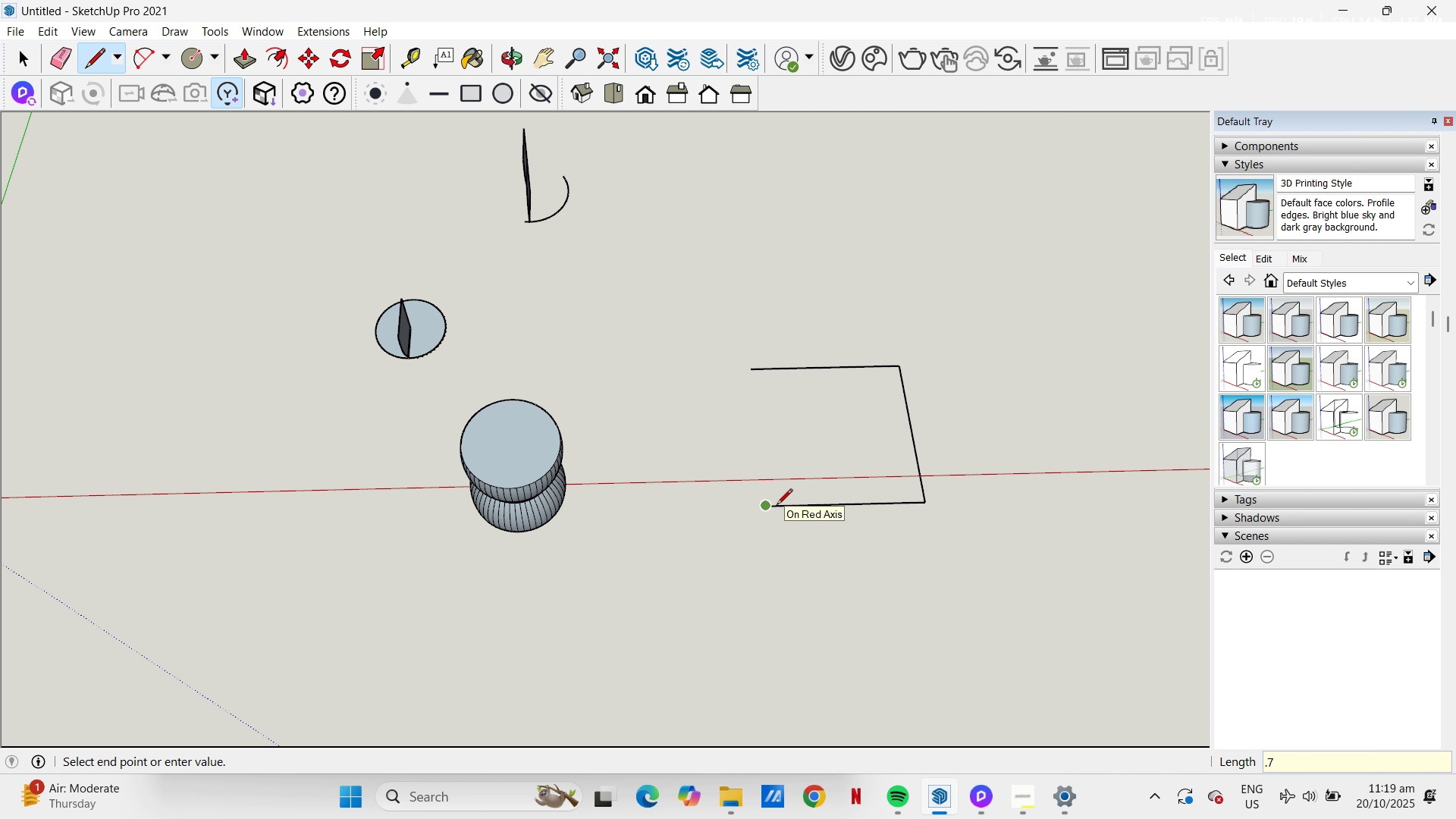 
key(NumpadEnter)
 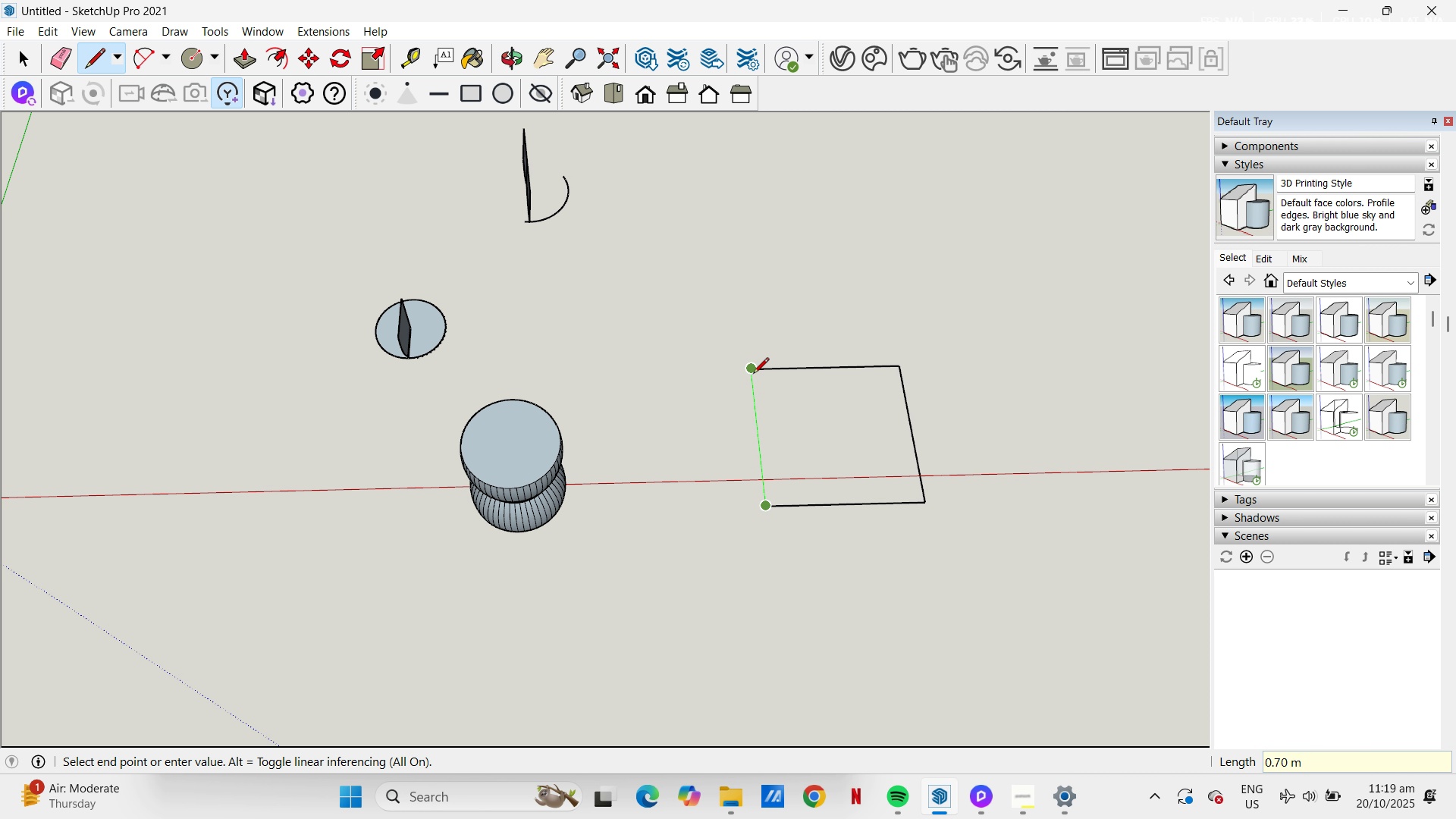 
left_click([753, 375])
 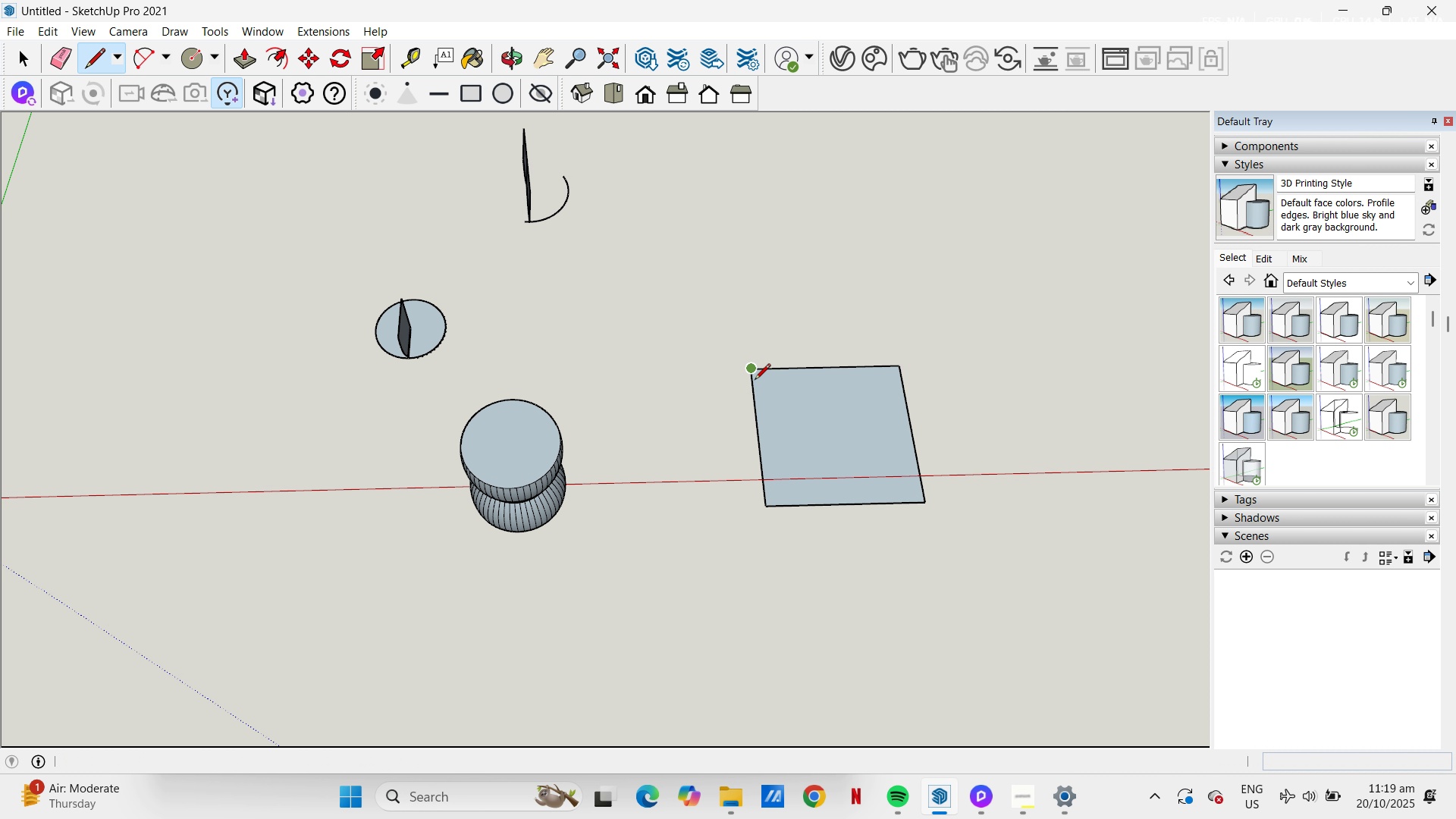 
key(Space)
 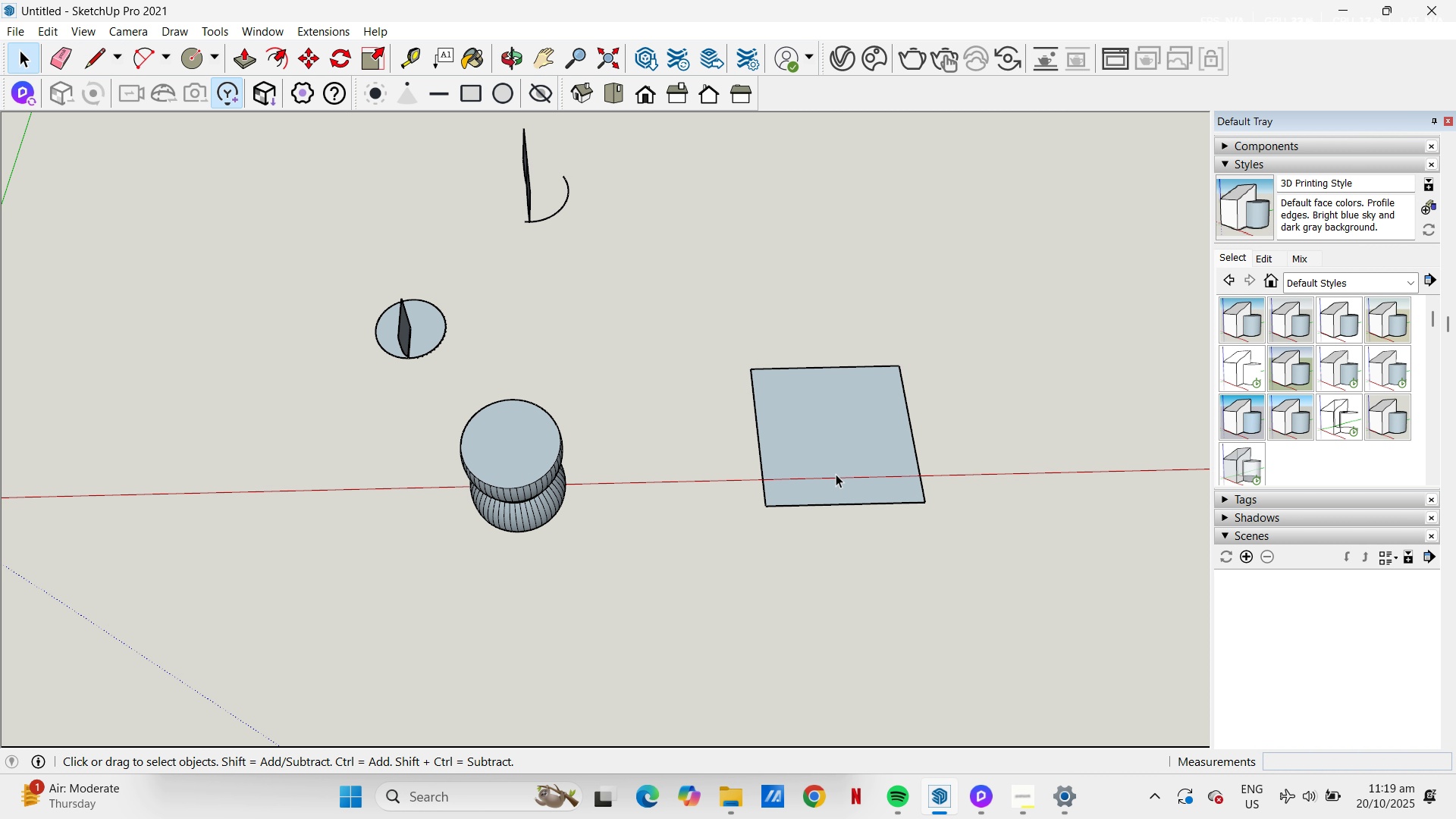 
left_click([836, 474])
 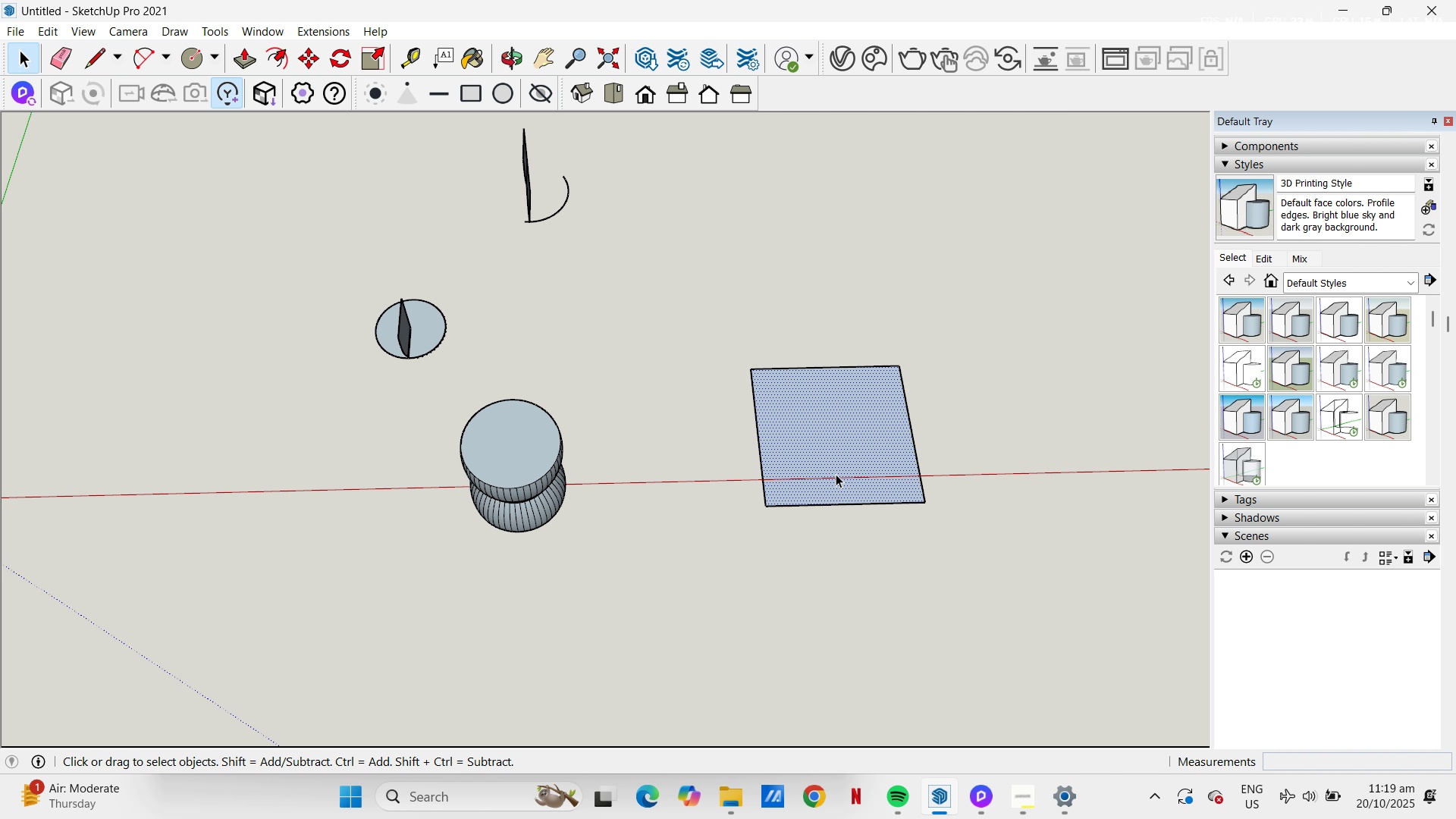 
key(P)
 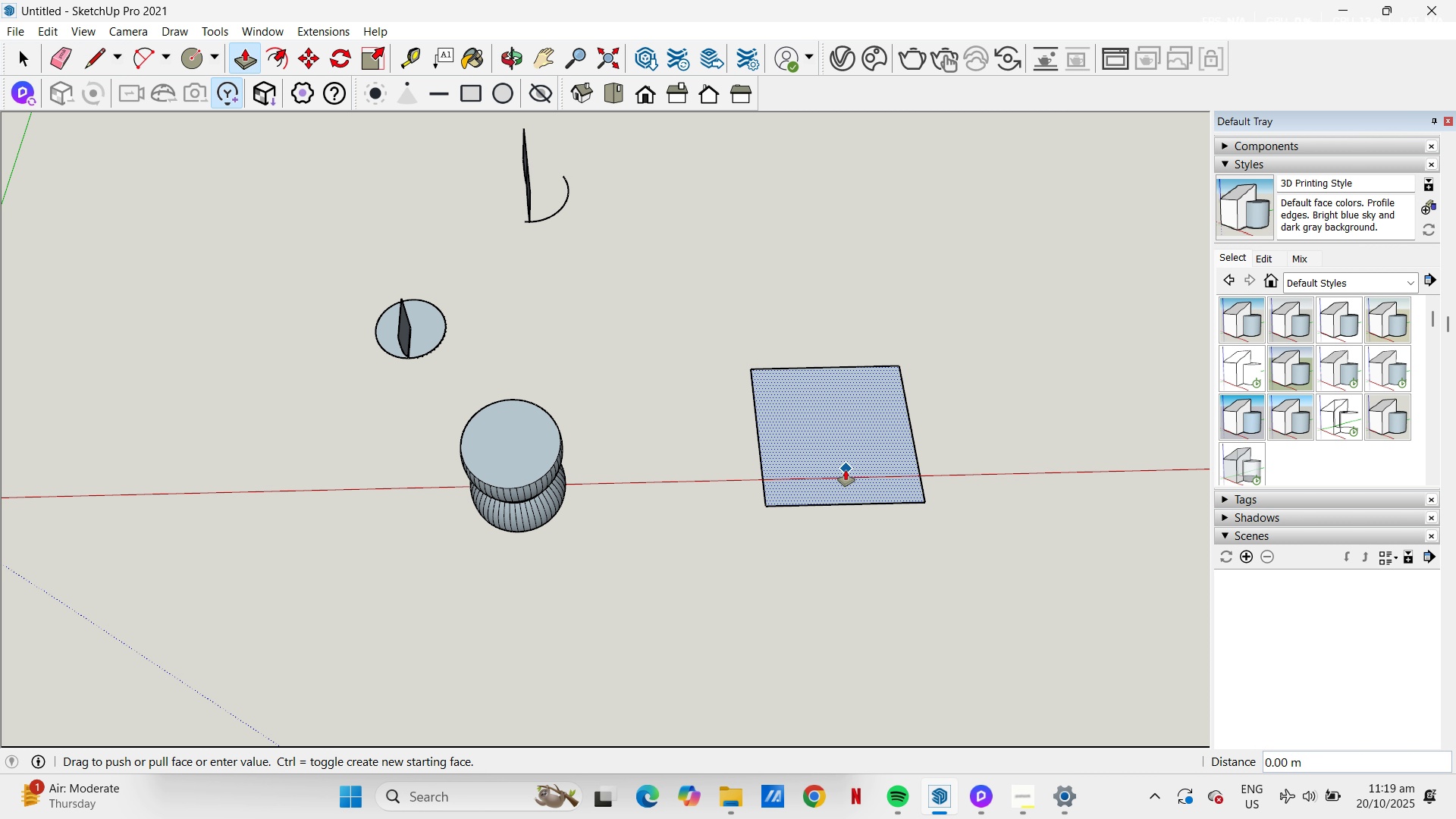 
left_click([846, 470])
 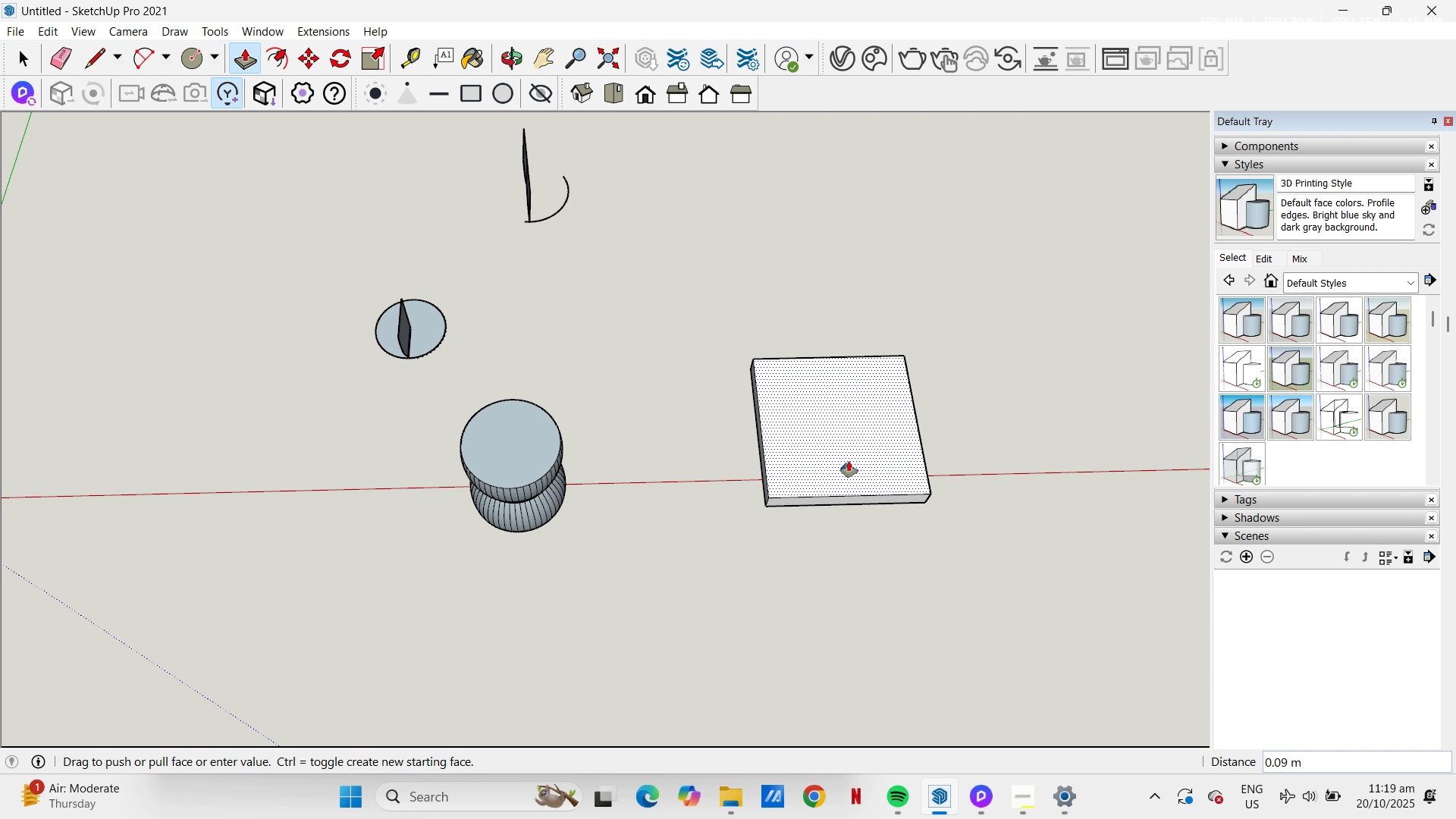 
key(NumpadDecimal)
 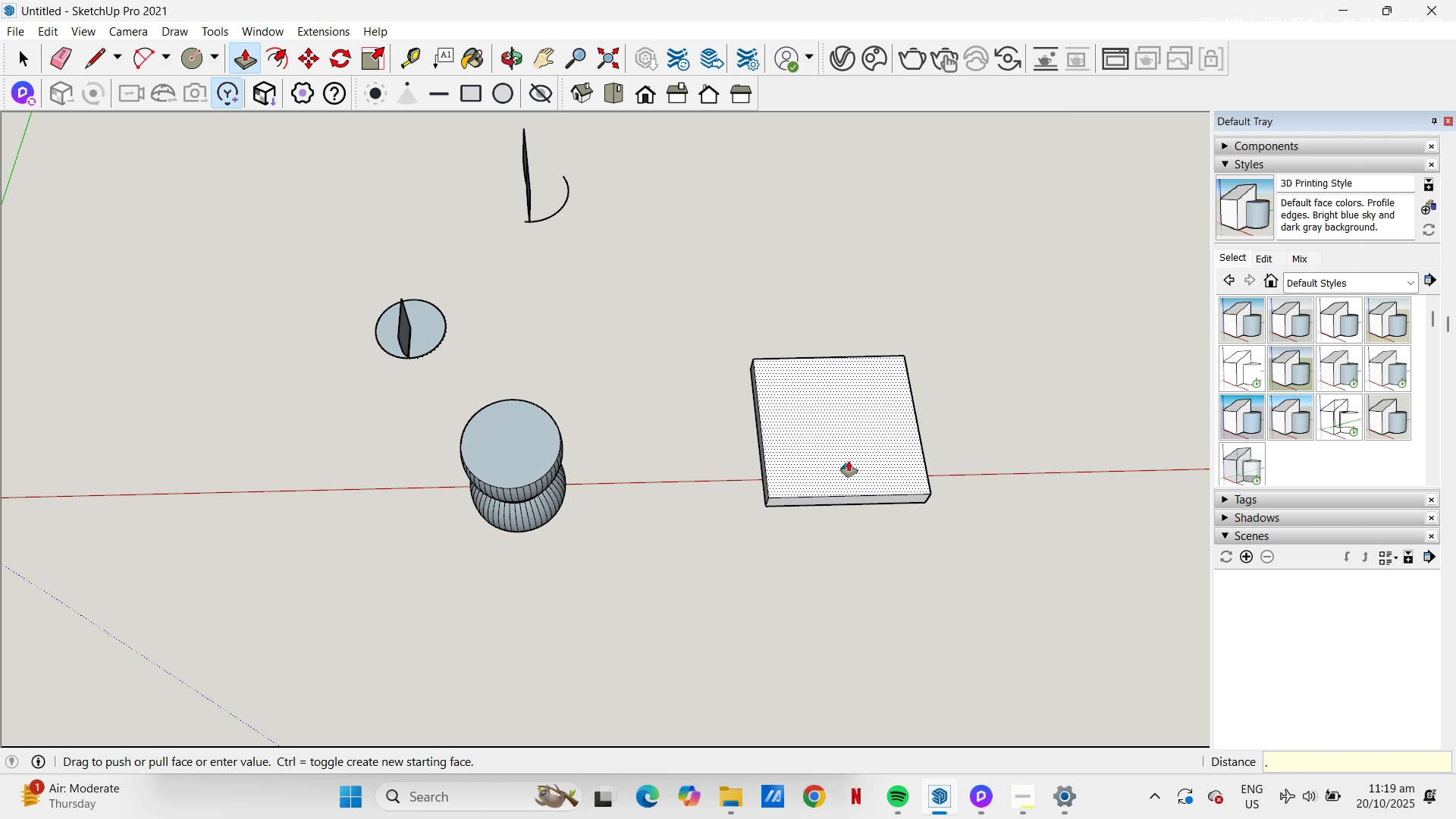 
key(Numpad0)
 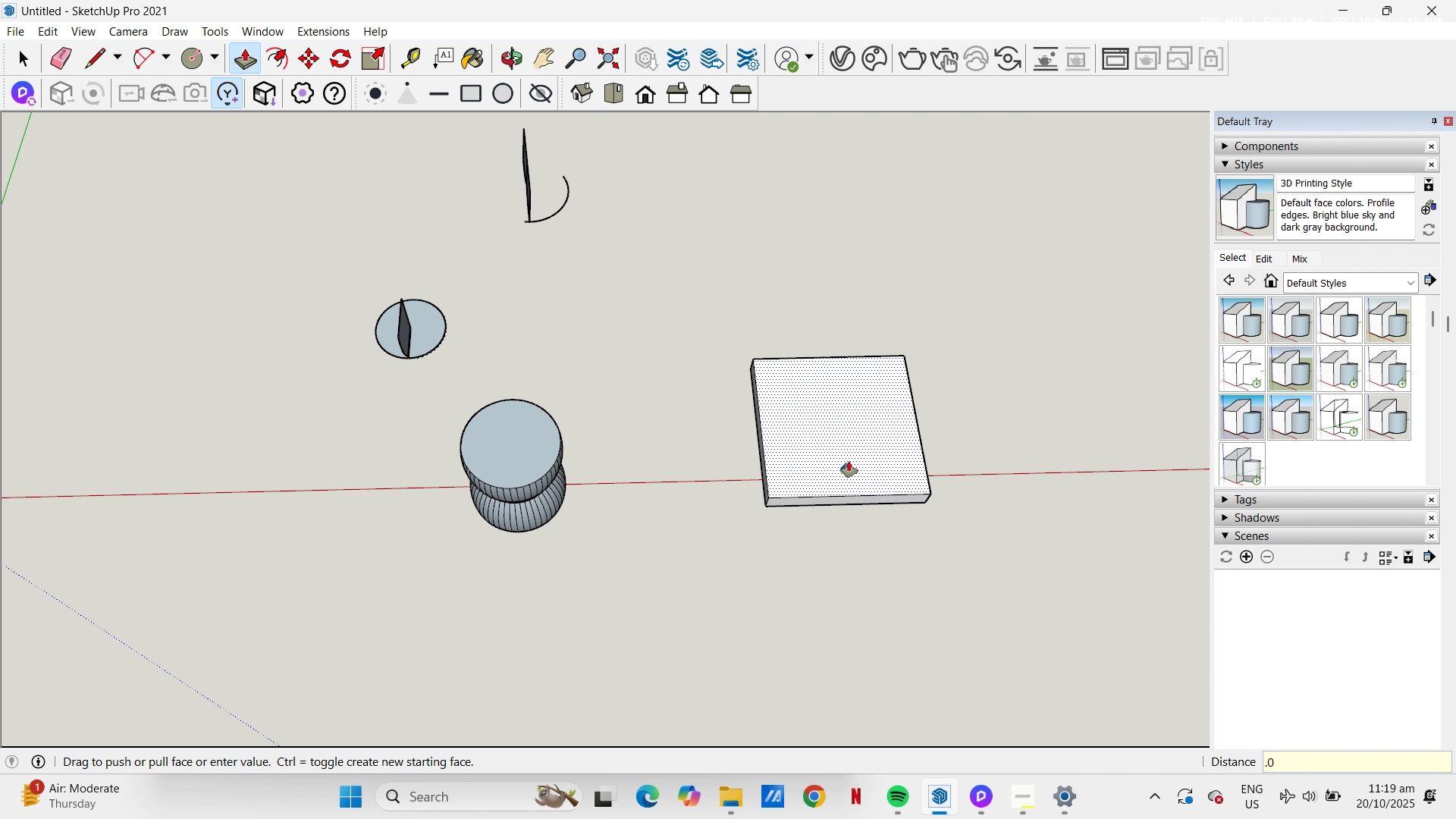 
key(Numpad1)
 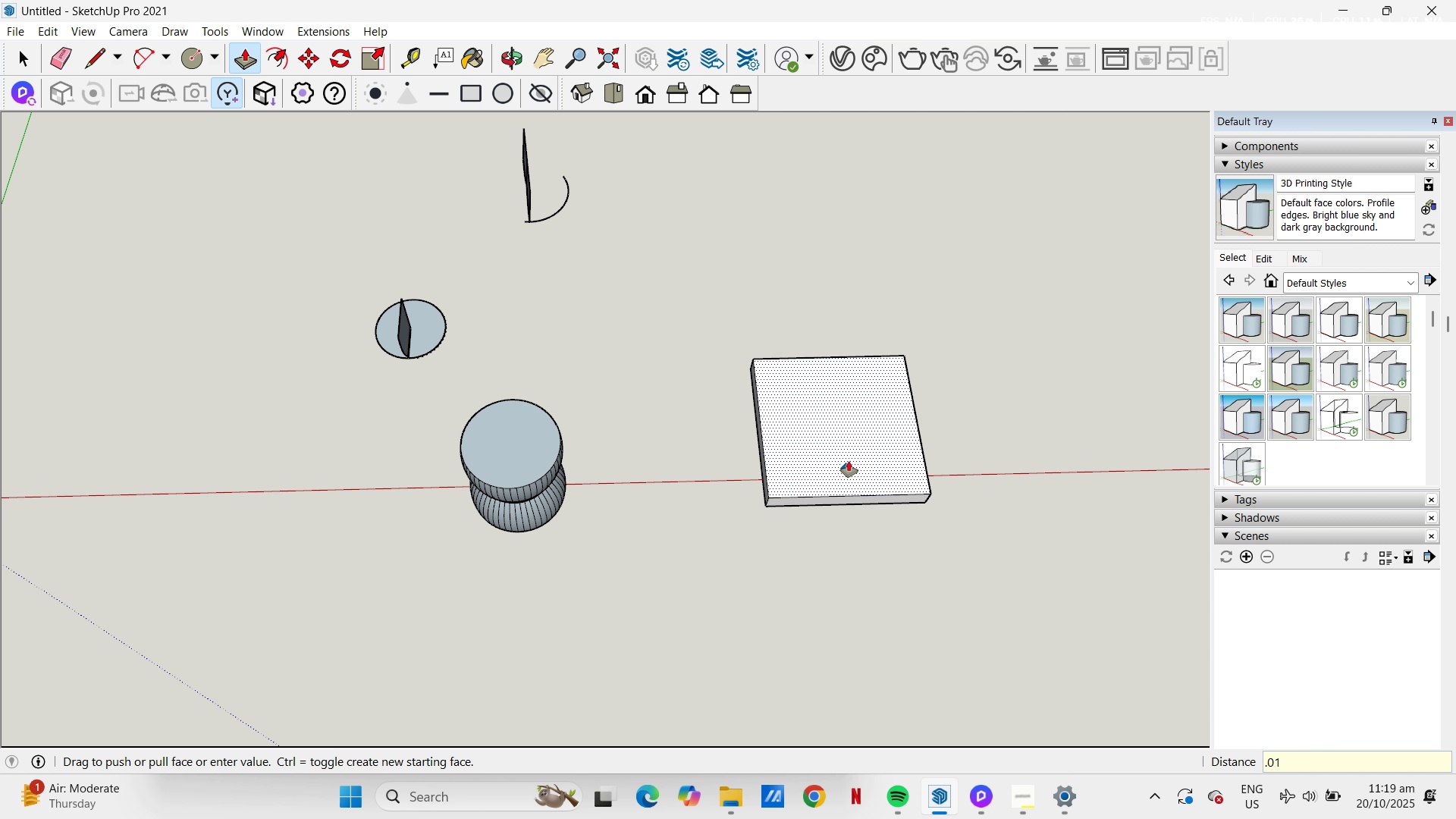 
key(Backspace)
 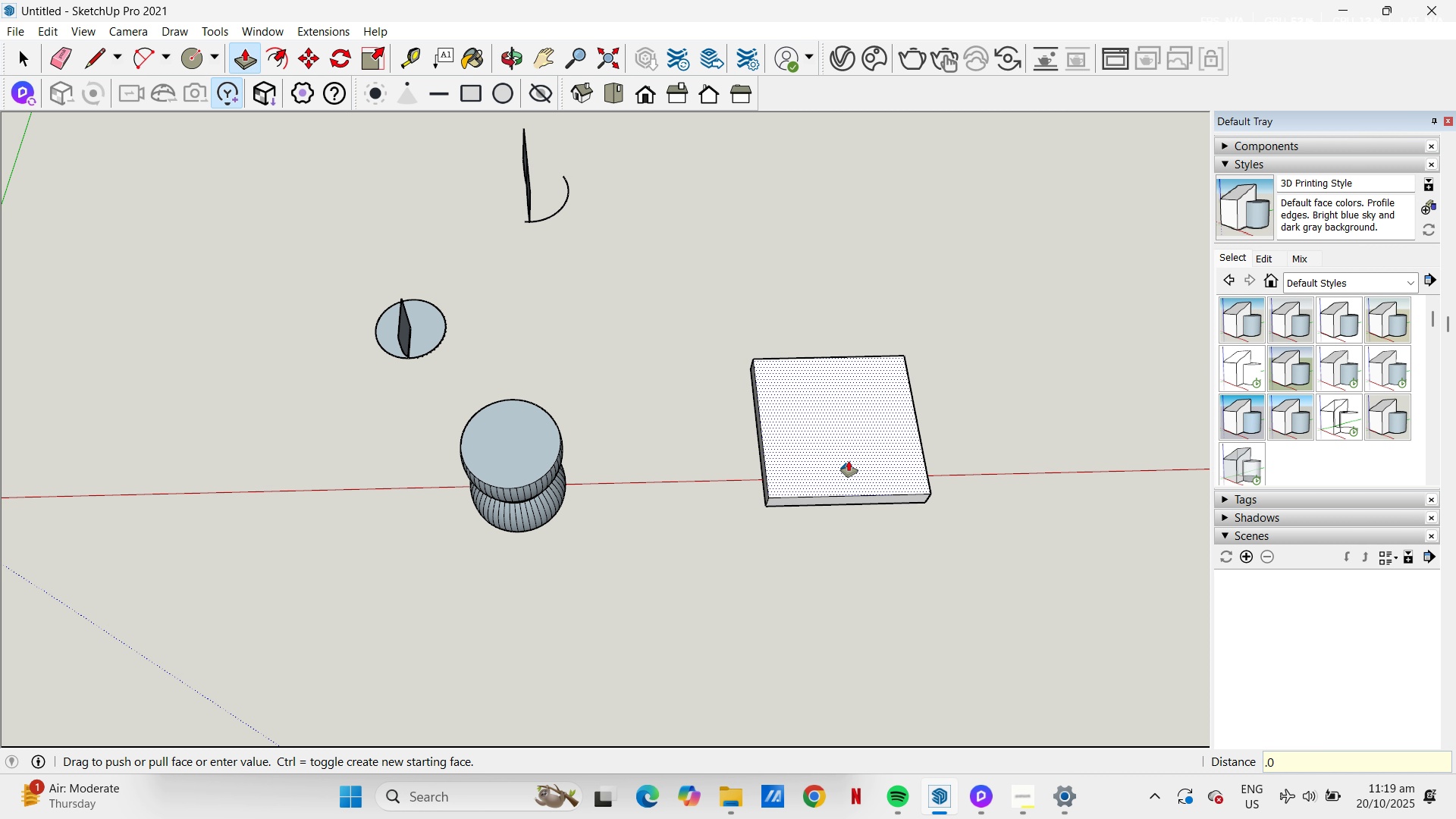 
key(Numpad2)
 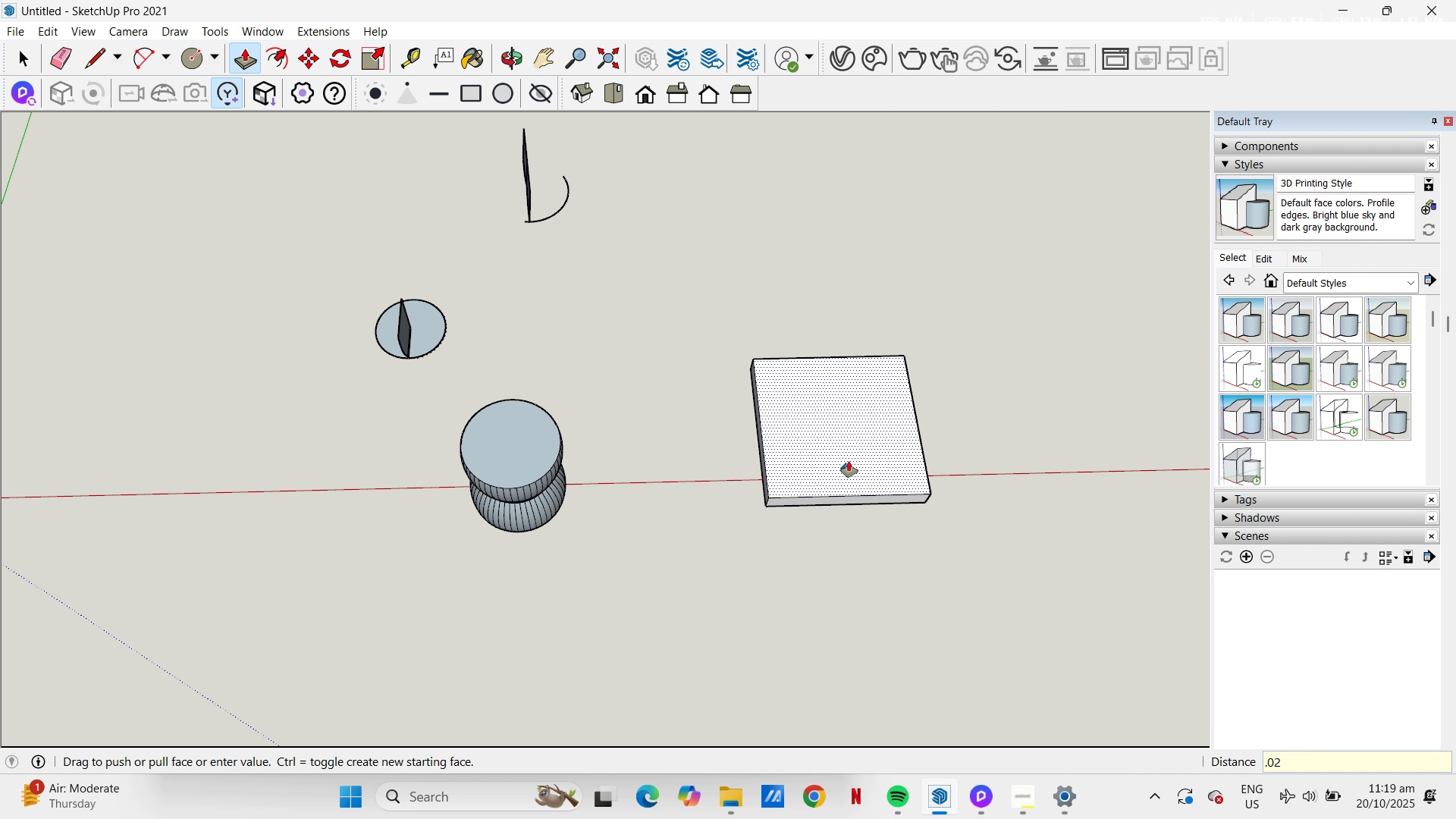 
key(NumpadEnter)
 